 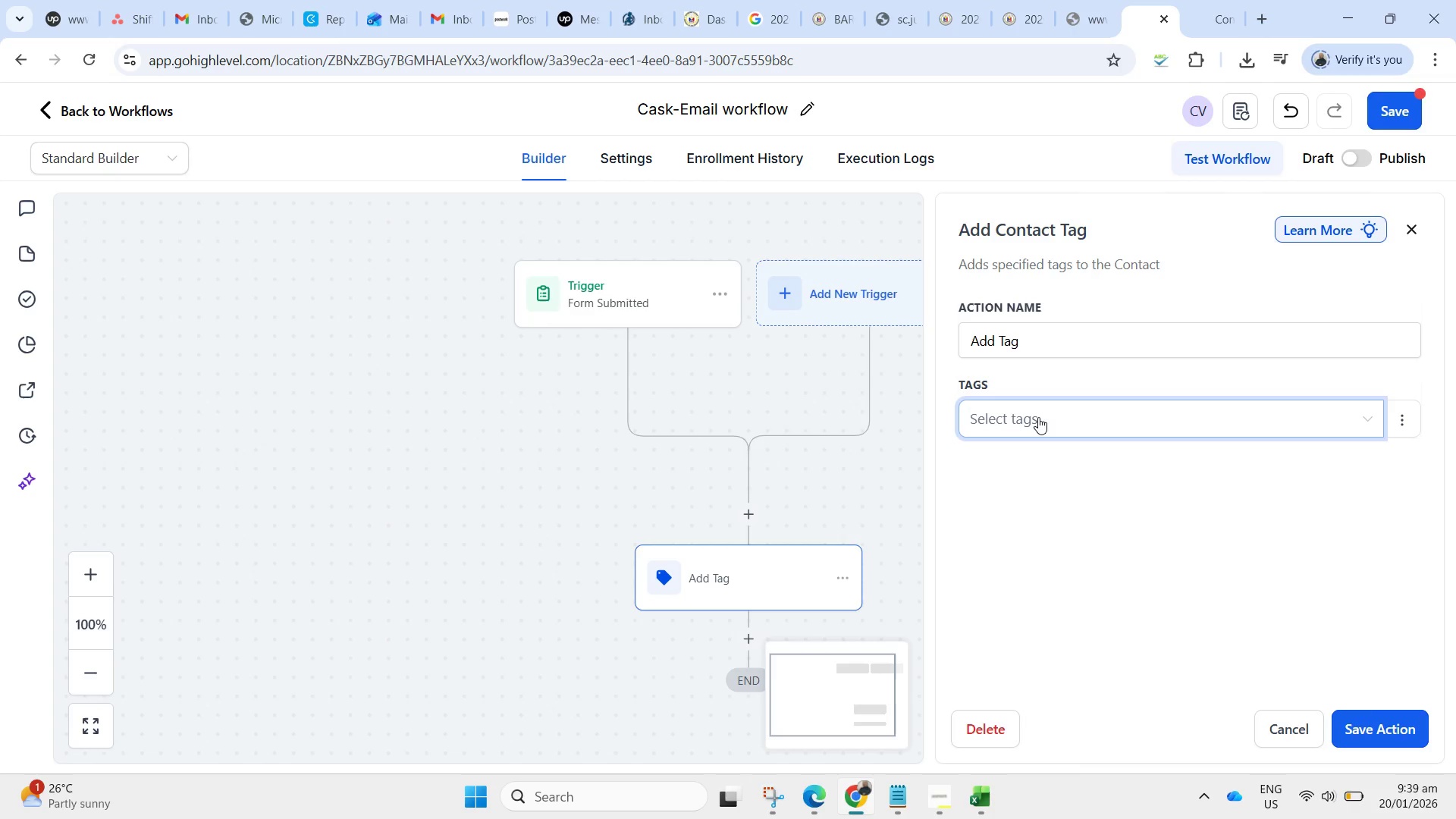 
key(Control+V)
 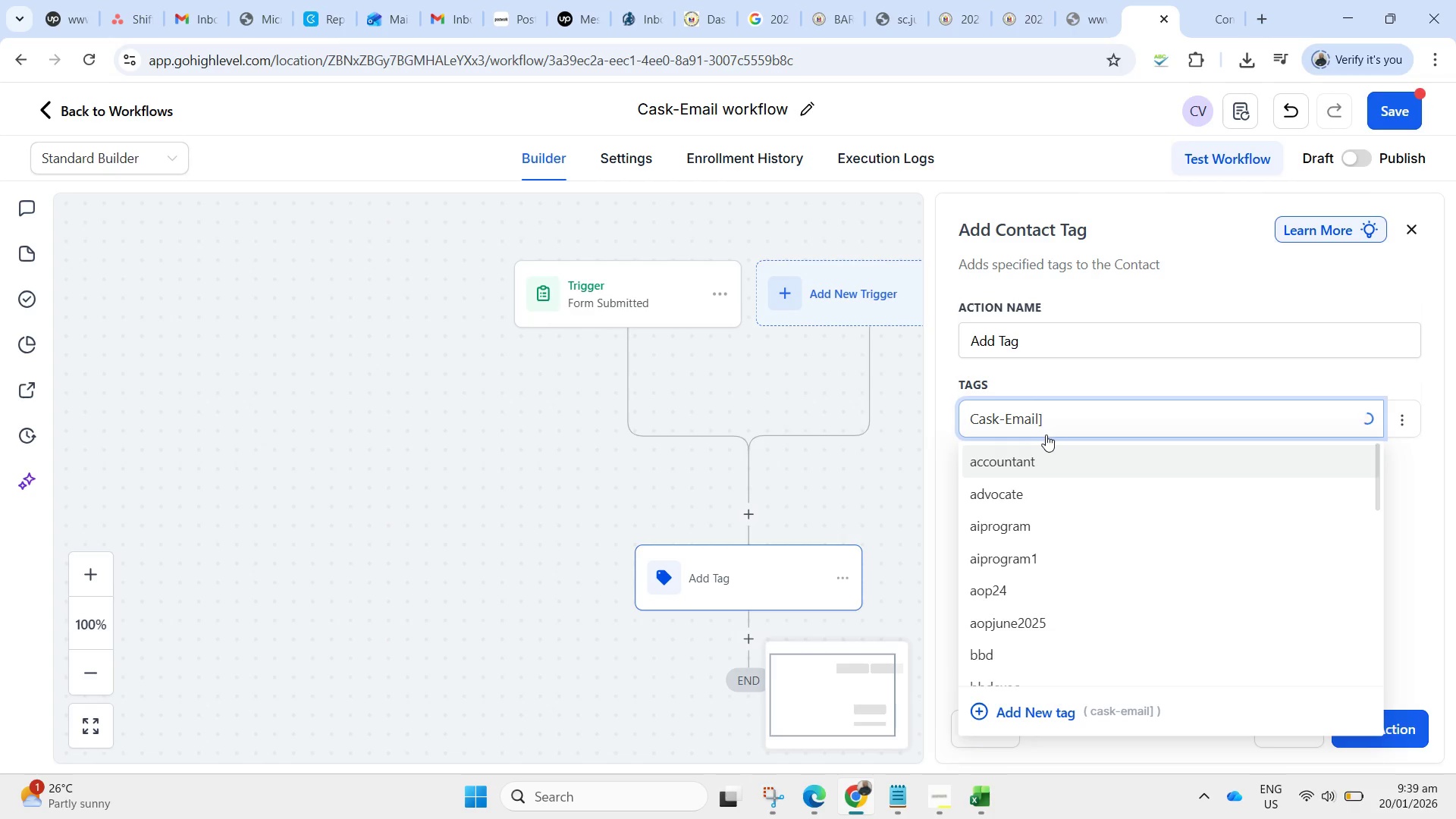 
key(Backspace)
 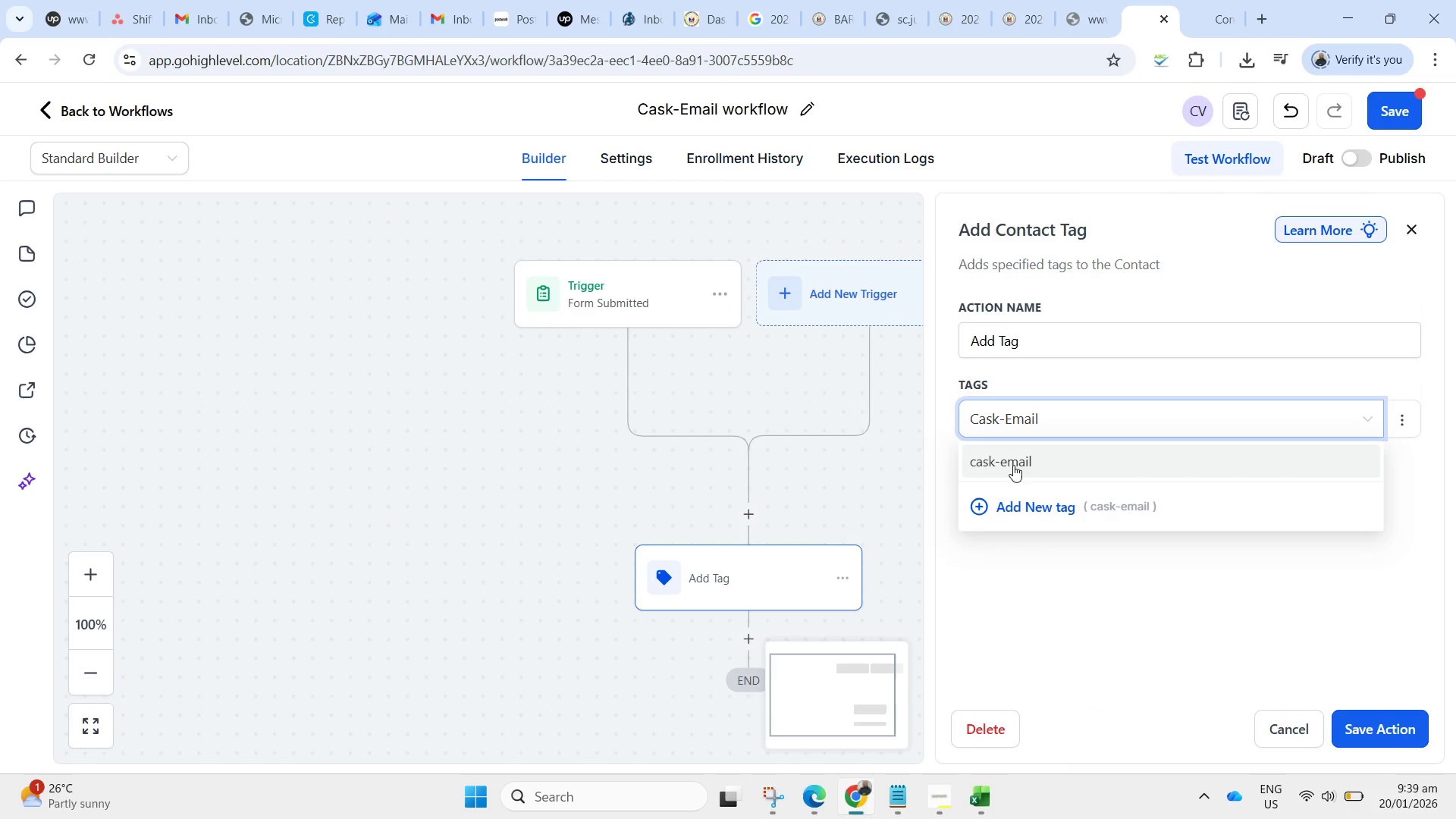 
left_click([1006, 460])
 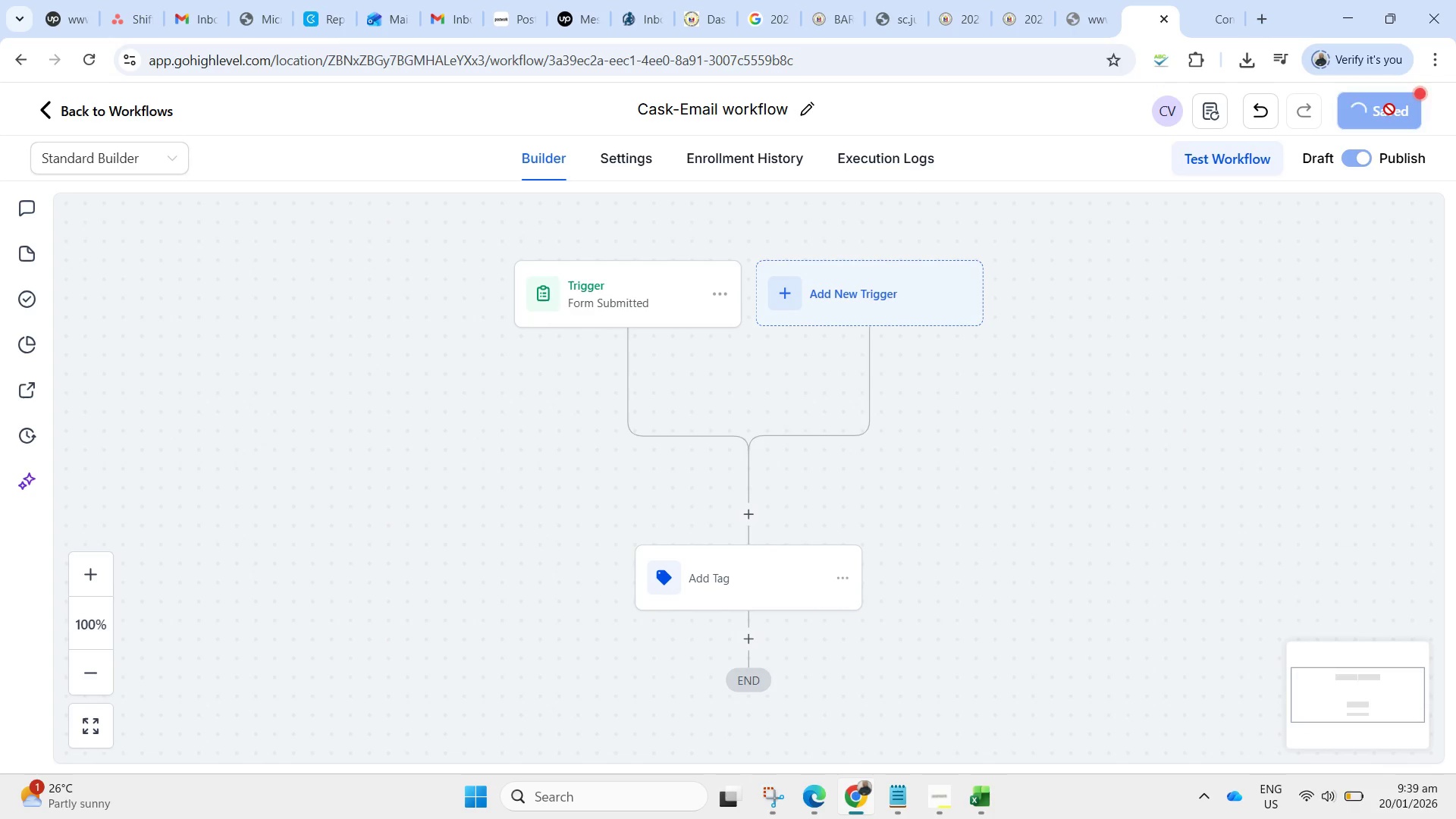 
wait(5.78)
 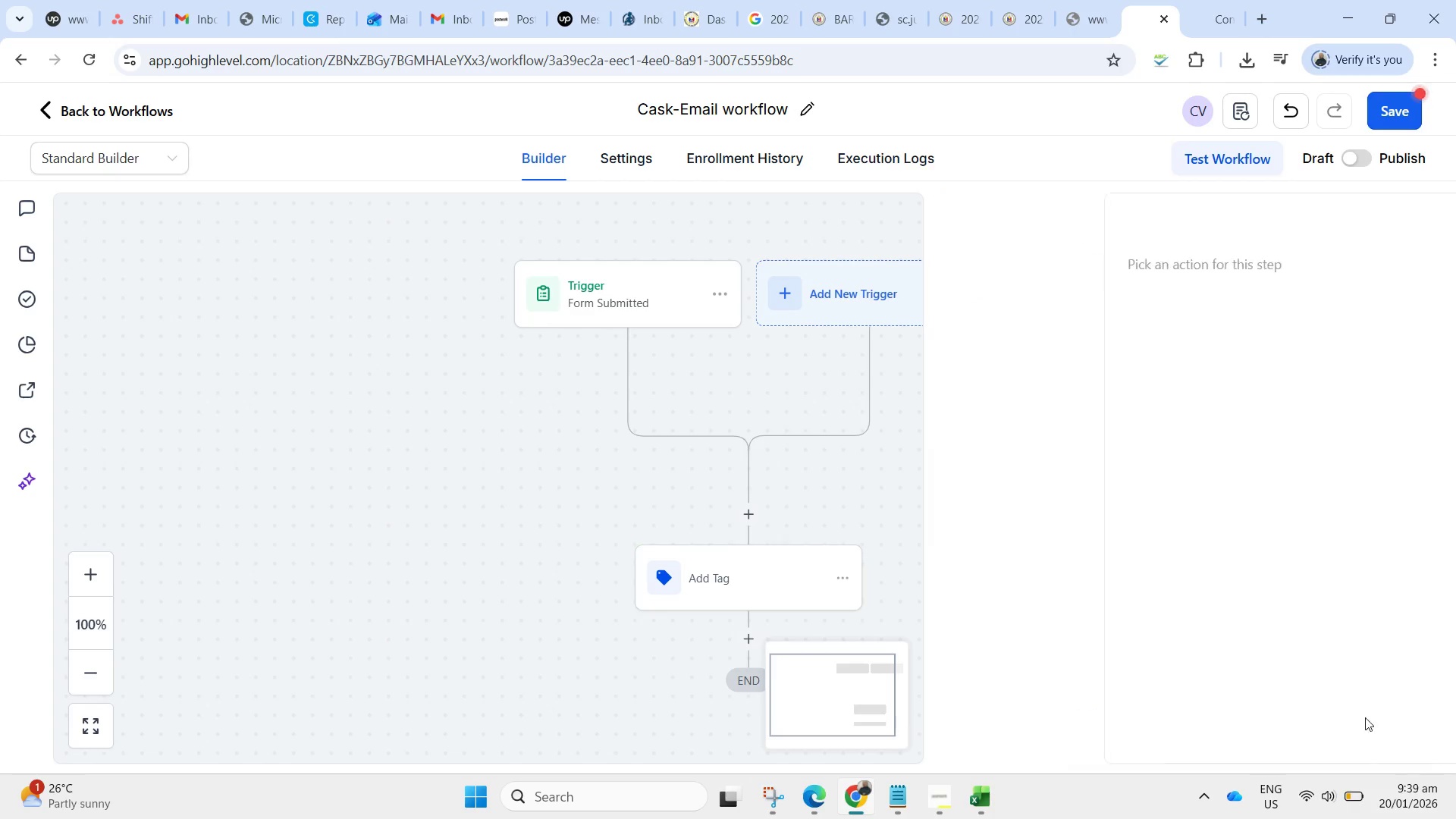 
mouse_move([1357, 161])
 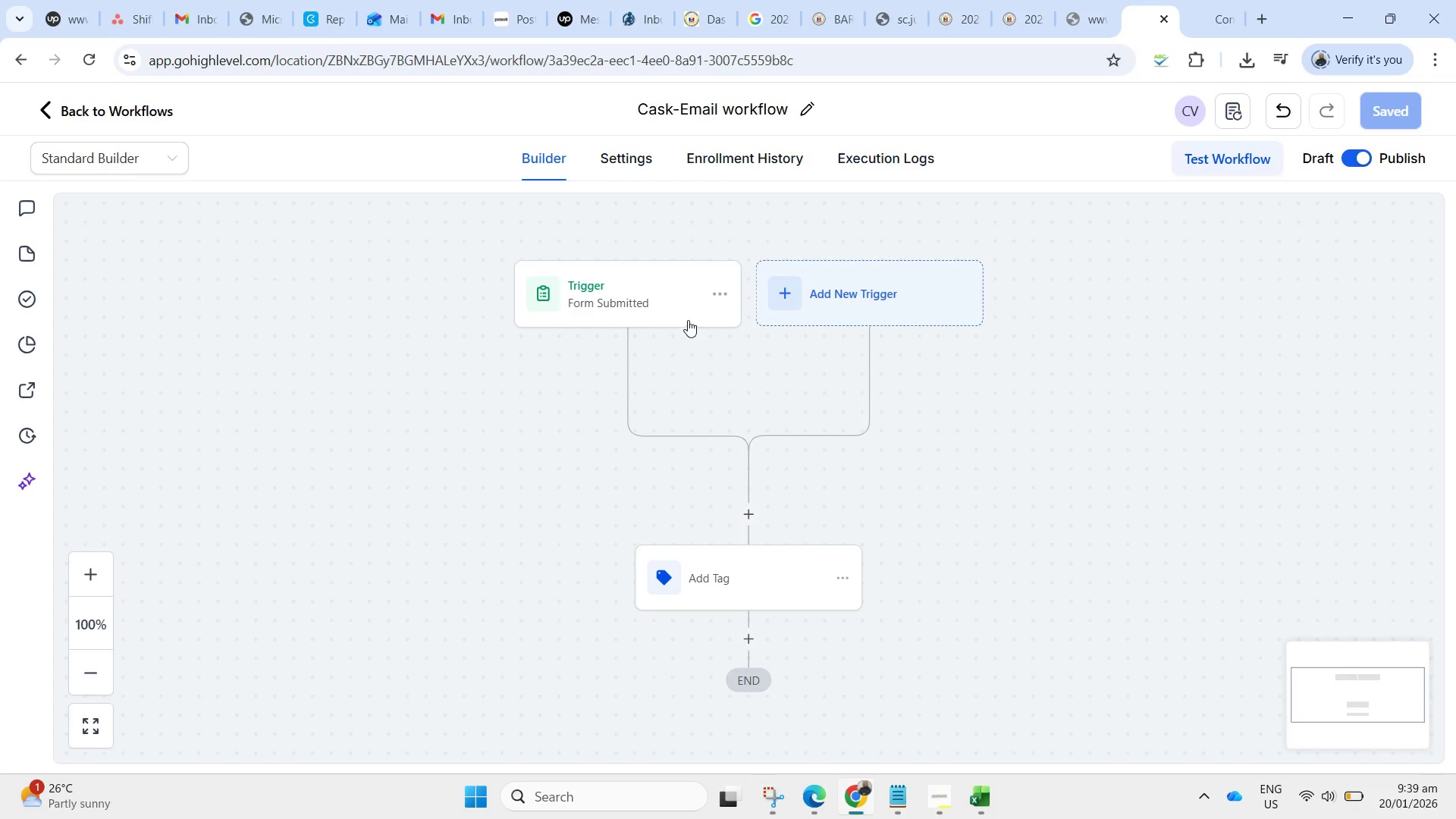 
wait(5.66)
 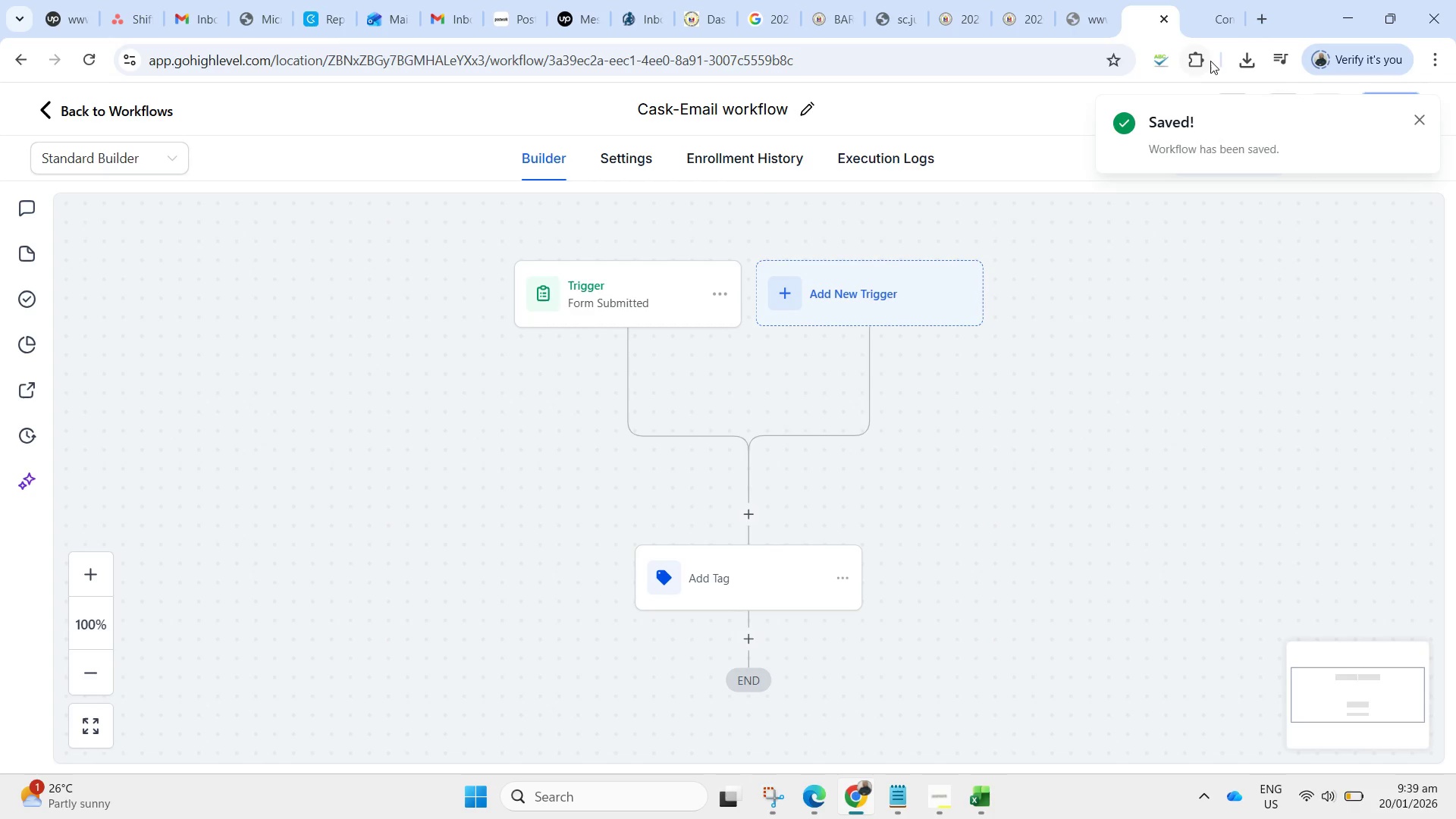 
left_click([673, 288])
 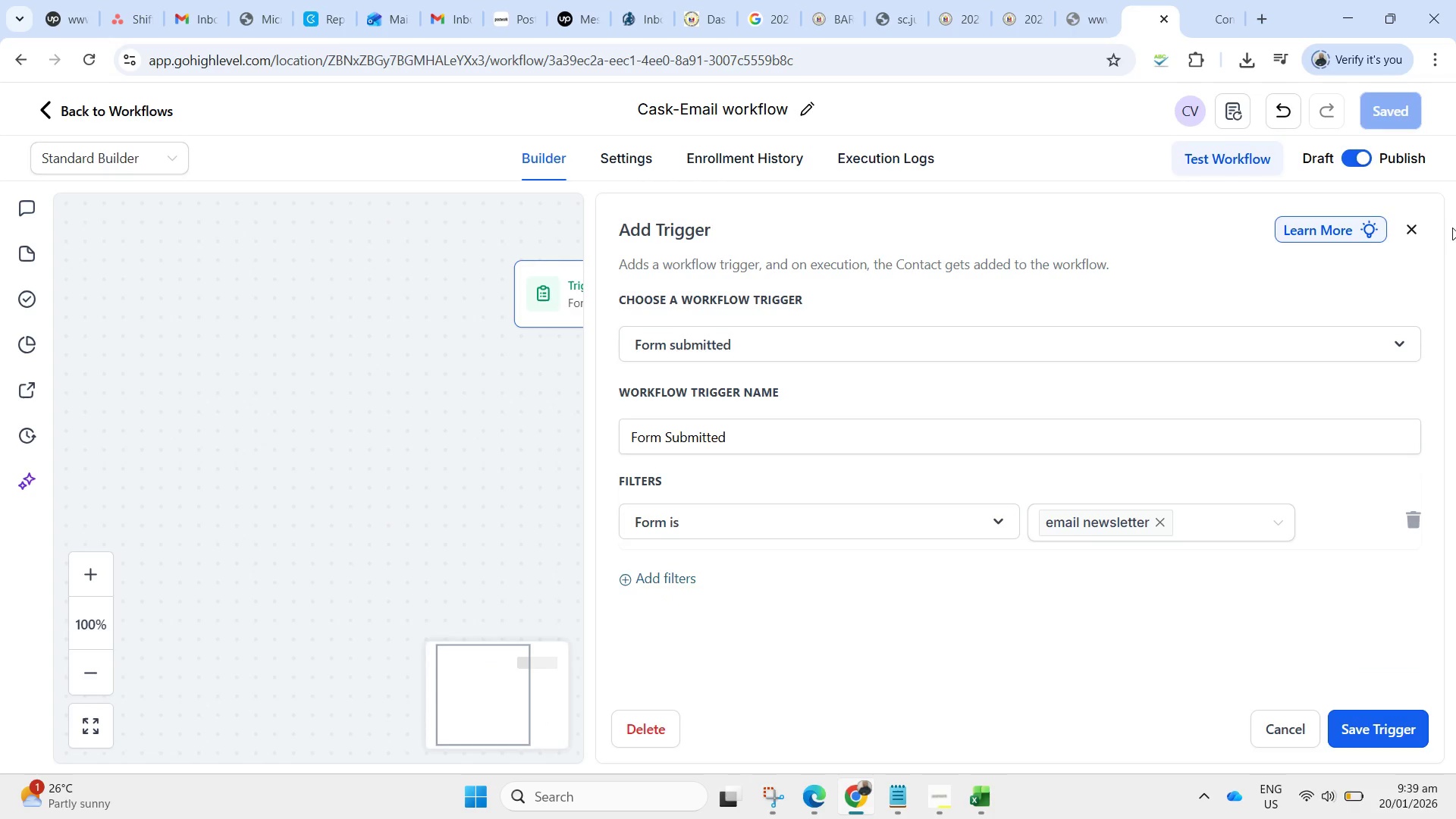 
left_click([1286, 723])
 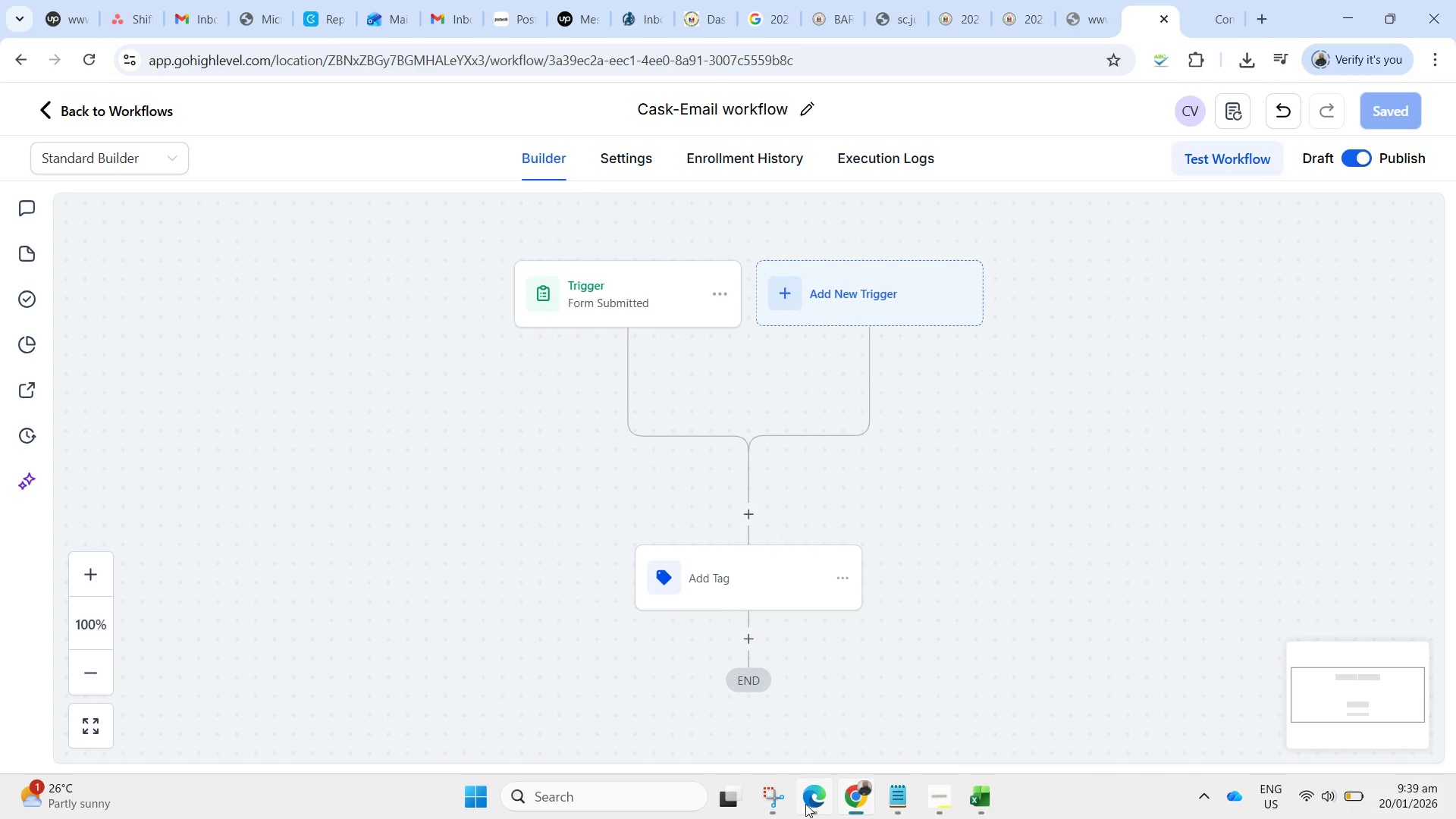 
left_click([774, 802])
 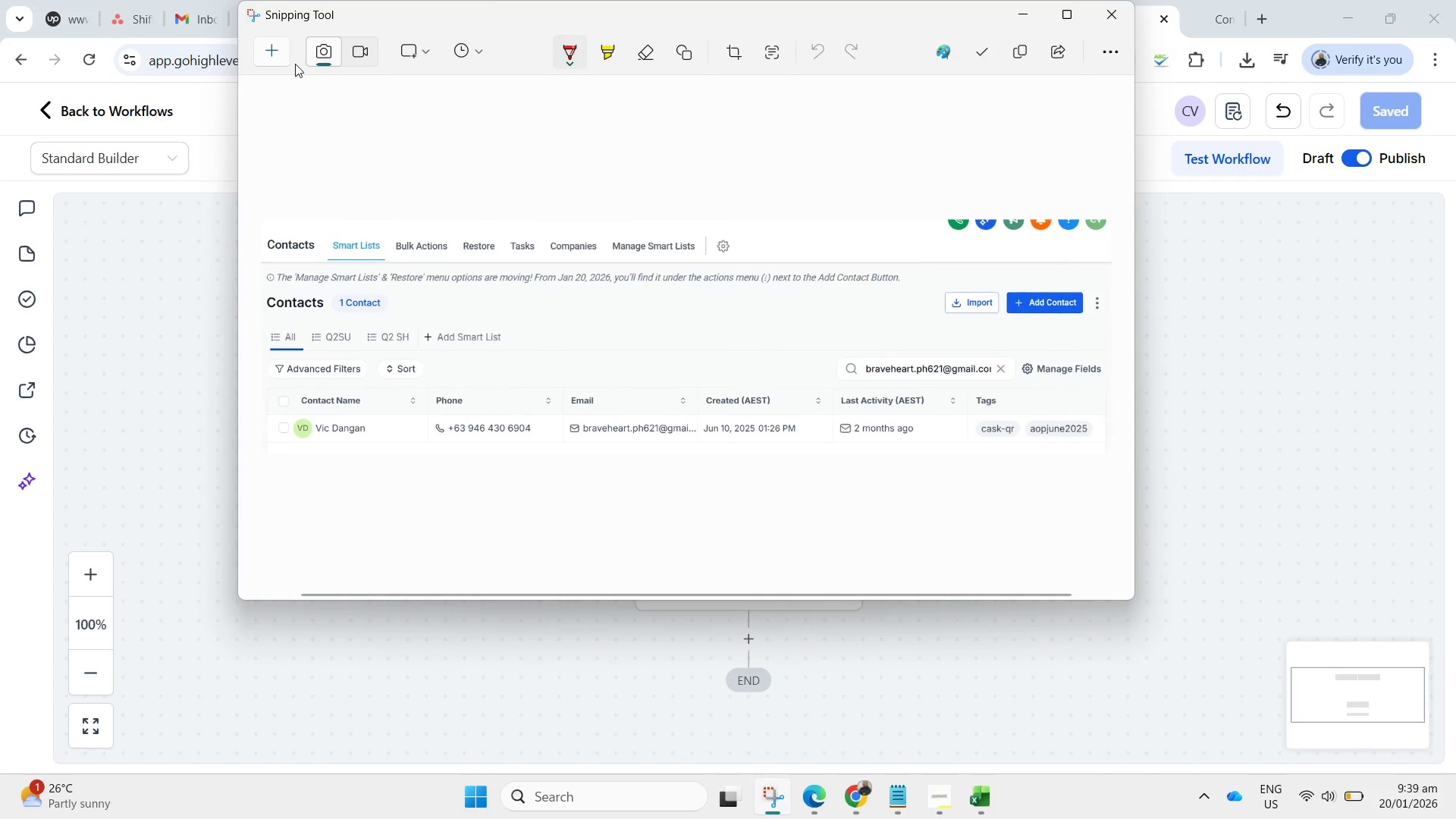 
left_click([275, 45])
 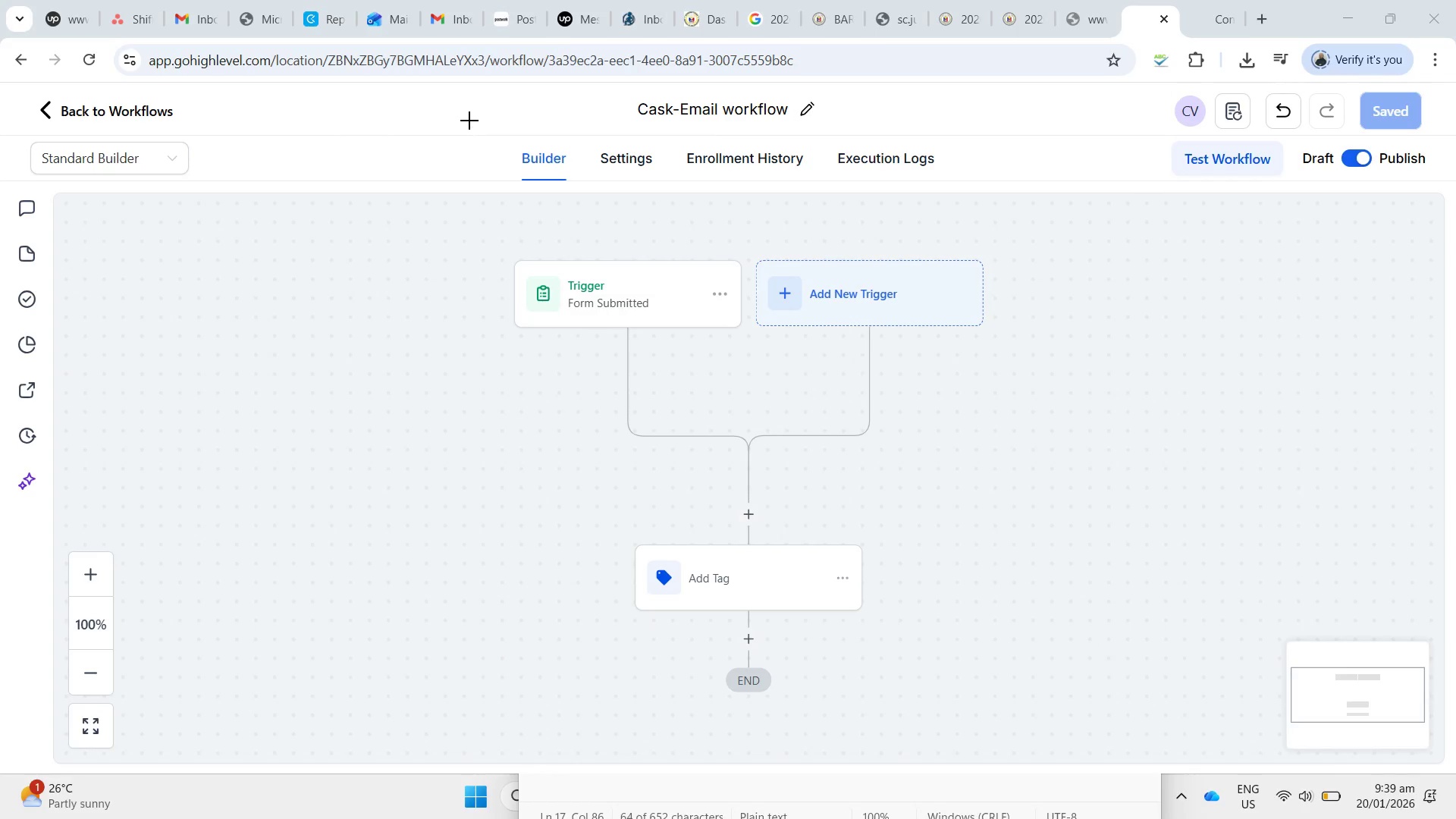 
left_click_drag(start_coordinate=[471, 96], to_coordinate=[1024, 706])
 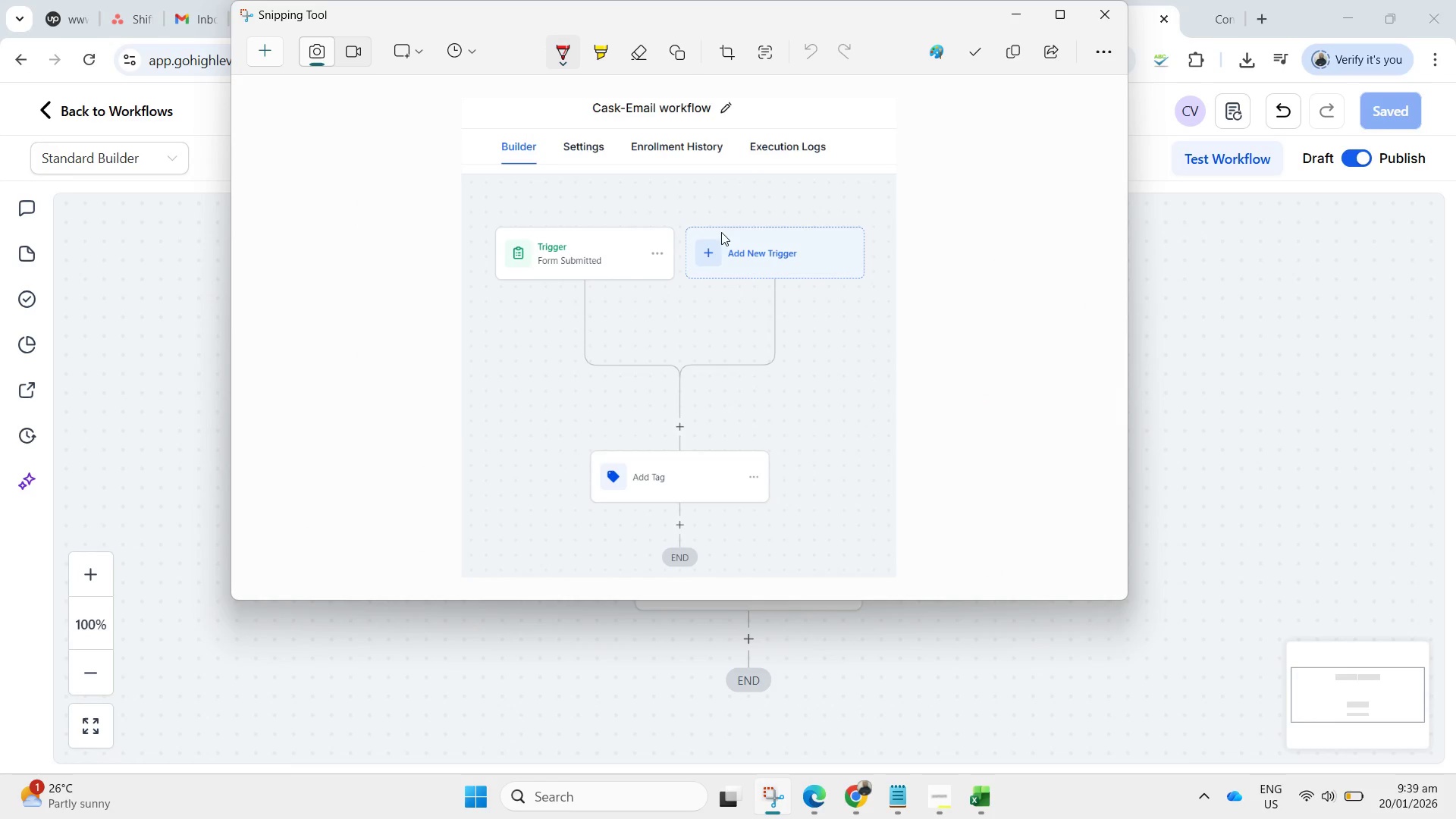 
left_click([974, 50])
 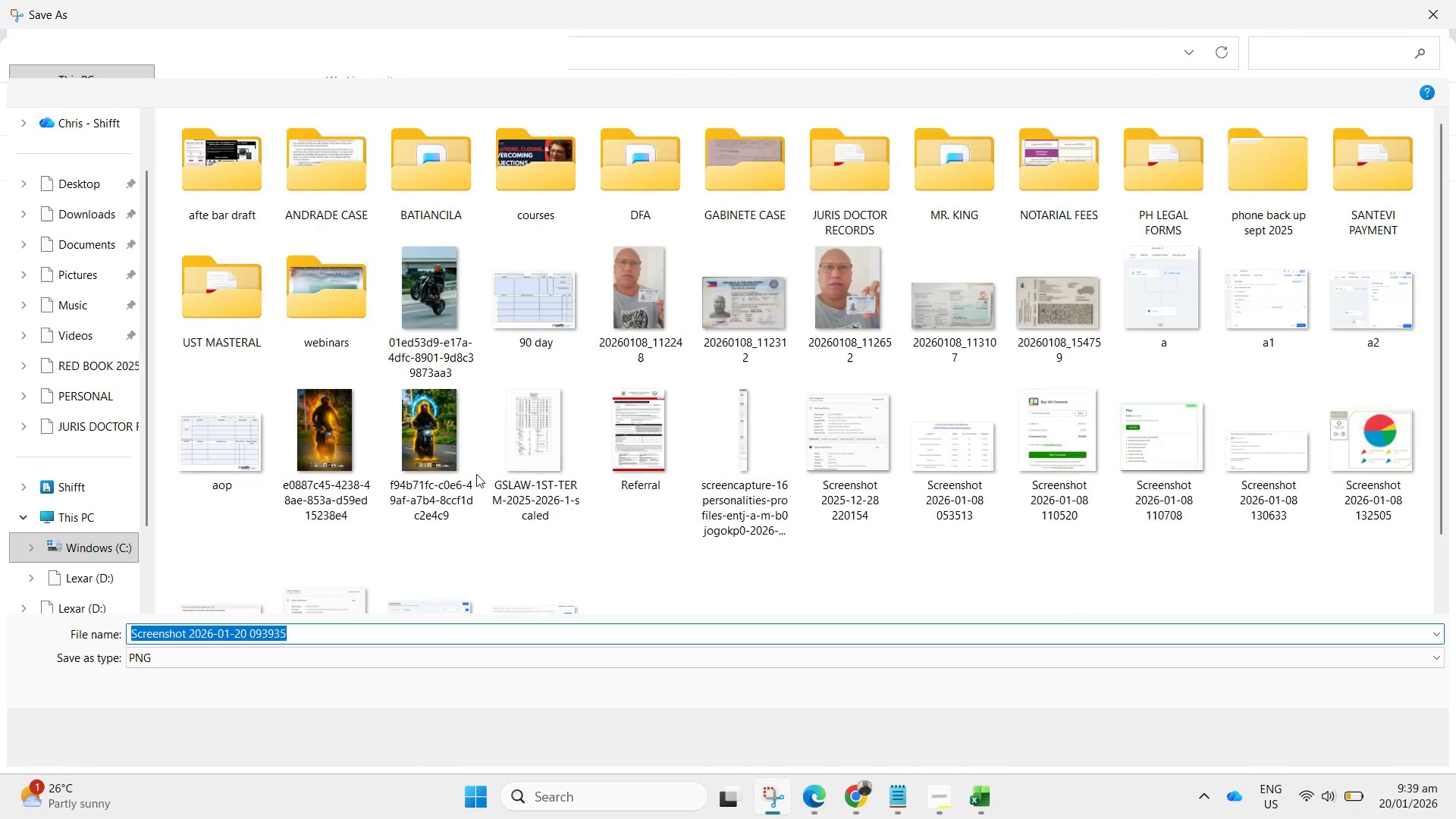 
key(Control+V)
 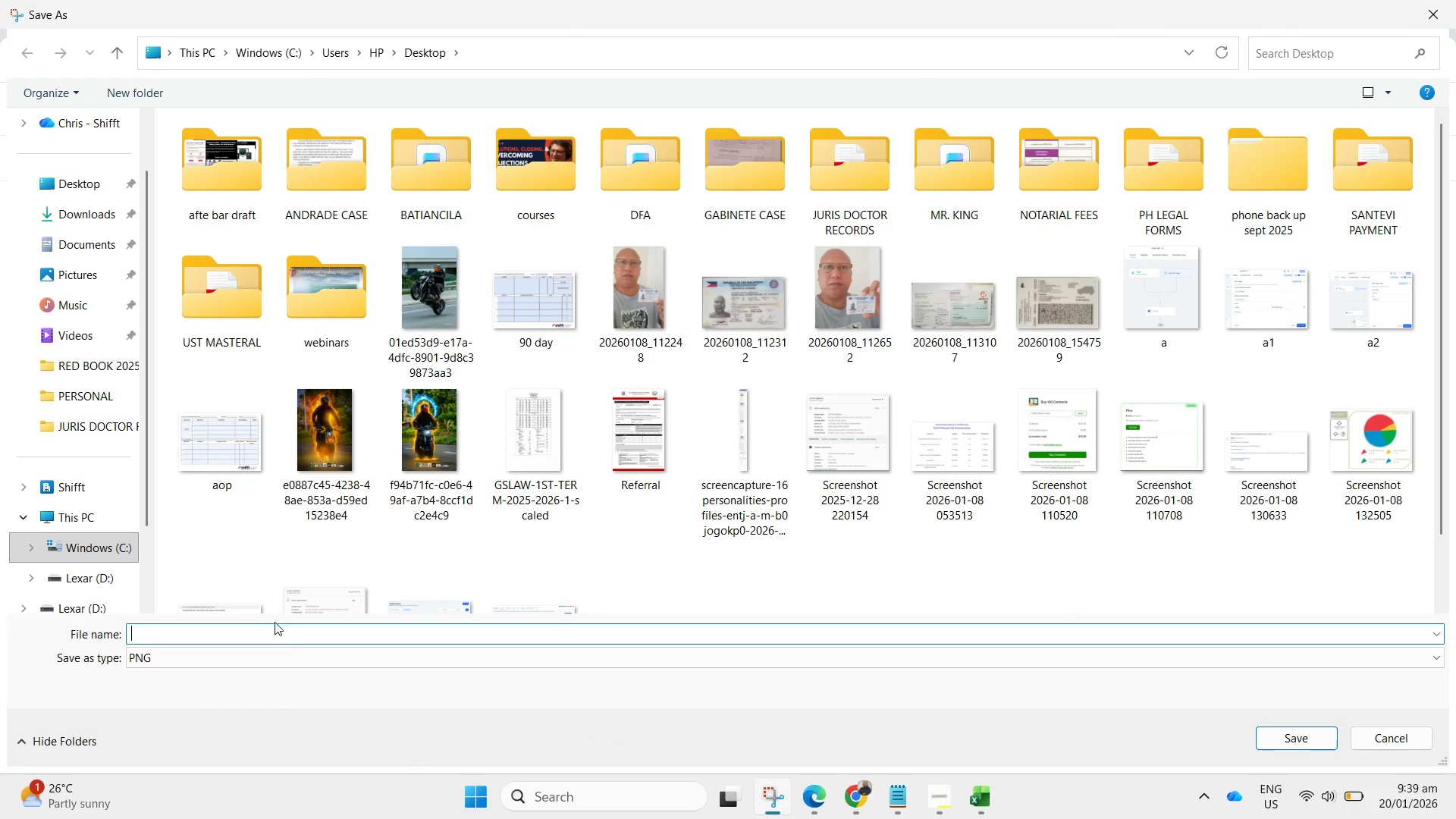 
key(Control+ControlLeft)
 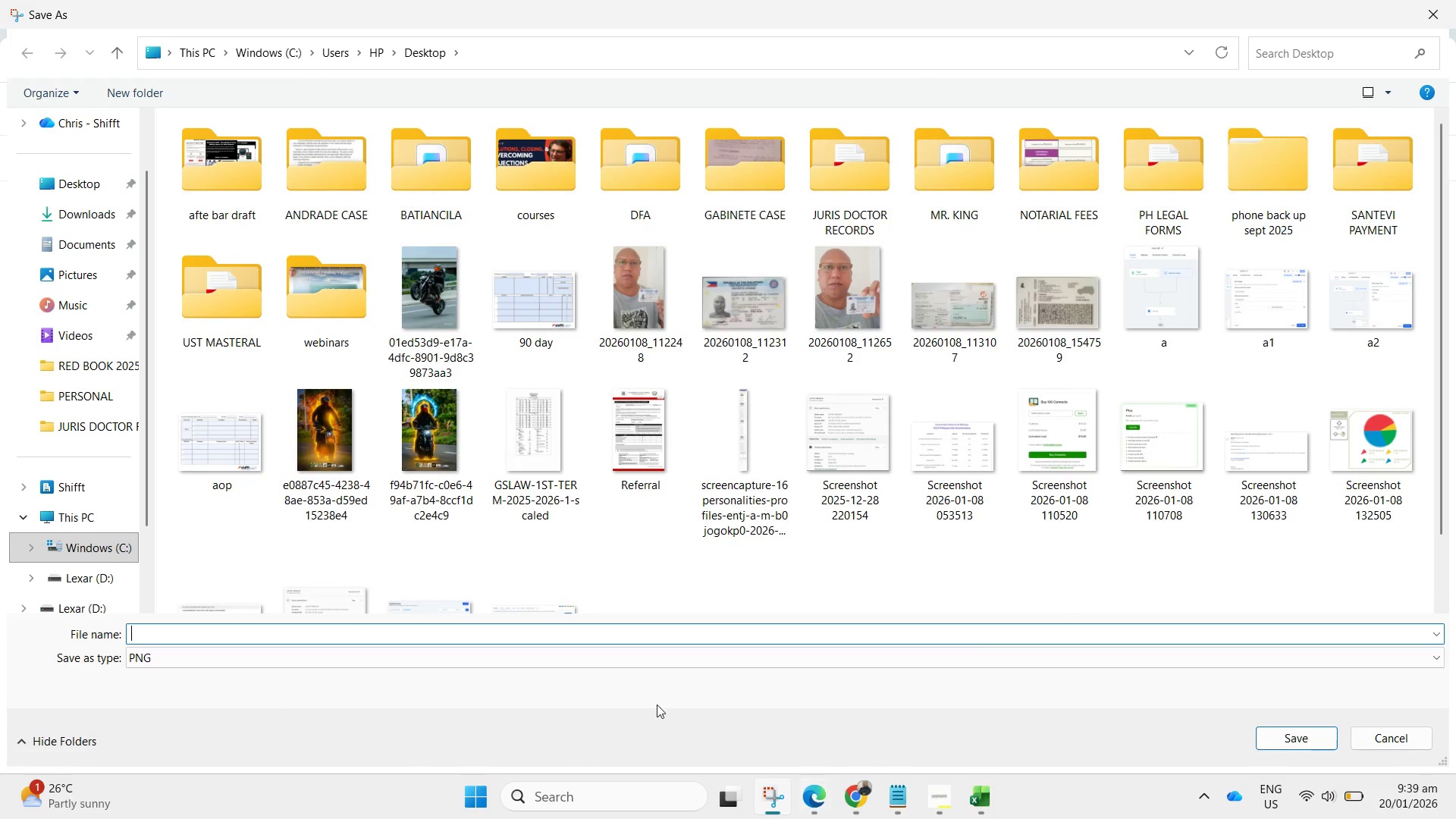 
type(cah)
key(Backspace)
key(Backspace)
key(Backspace)
 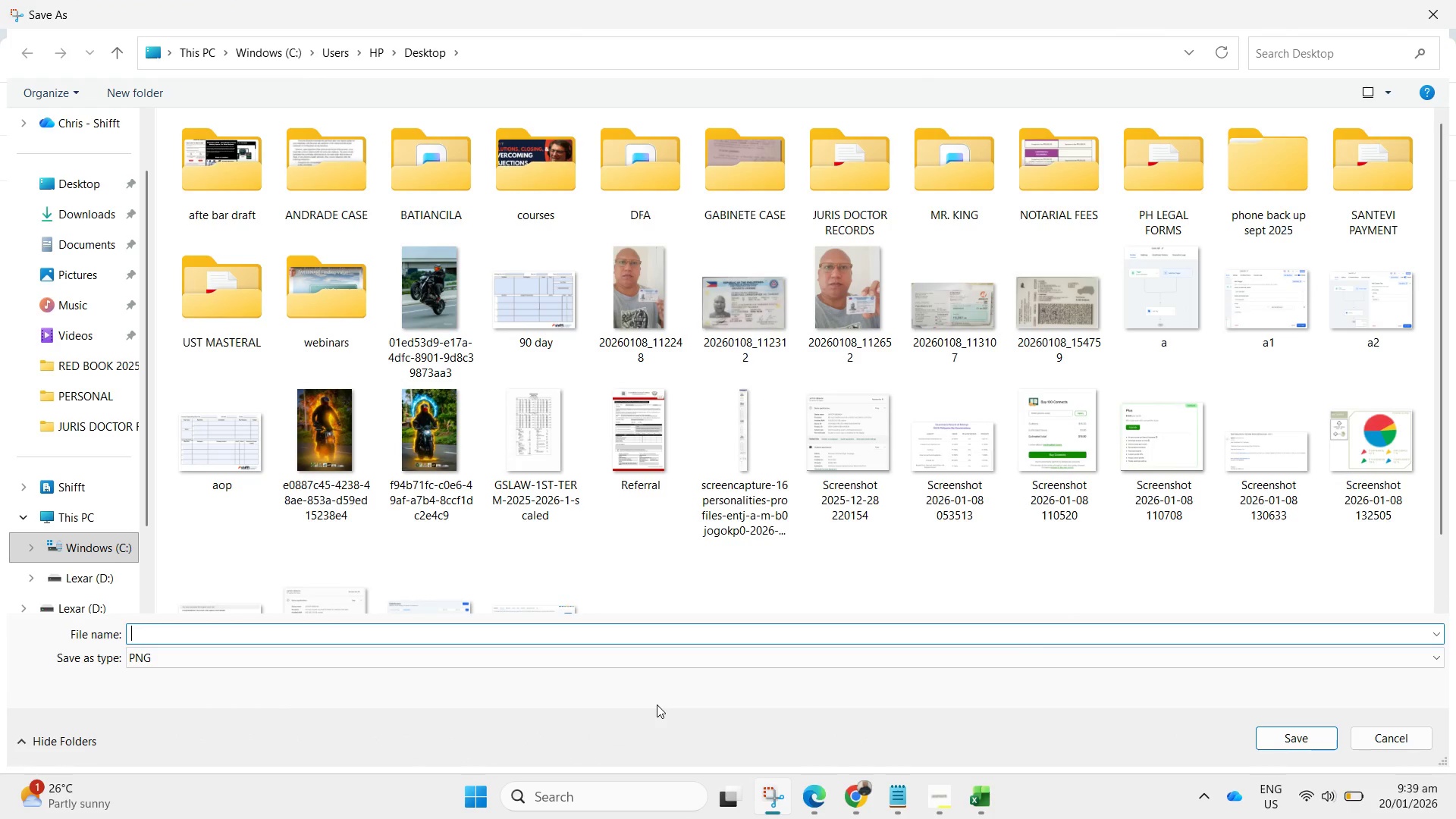 
key(Control+V)
 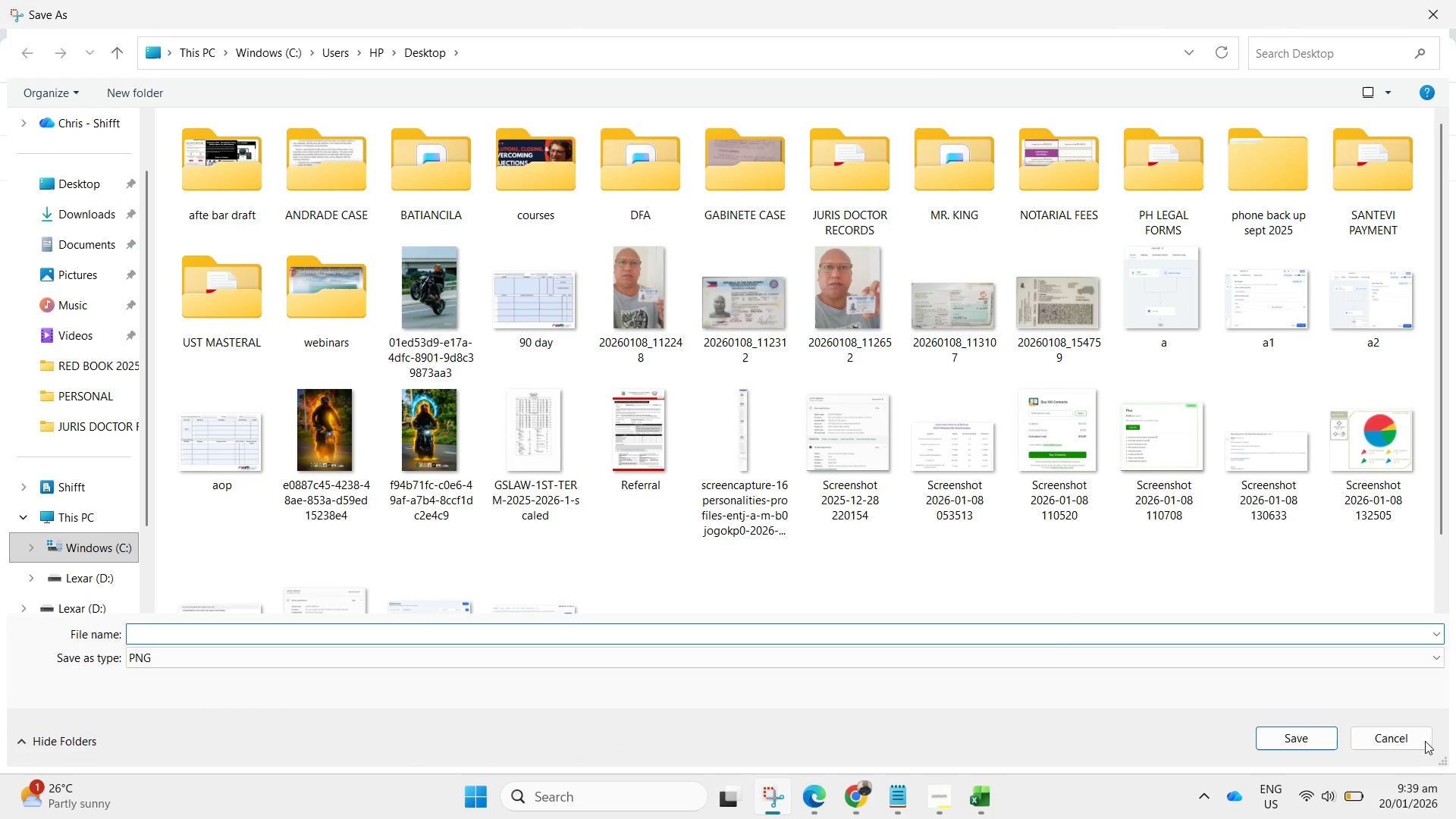 
left_click([1378, 739])
 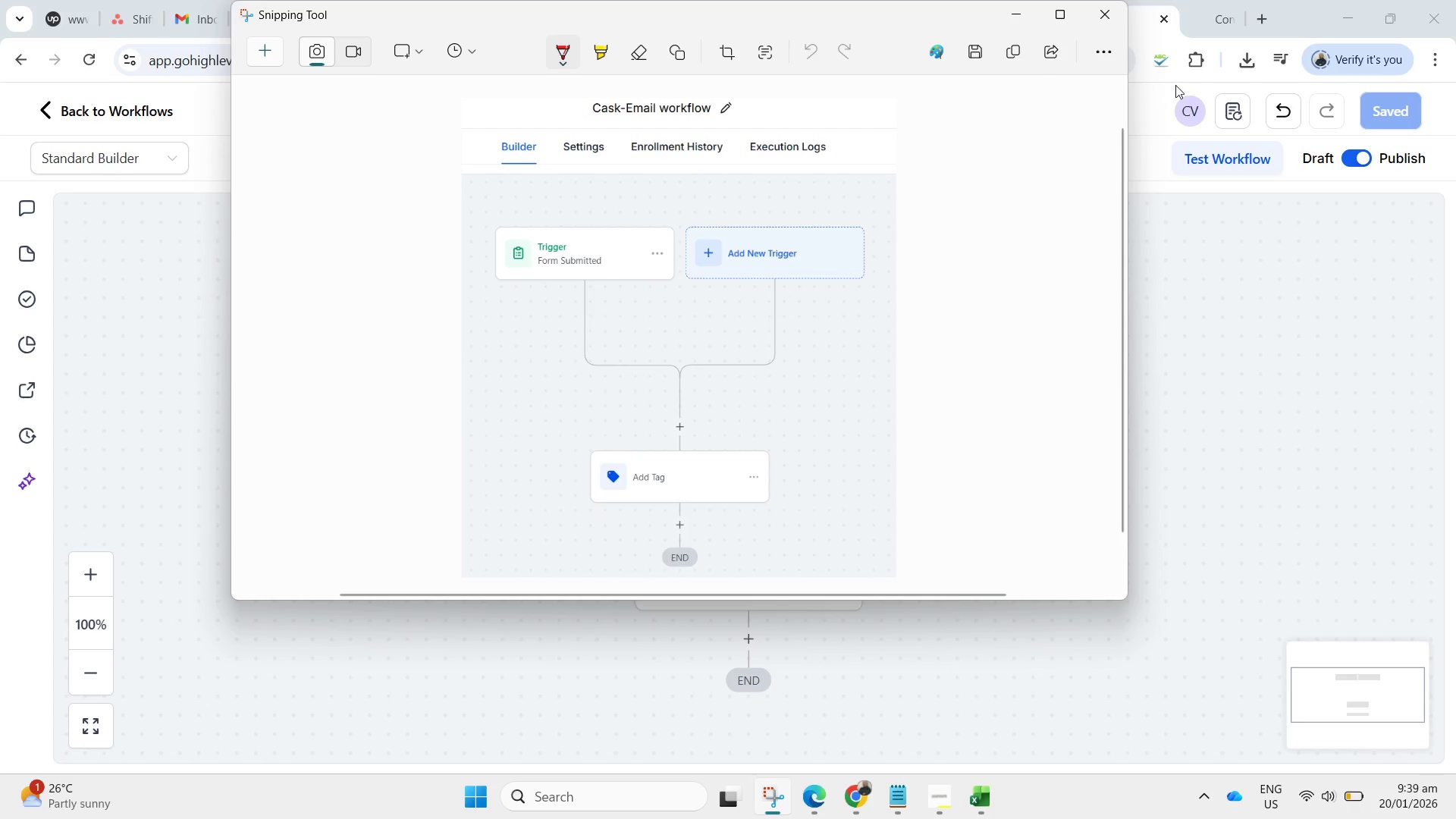 
left_click([971, 51])
 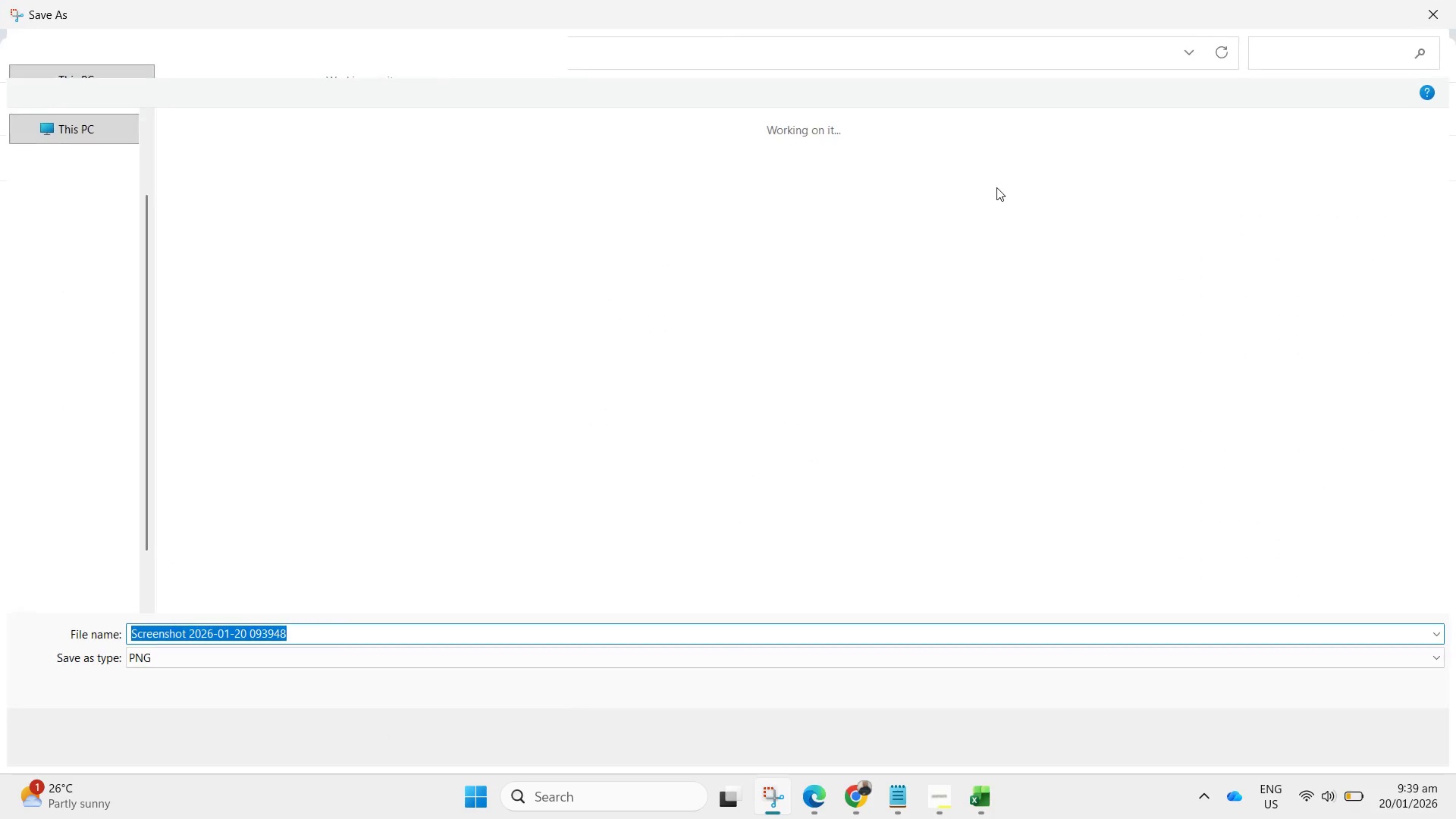 
type(cask-email workflow 1)
 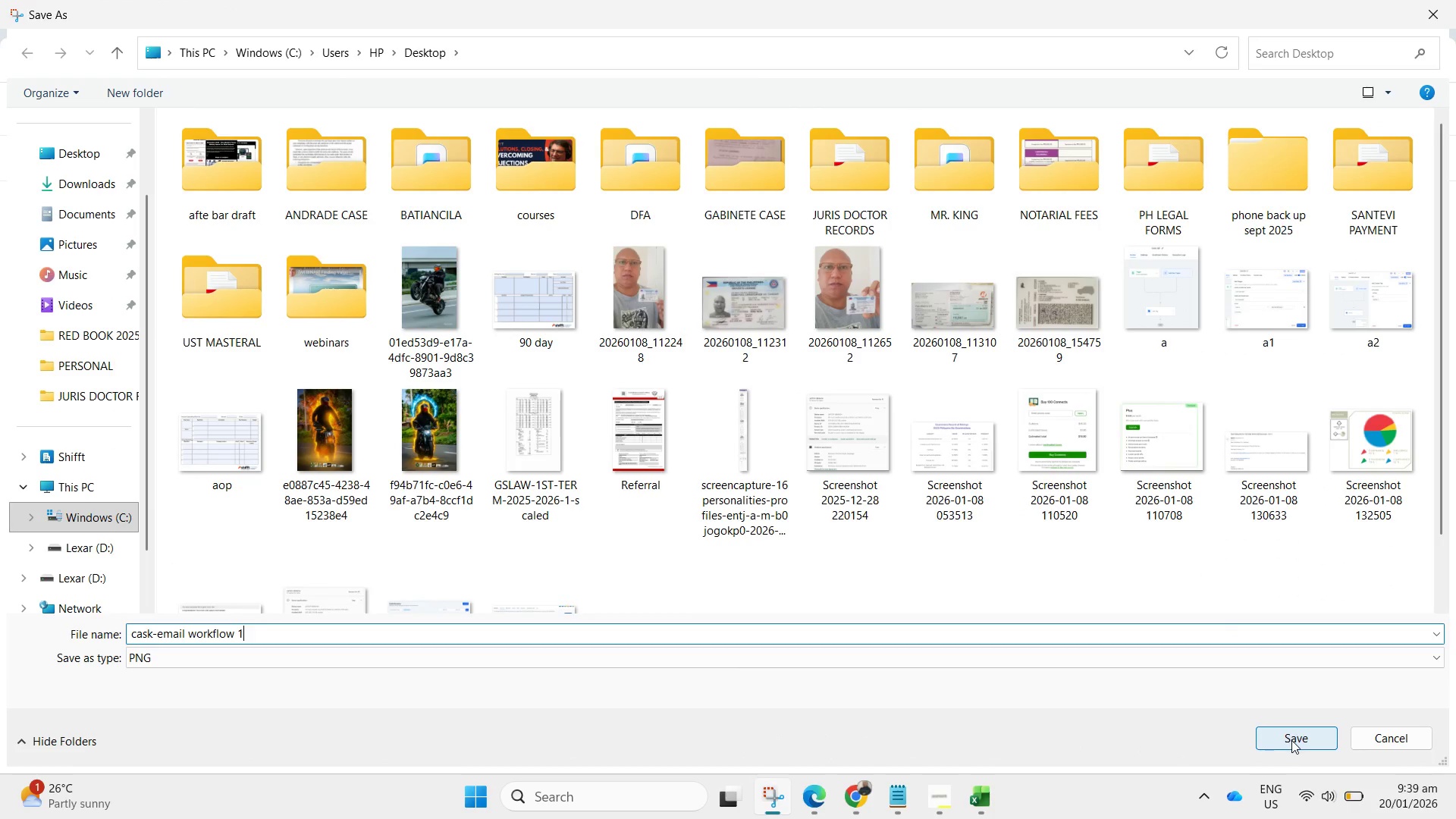 
scroll: coordinate [1169, 415], scroll_direction: down, amount: 6.0
 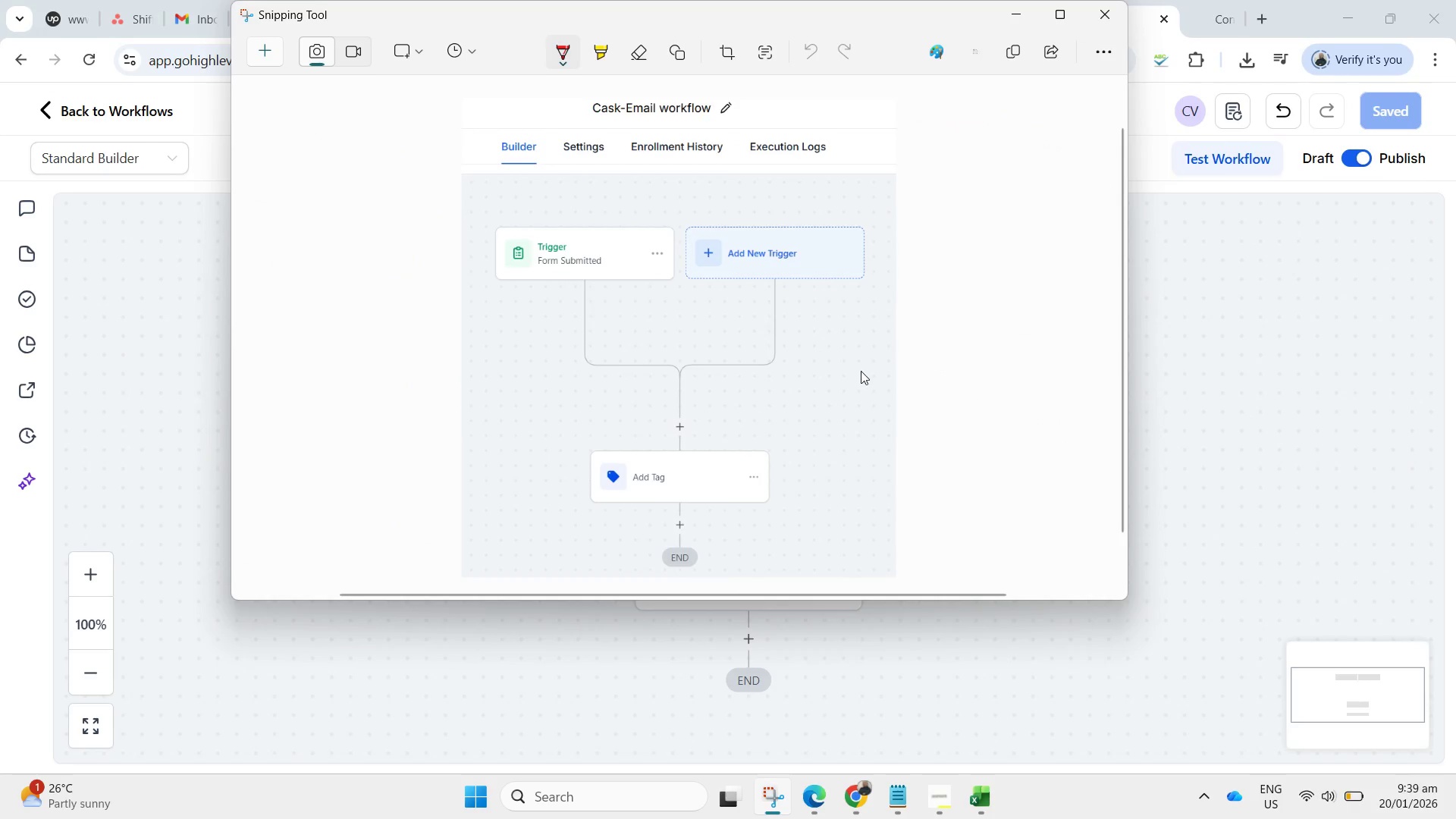 
left_click([1216, 344])
 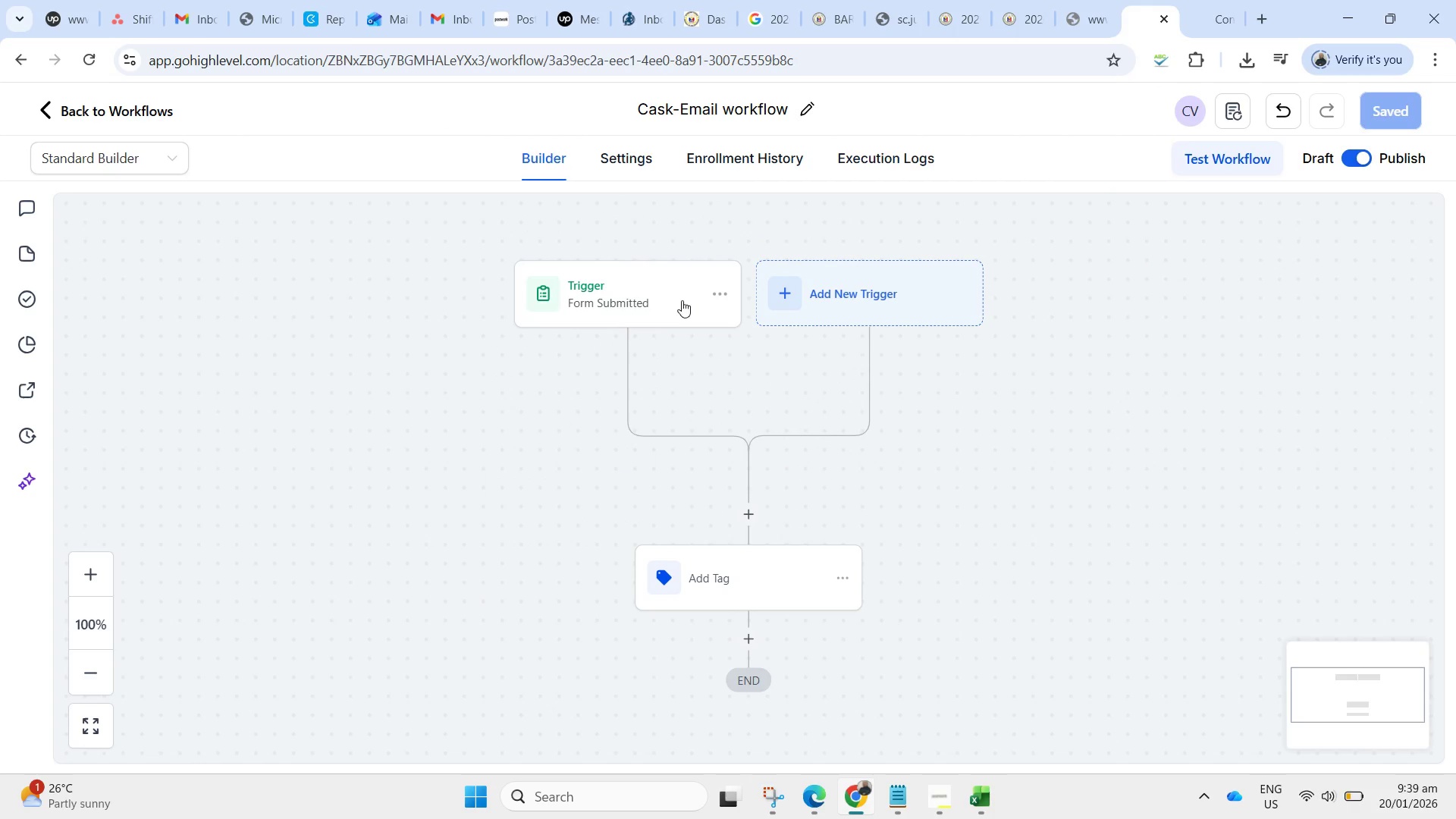 
left_click([619, 302])
 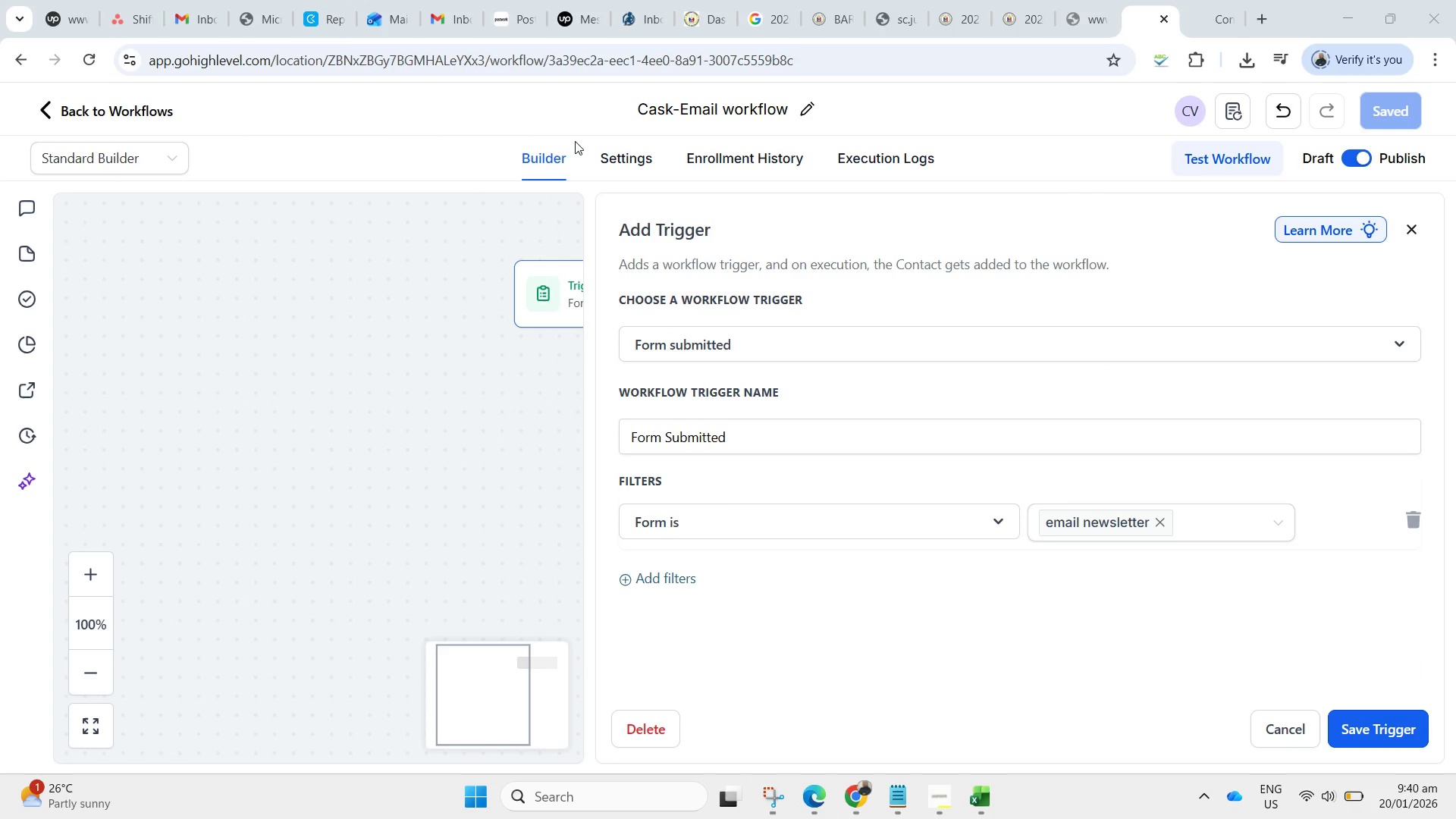 
left_click_drag(start_coordinate=[479, 93], to_coordinate=[1440, 770])
 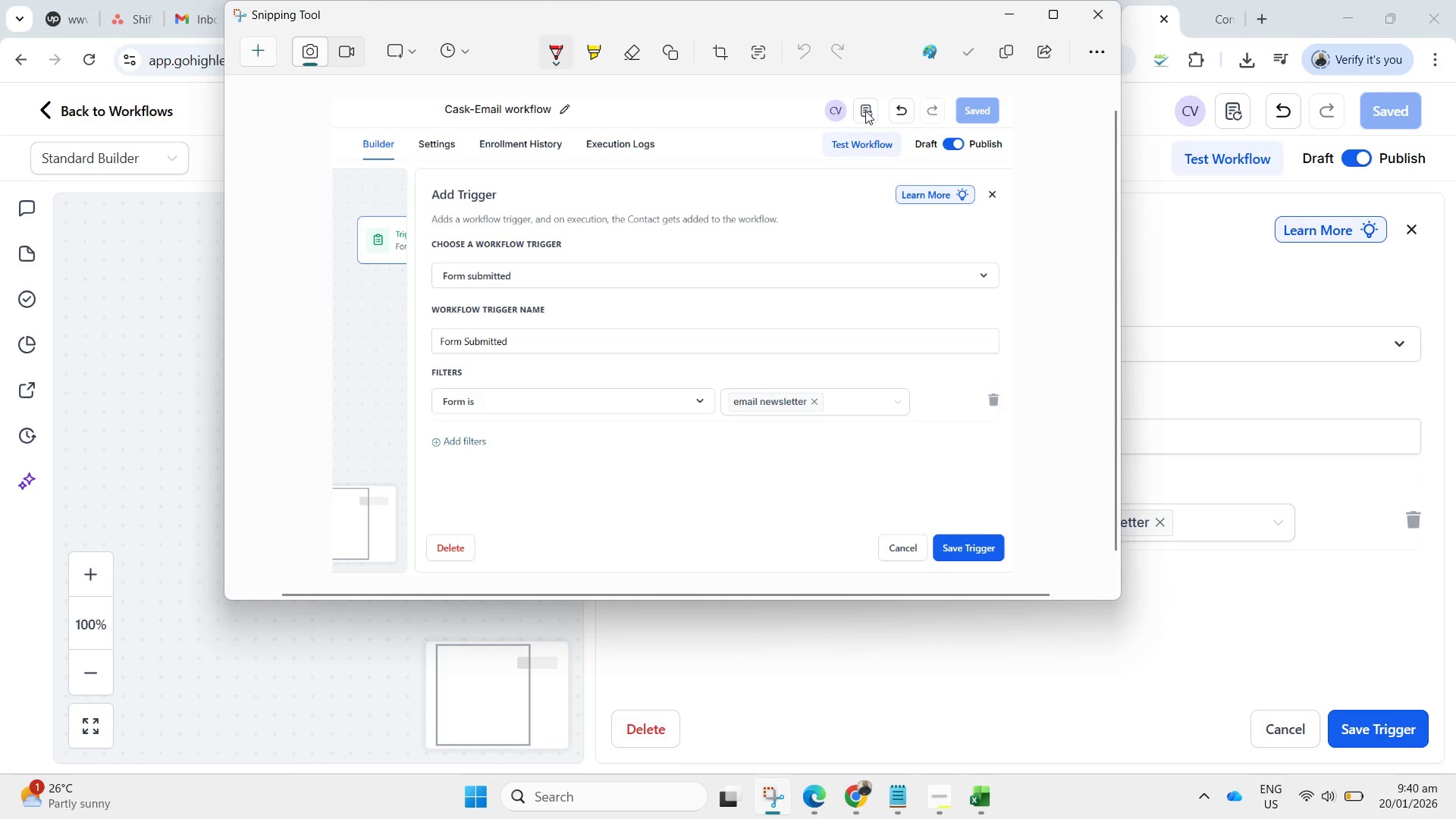 
left_click([964, 54])
 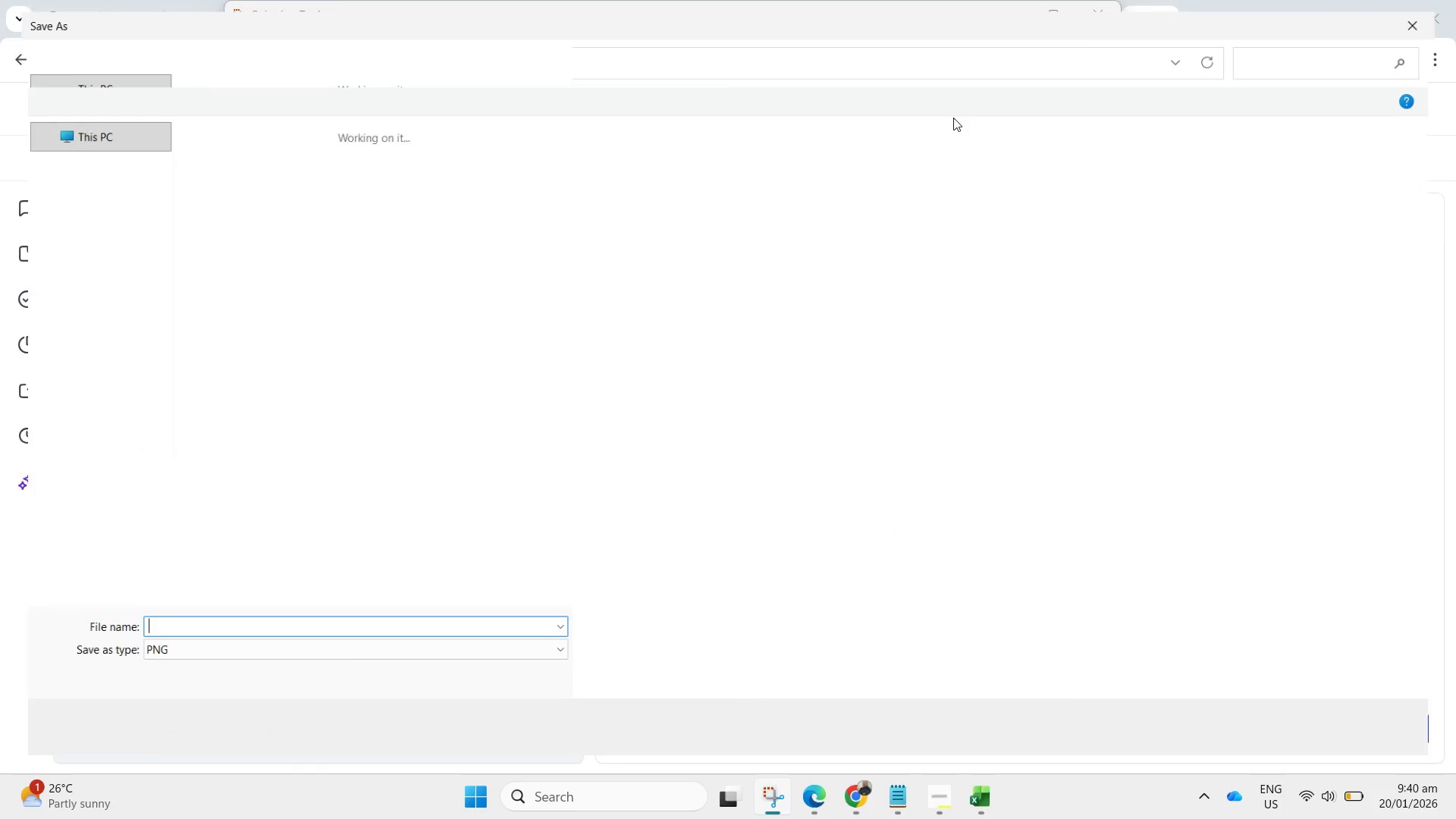 
type(cask)
 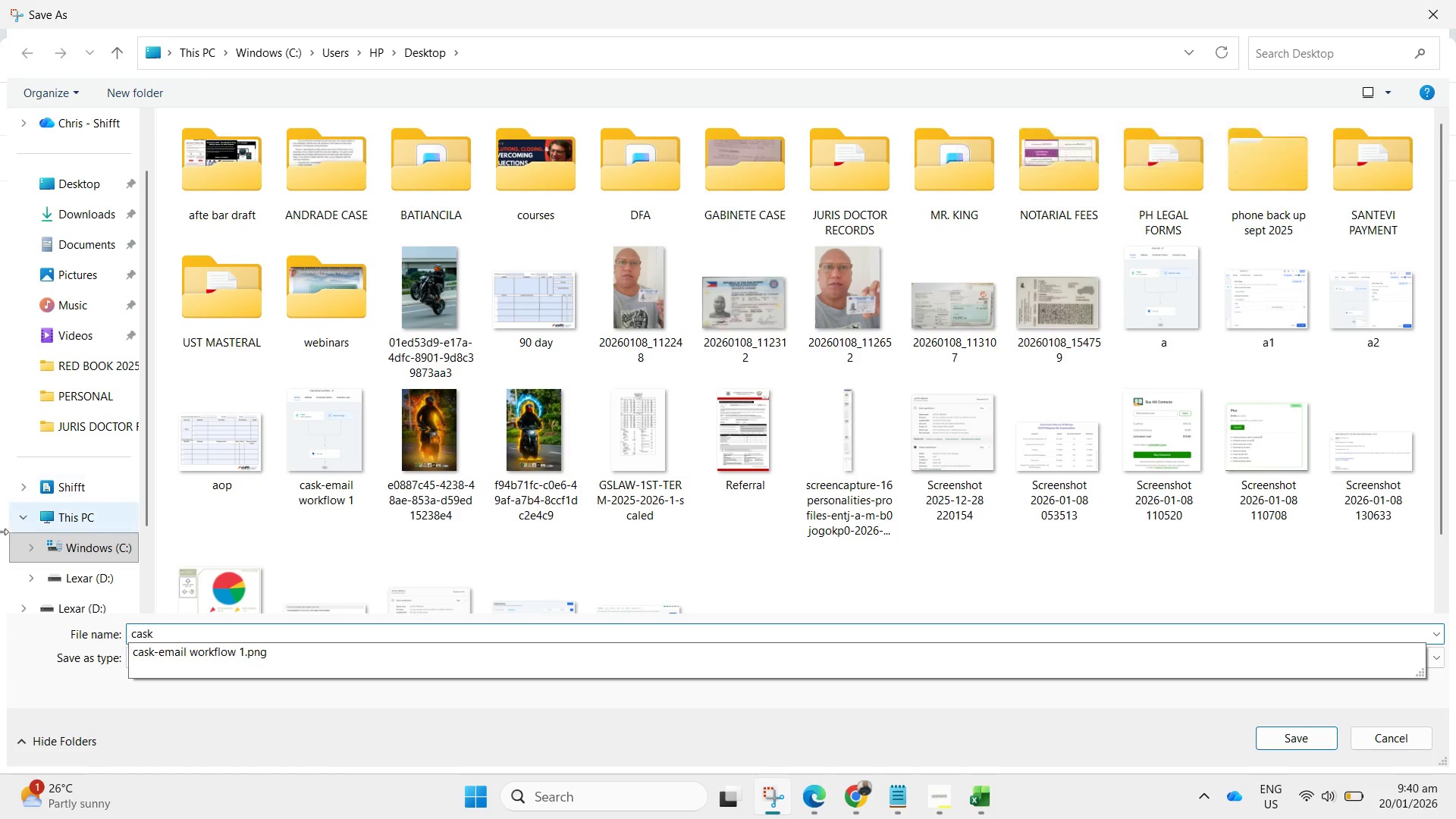 
left_click([259, 651])
 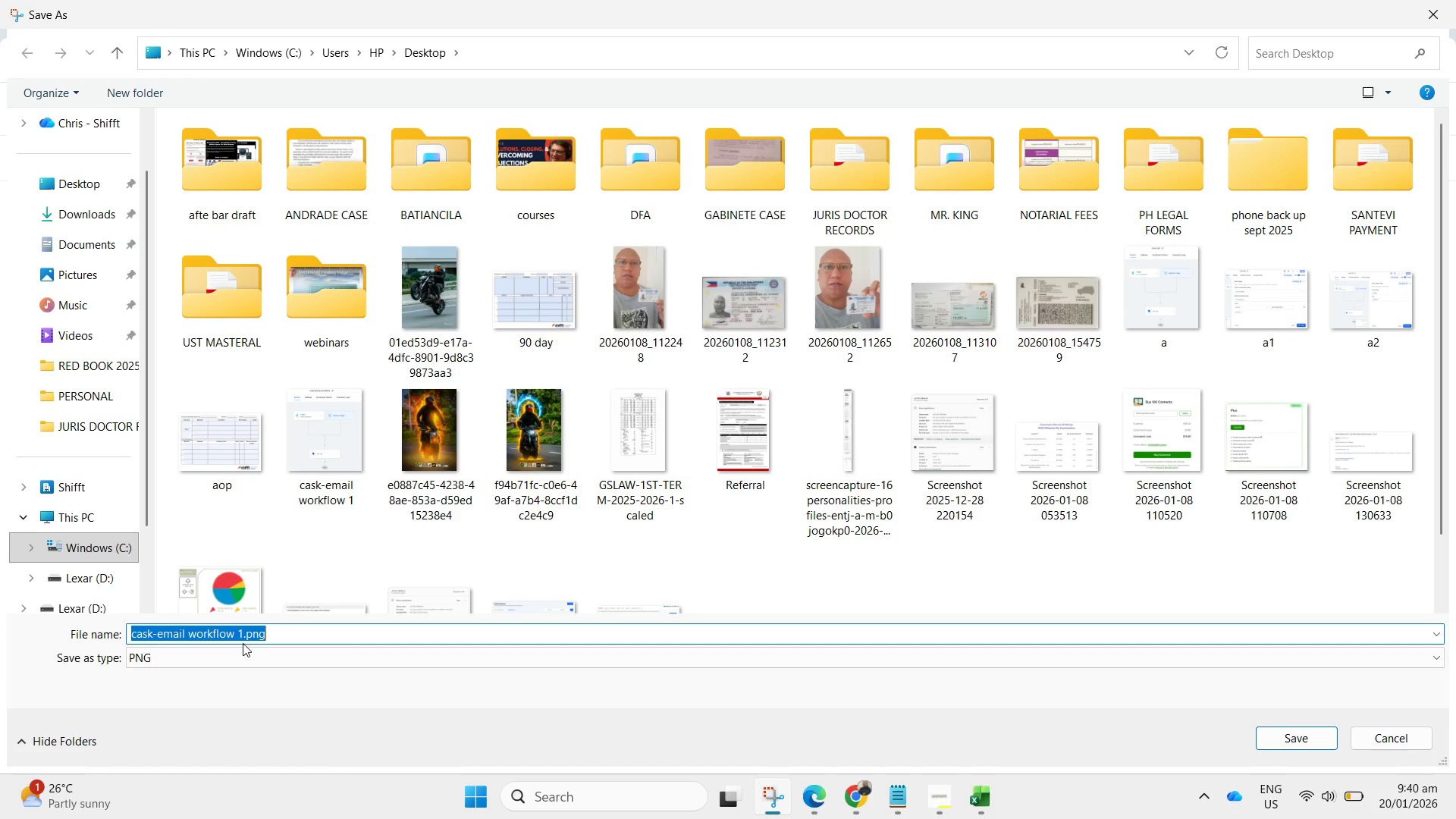 
left_click([243, 639])
 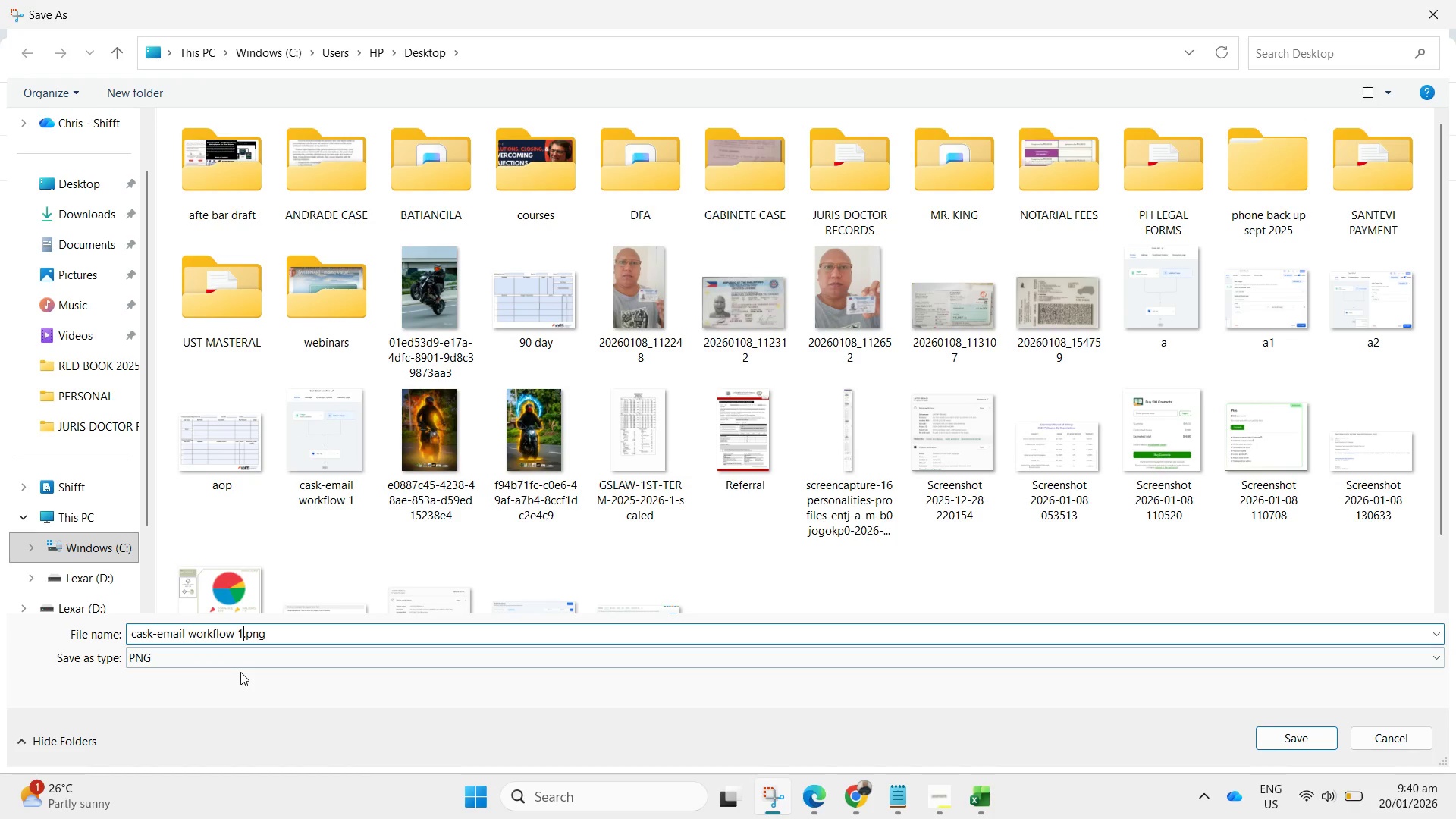 
key(Backspace)
 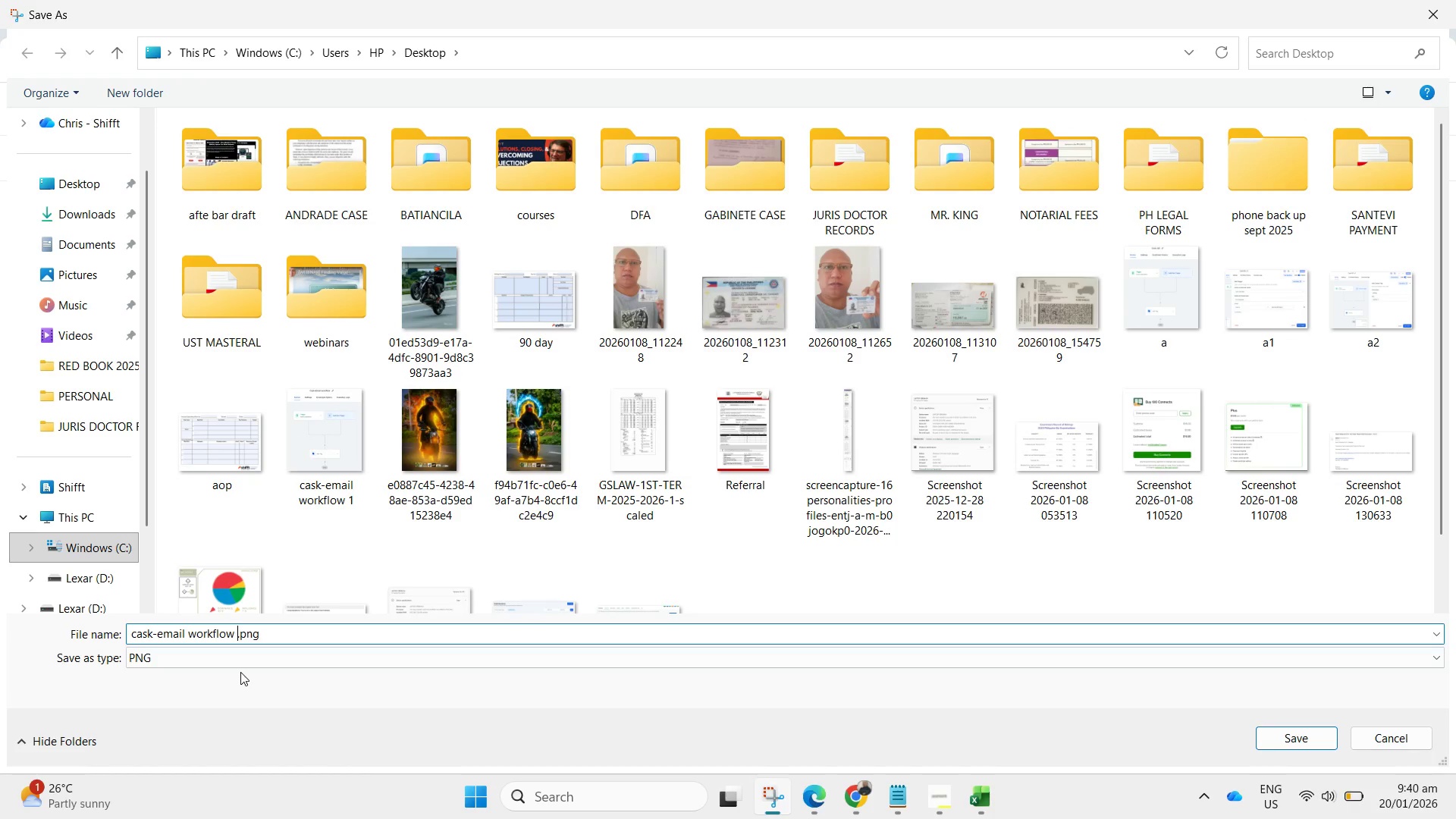 
key(2)
 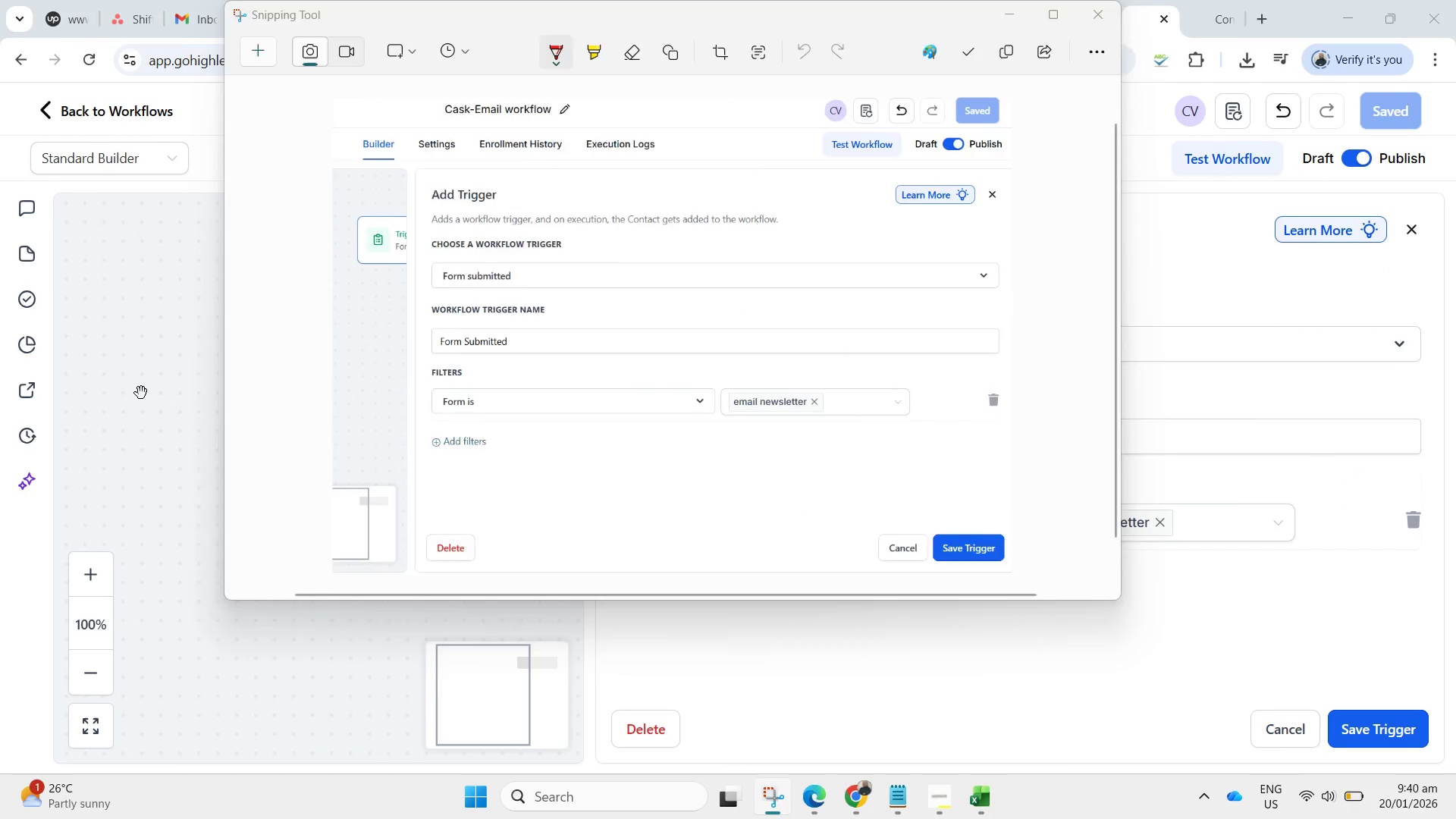 
left_click([513, 514])
 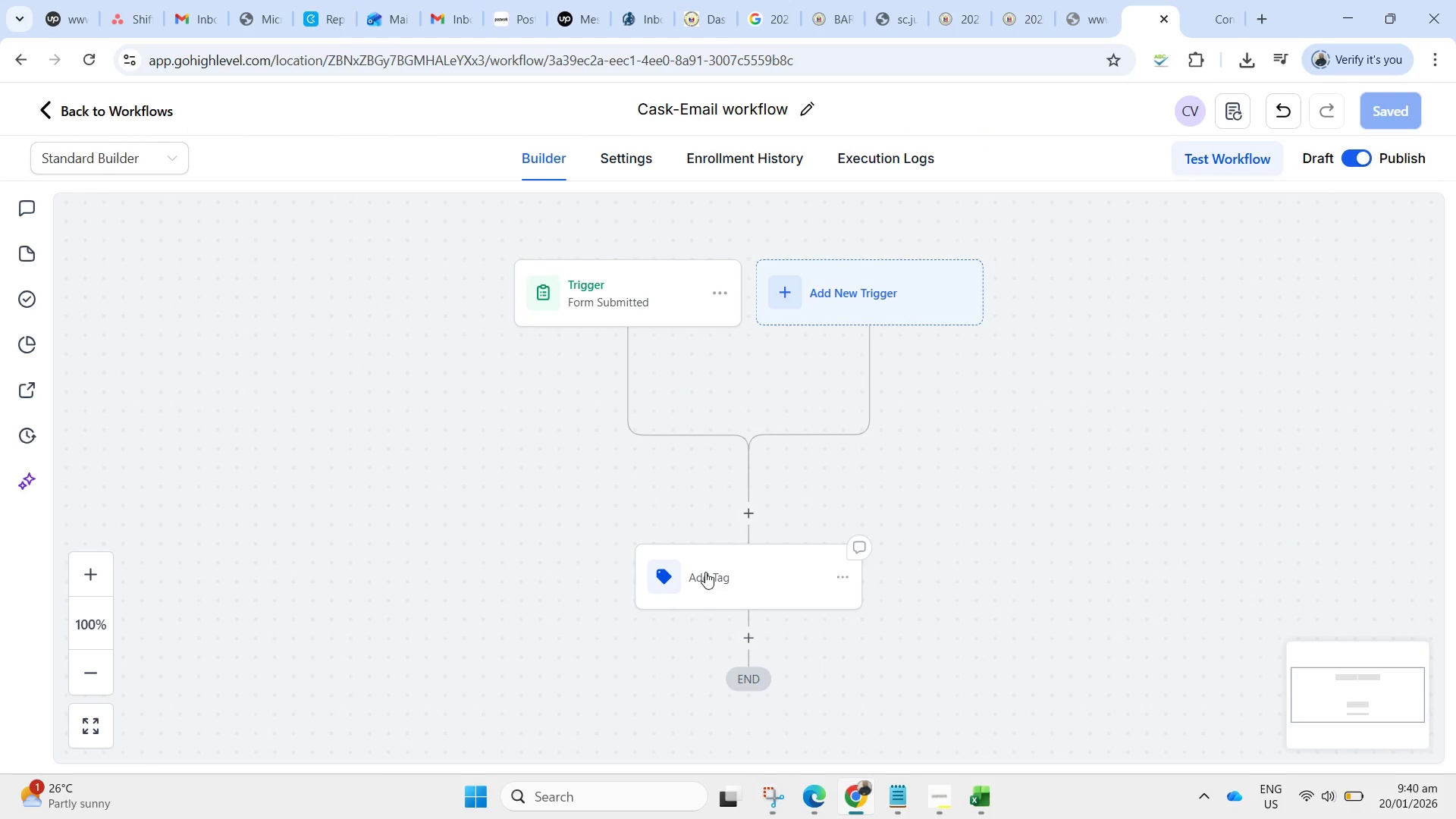 
left_click([740, 576])
 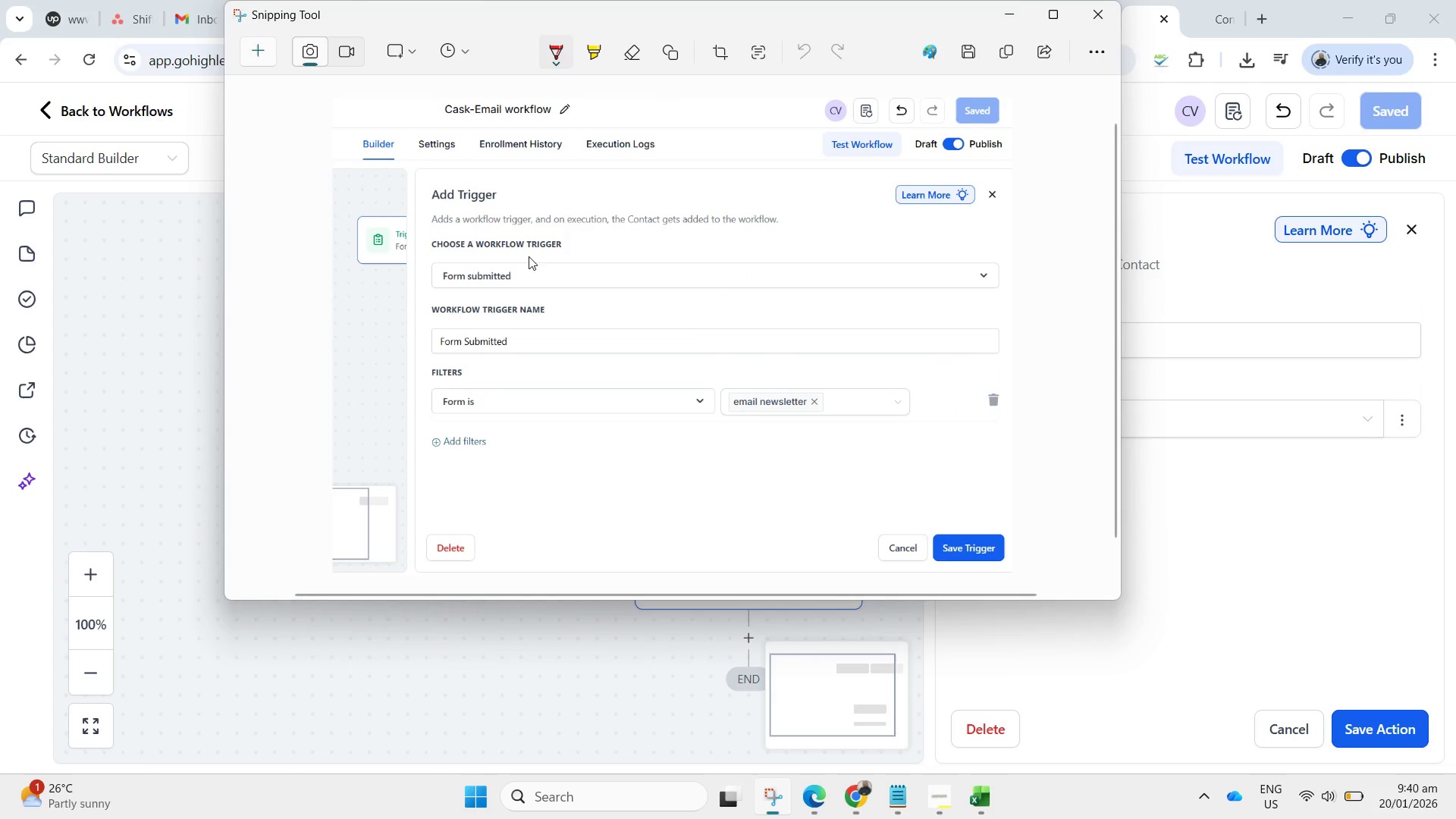 
left_click_drag(start_coordinate=[266, 58], to_coordinate=[275, 63])
 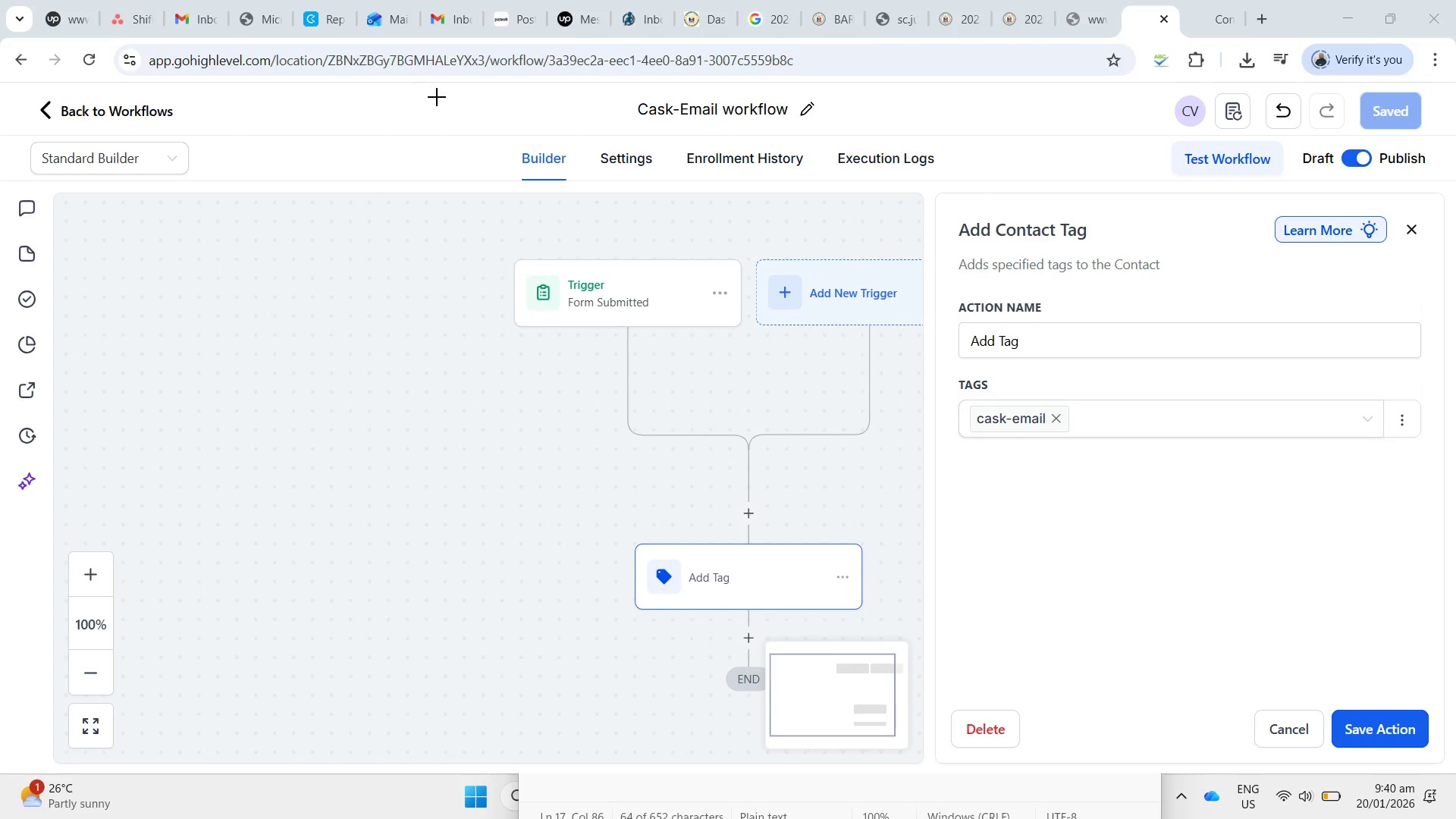 
left_click_drag(start_coordinate=[452, 106], to_coordinate=[1444, 774])
 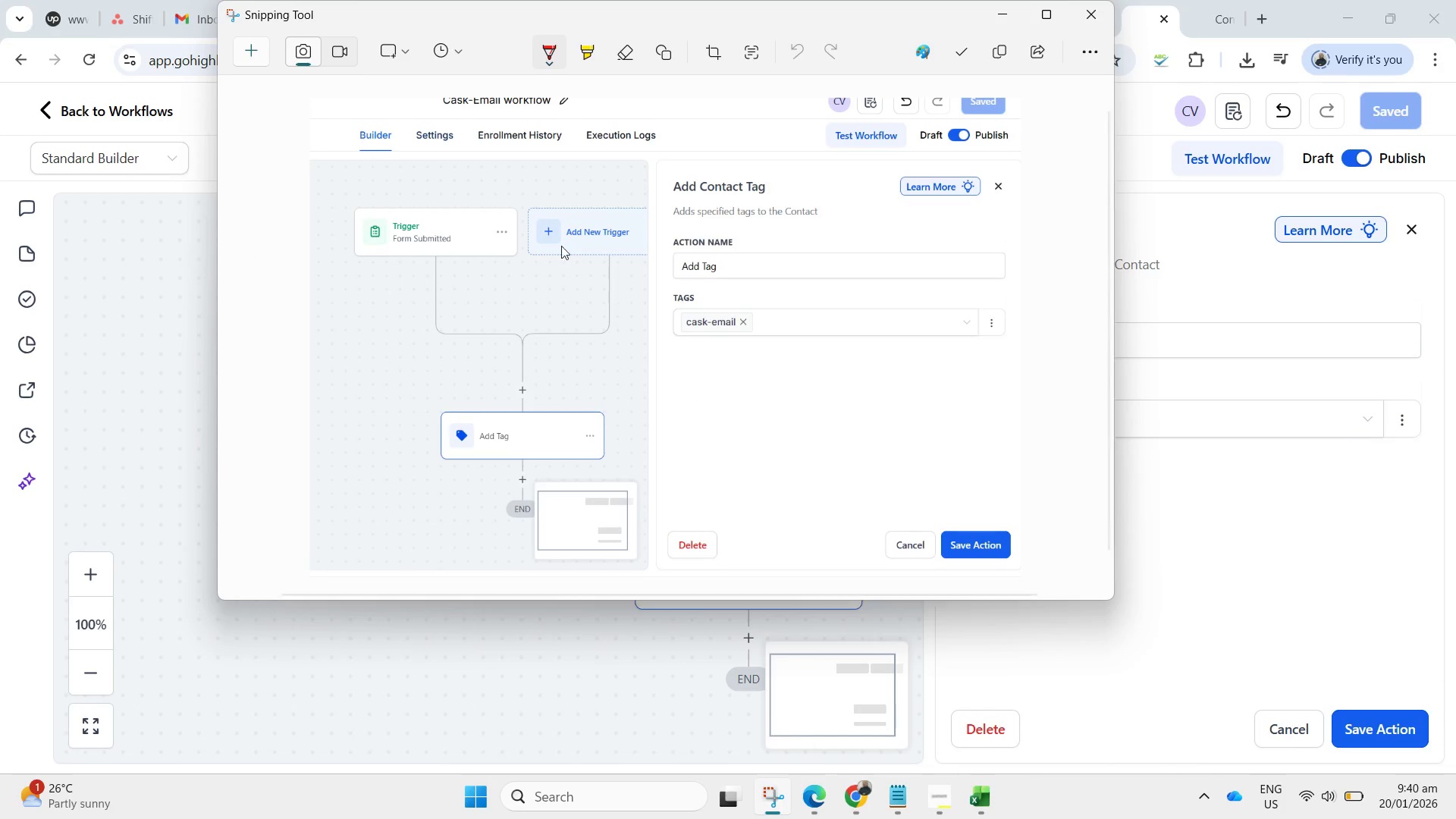 
left_click_drag(start_coordinate=[952, 57], to_coordinate=[957, 54])
 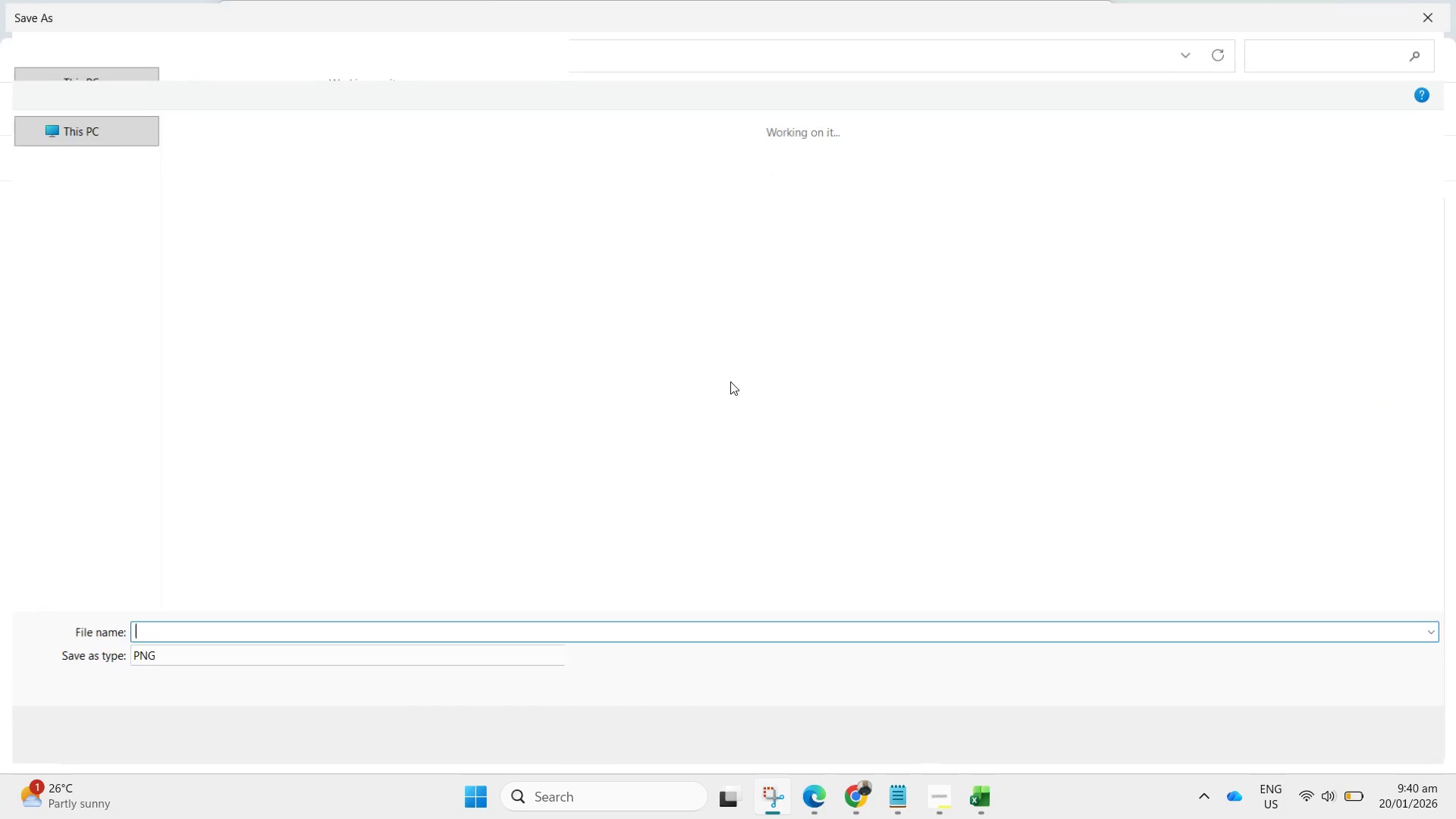 
type(ca)
 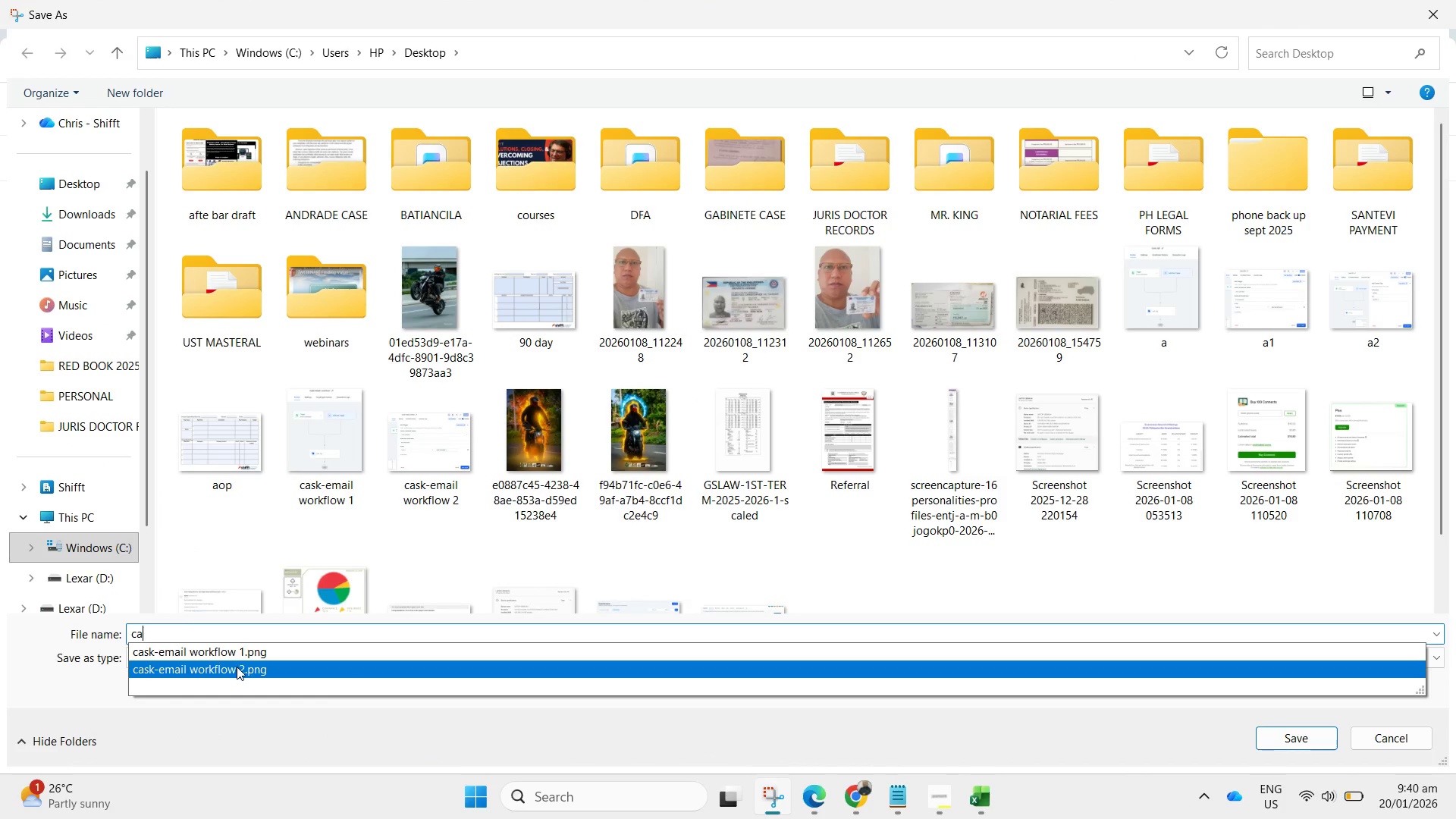 
left_click([240, 673])
 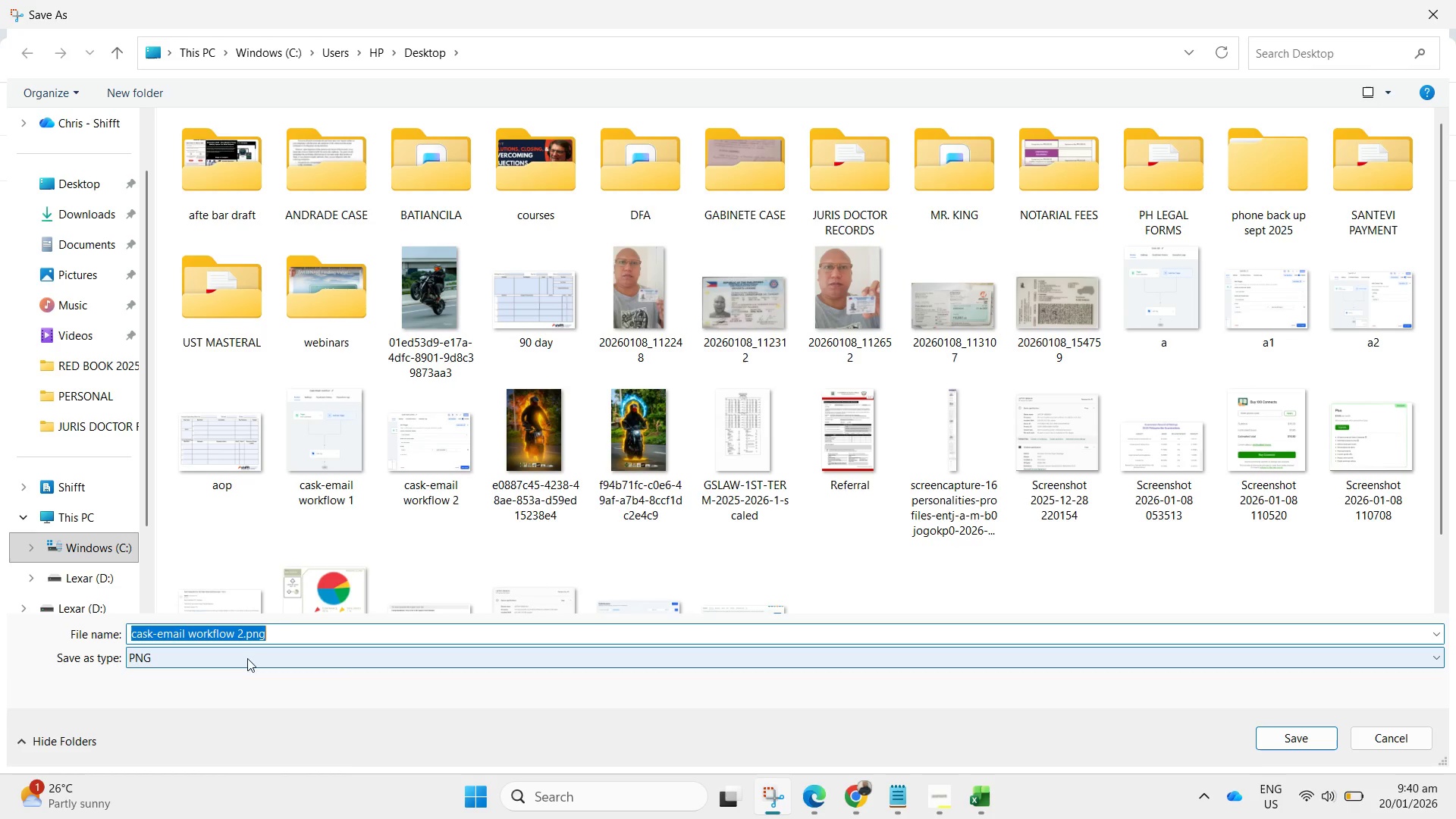 
left_click([240, 636])
 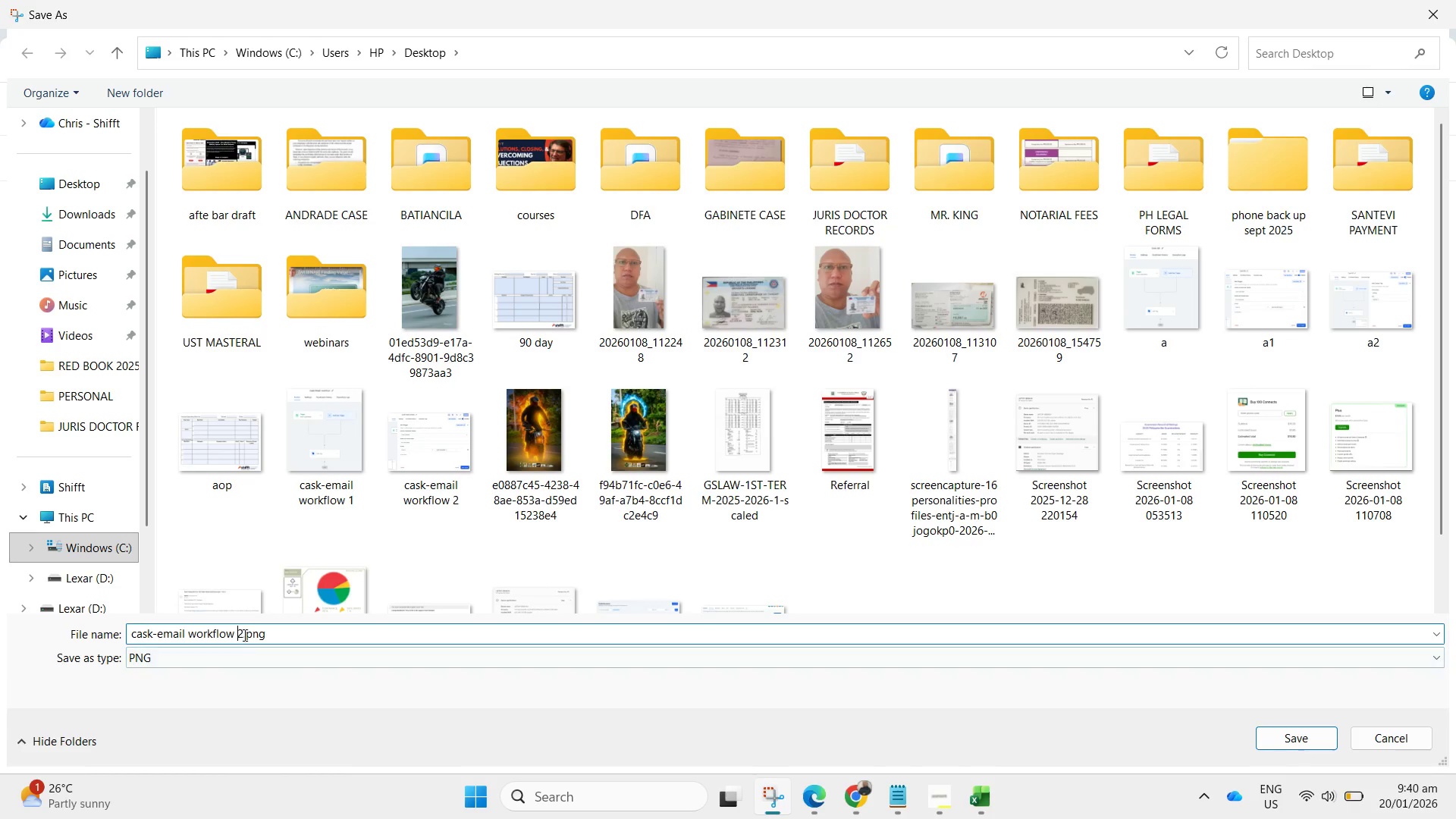 
left_click([243, 633])
 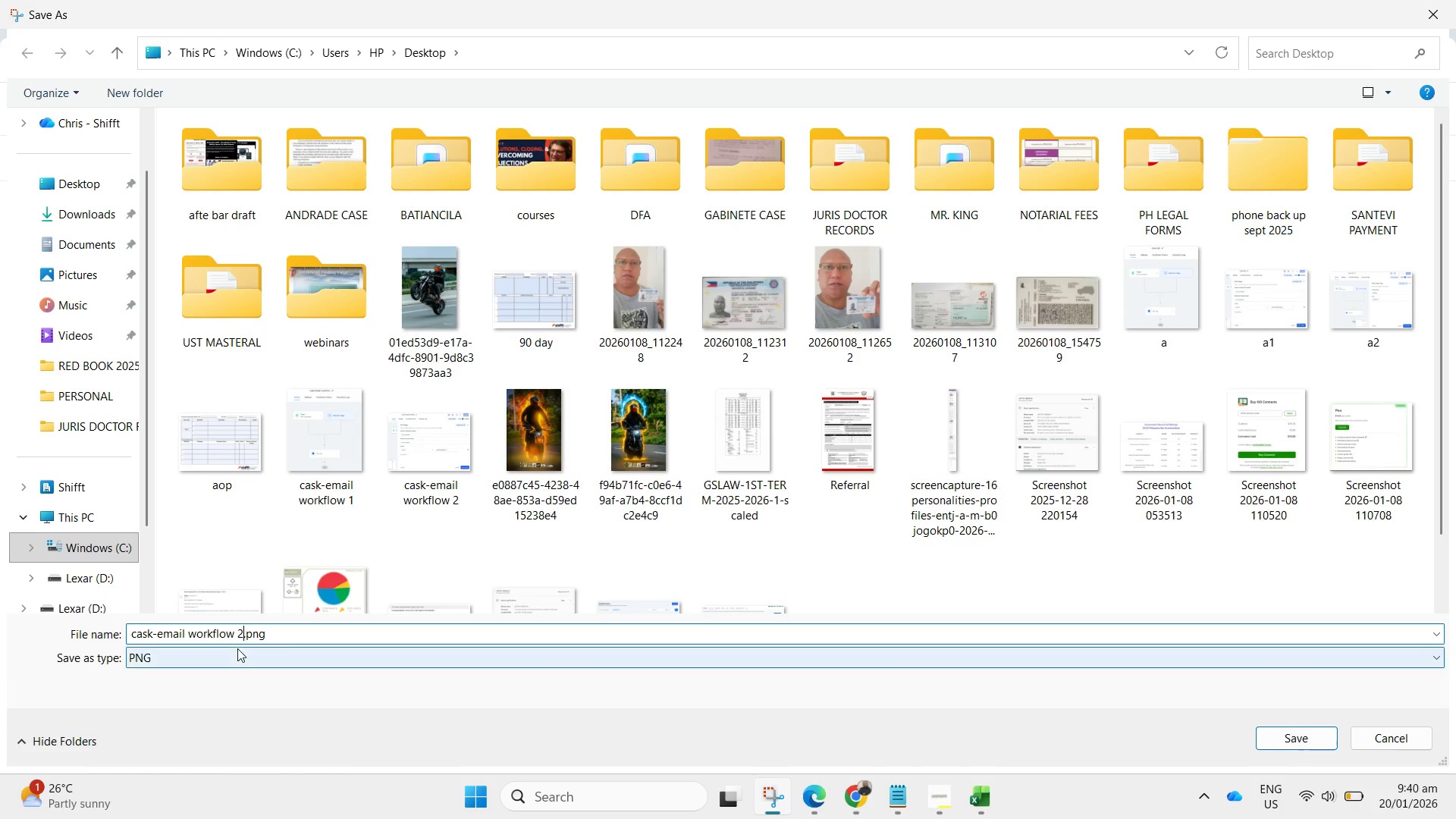 
key(Backspace)
 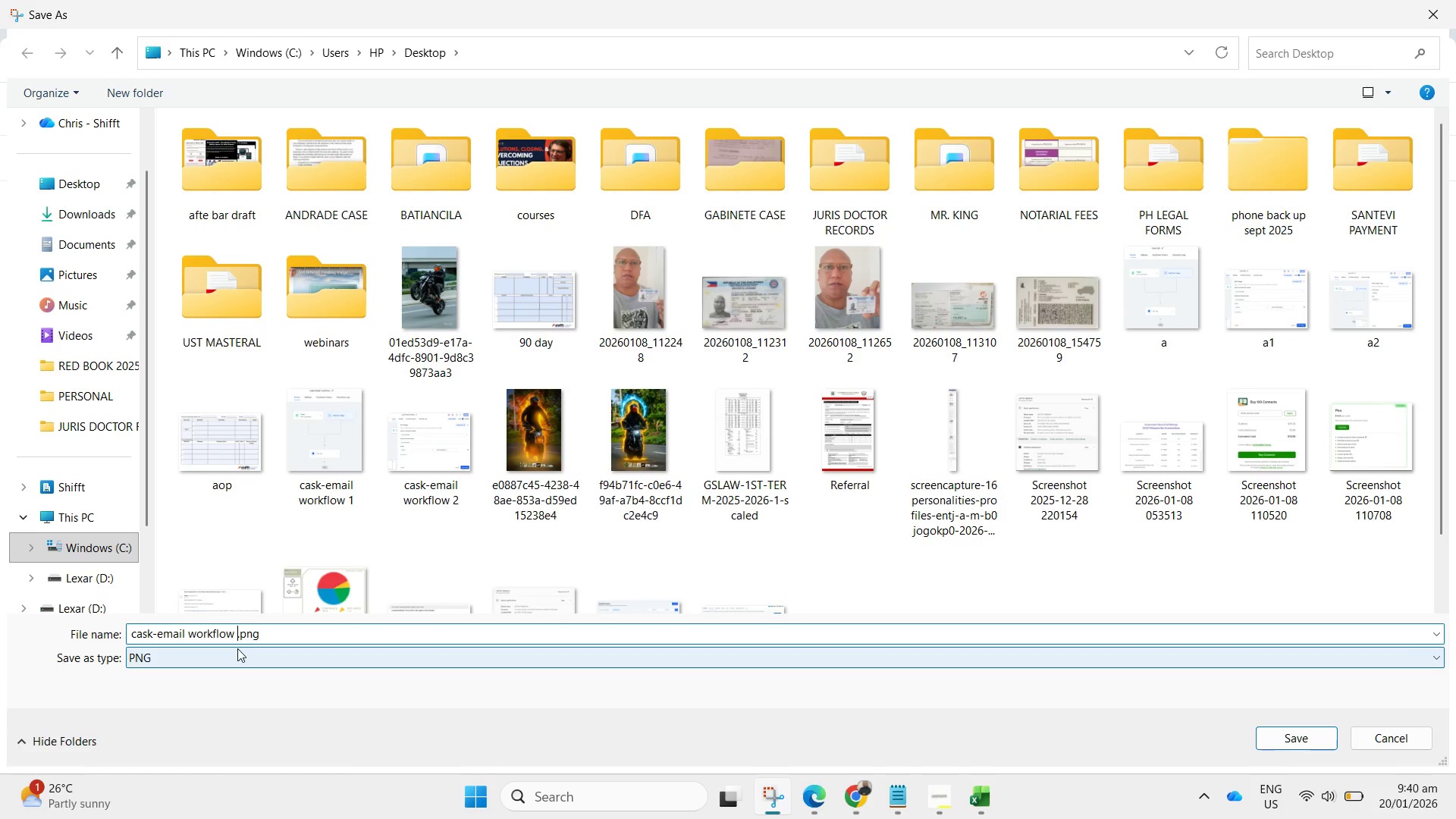 
key(2)
 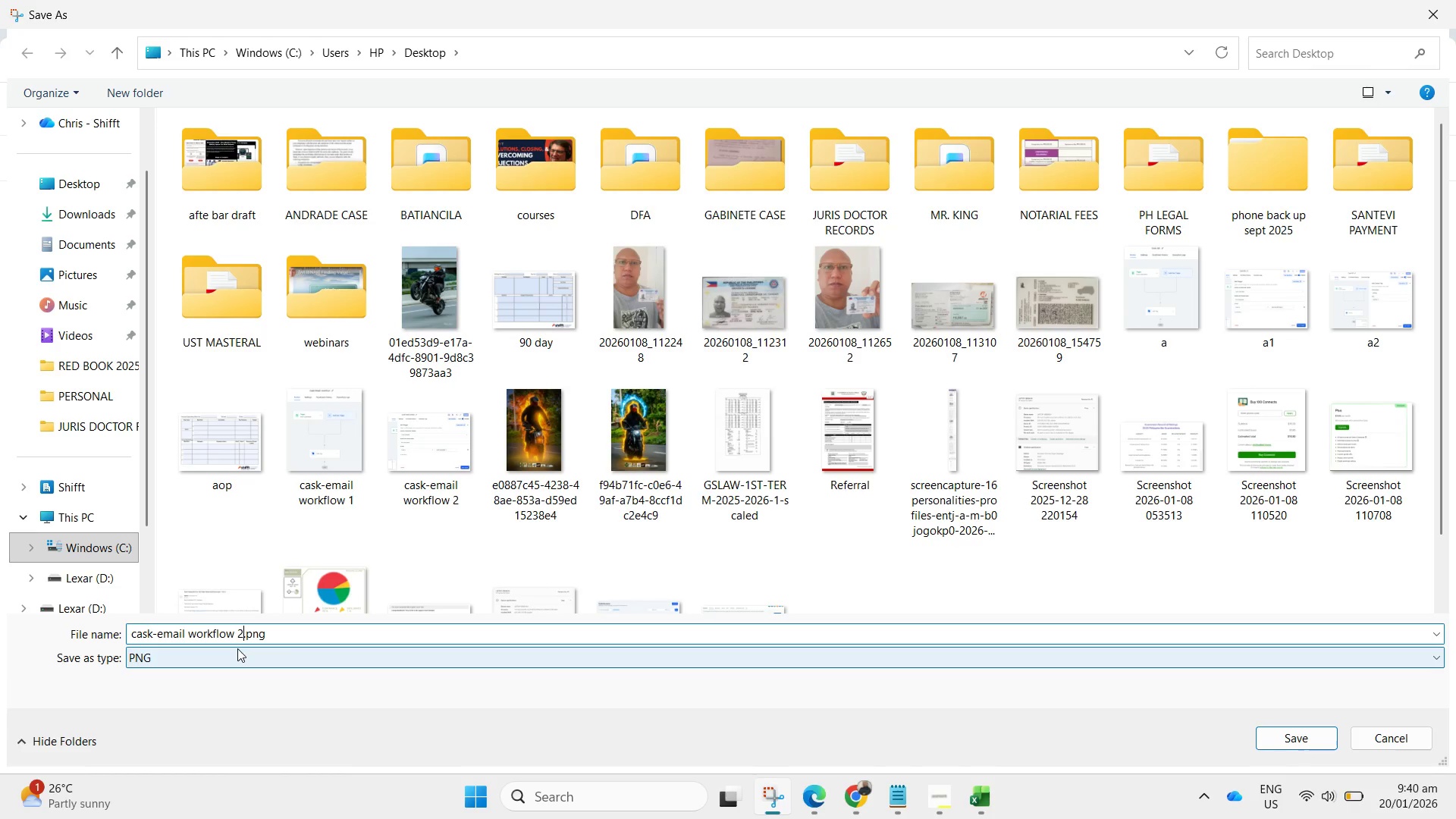 
key(Backspace)
 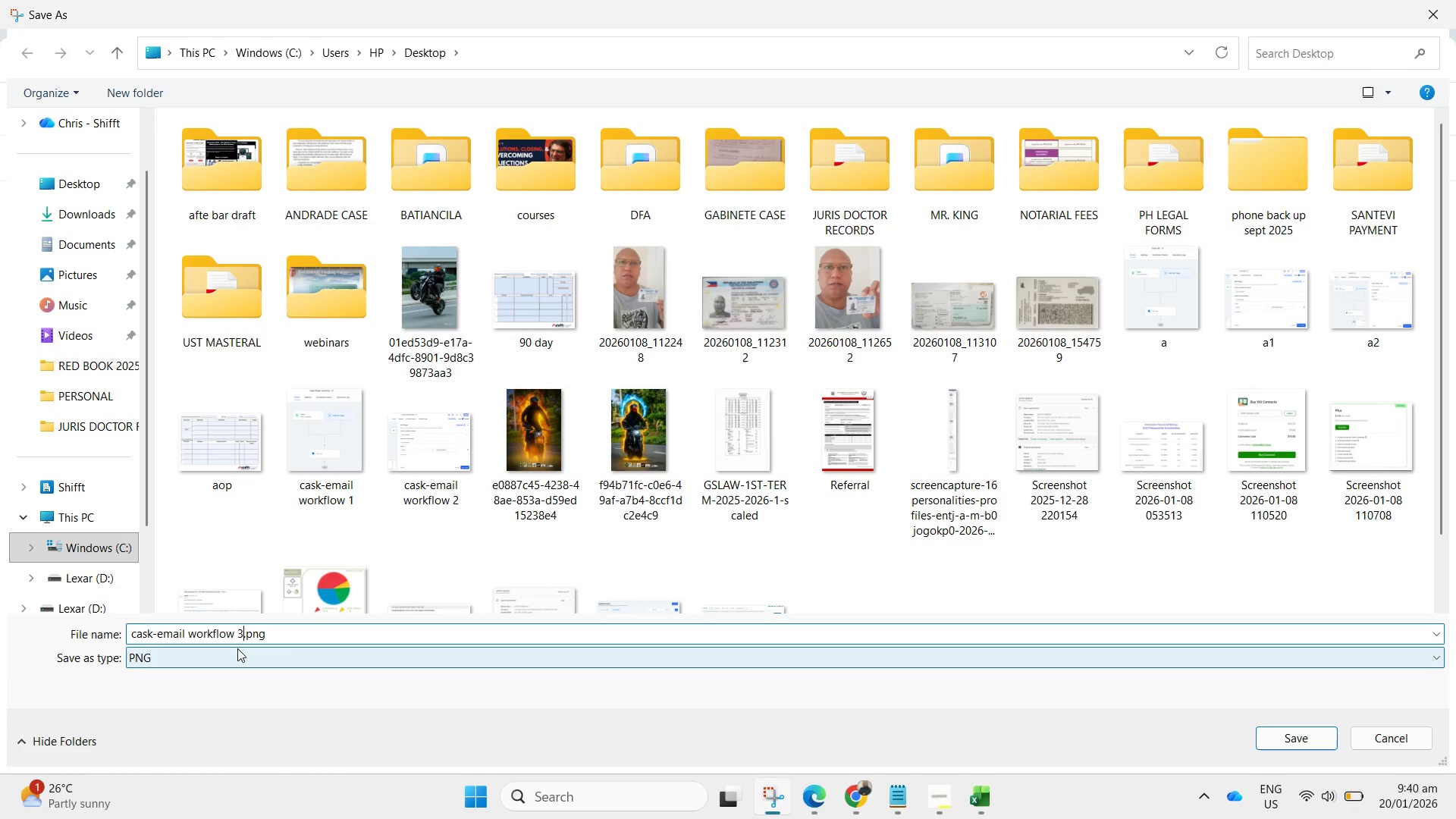 
key(3)
 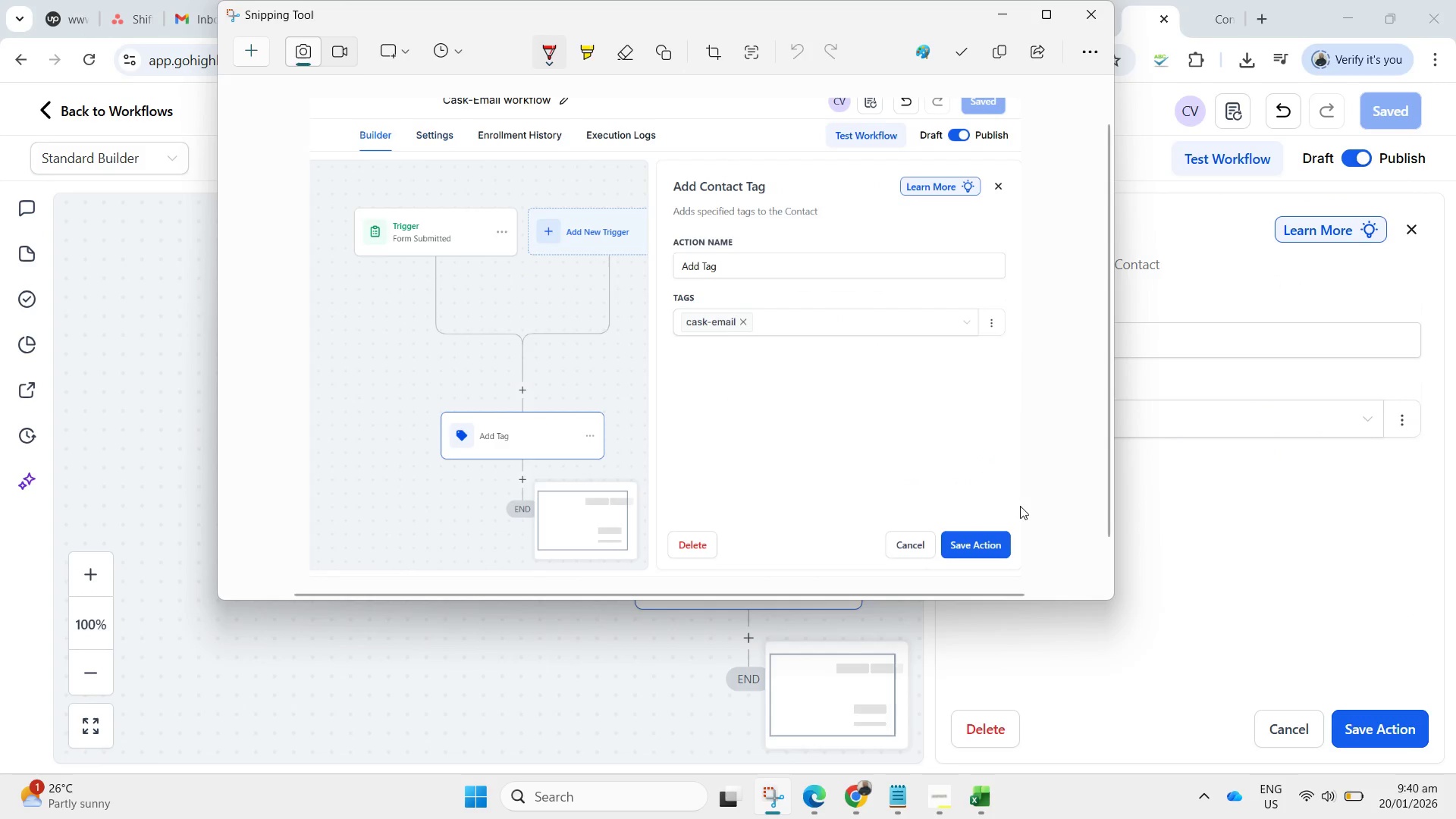 
left_click([1266, 532])
 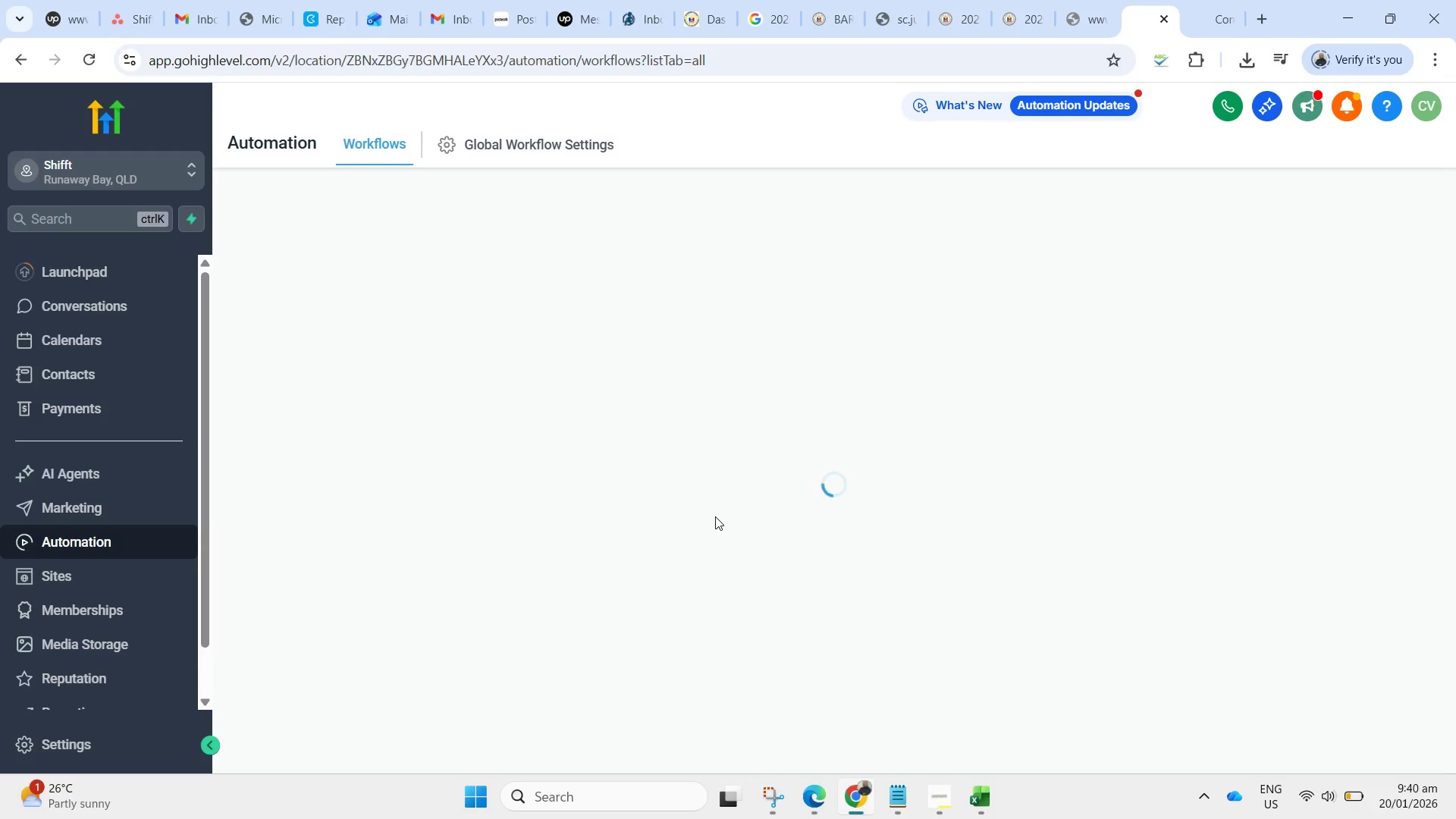 
wait(7.83)
 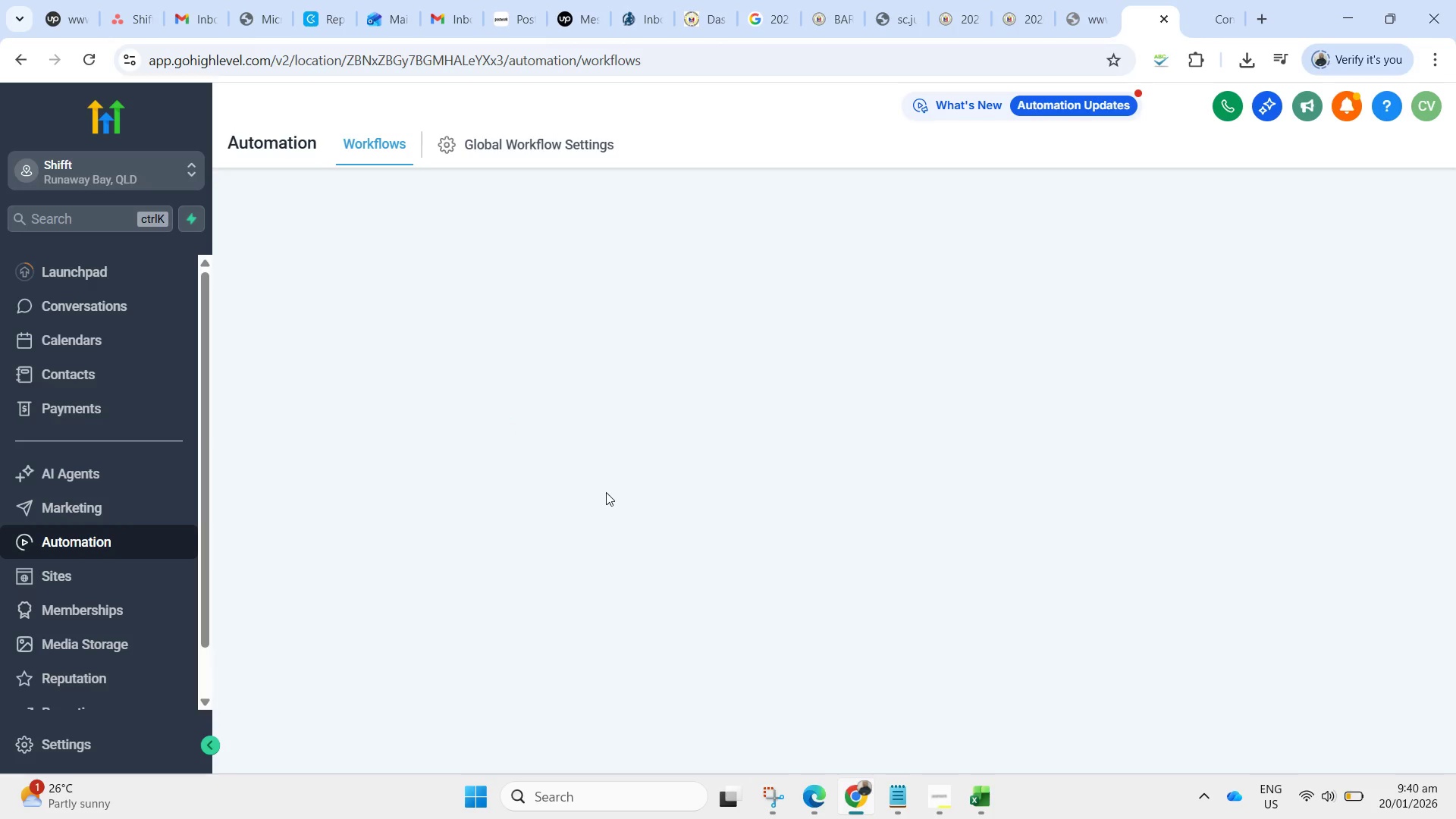 
scroll: coordinate [588, 522], scroll_direction: down, amount: 2.0
 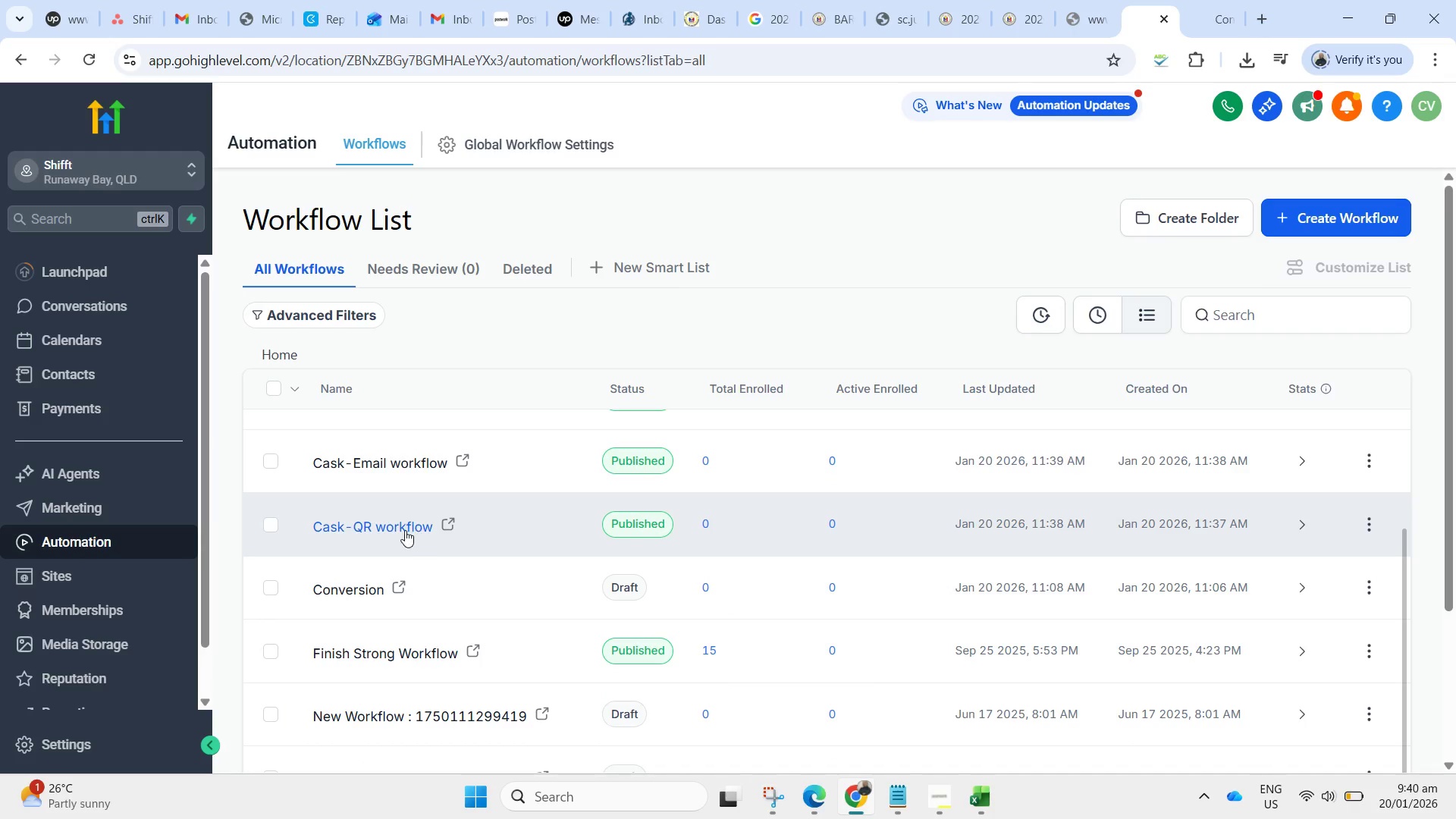 
left_click([408, 528])
 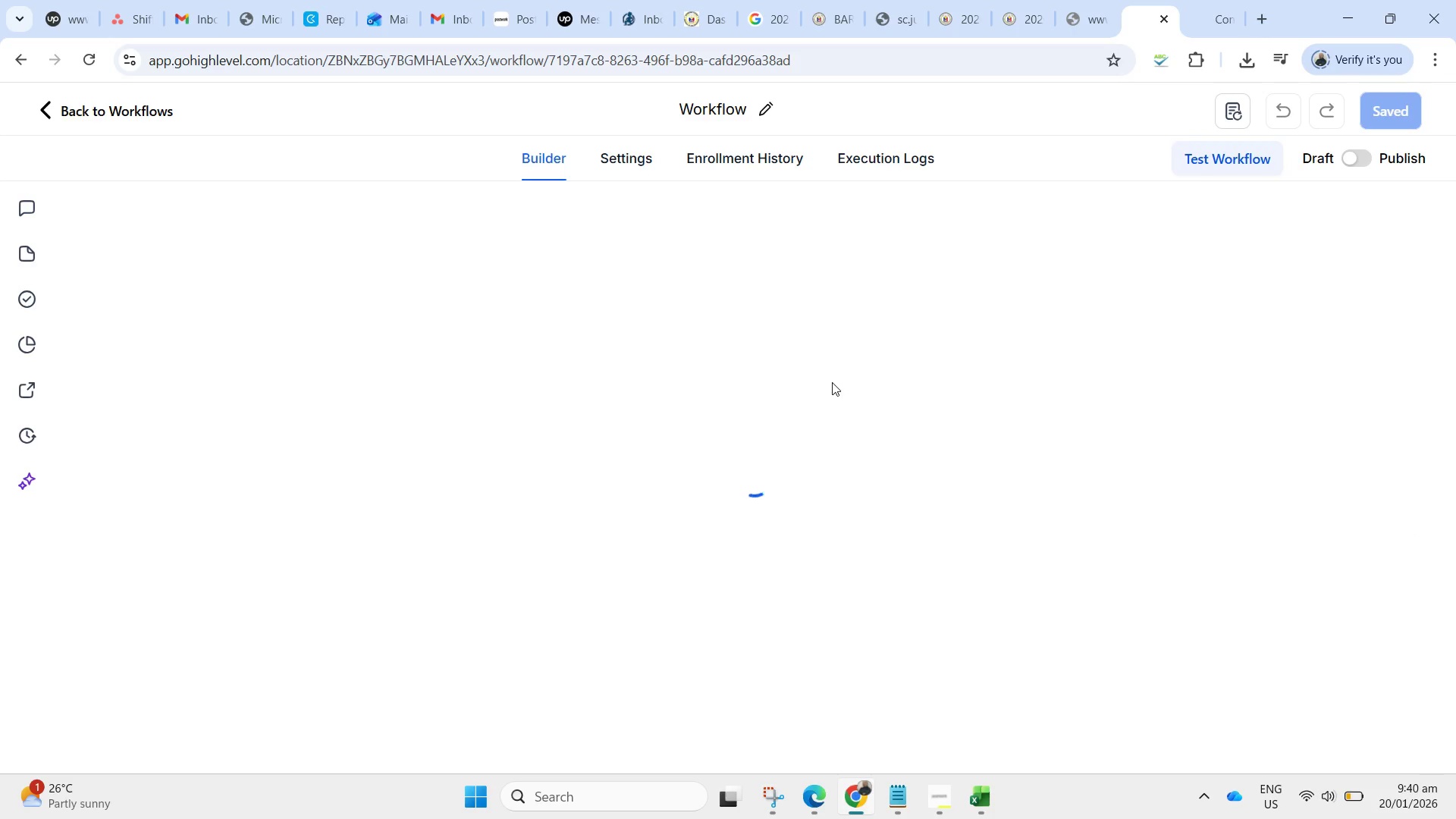 
wait(6.73)
 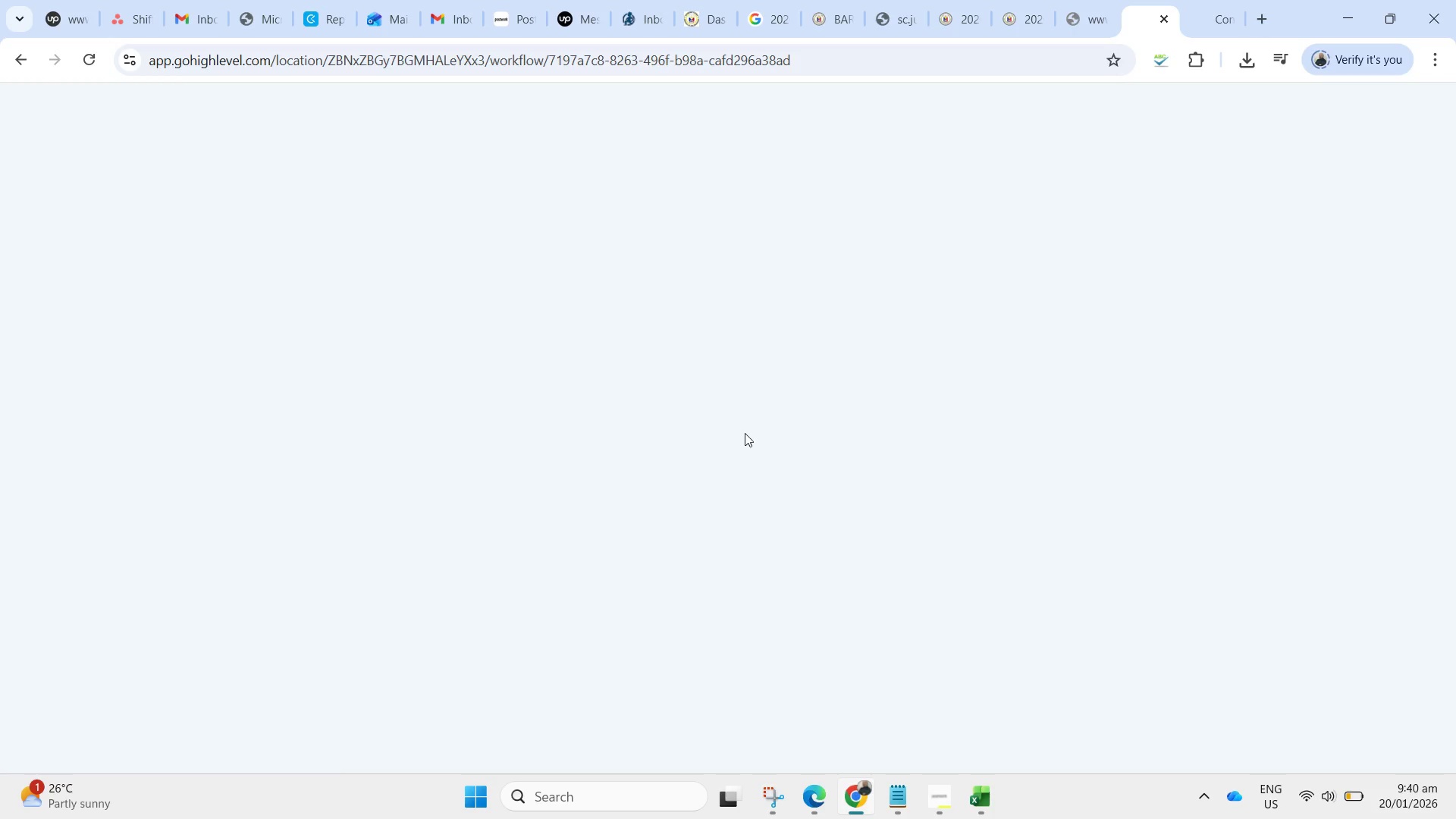 
mouse_move([776, 788])
 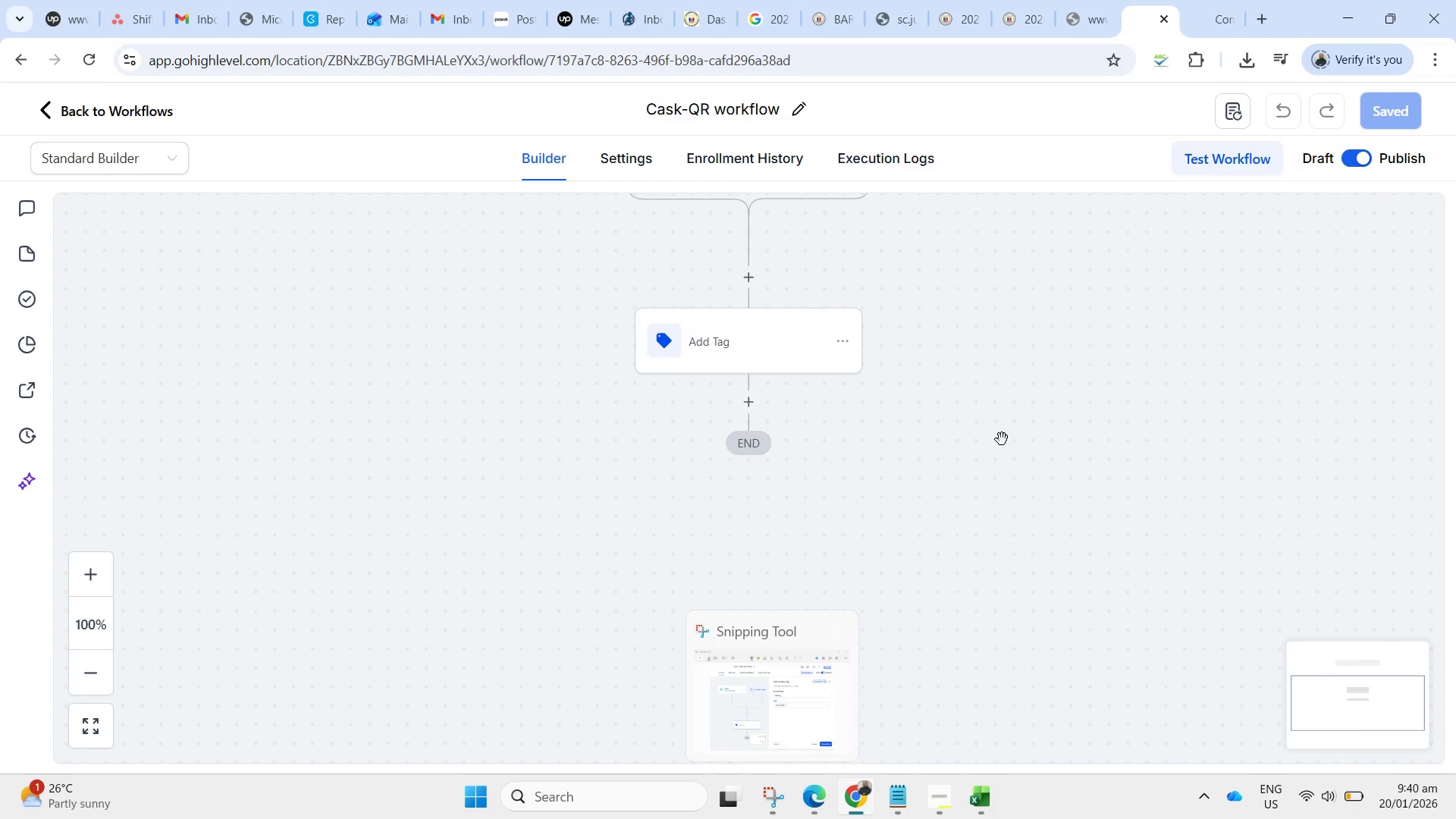 
scroll: coordinate [991, 463], scroll_direction: up, amount: 4.0
 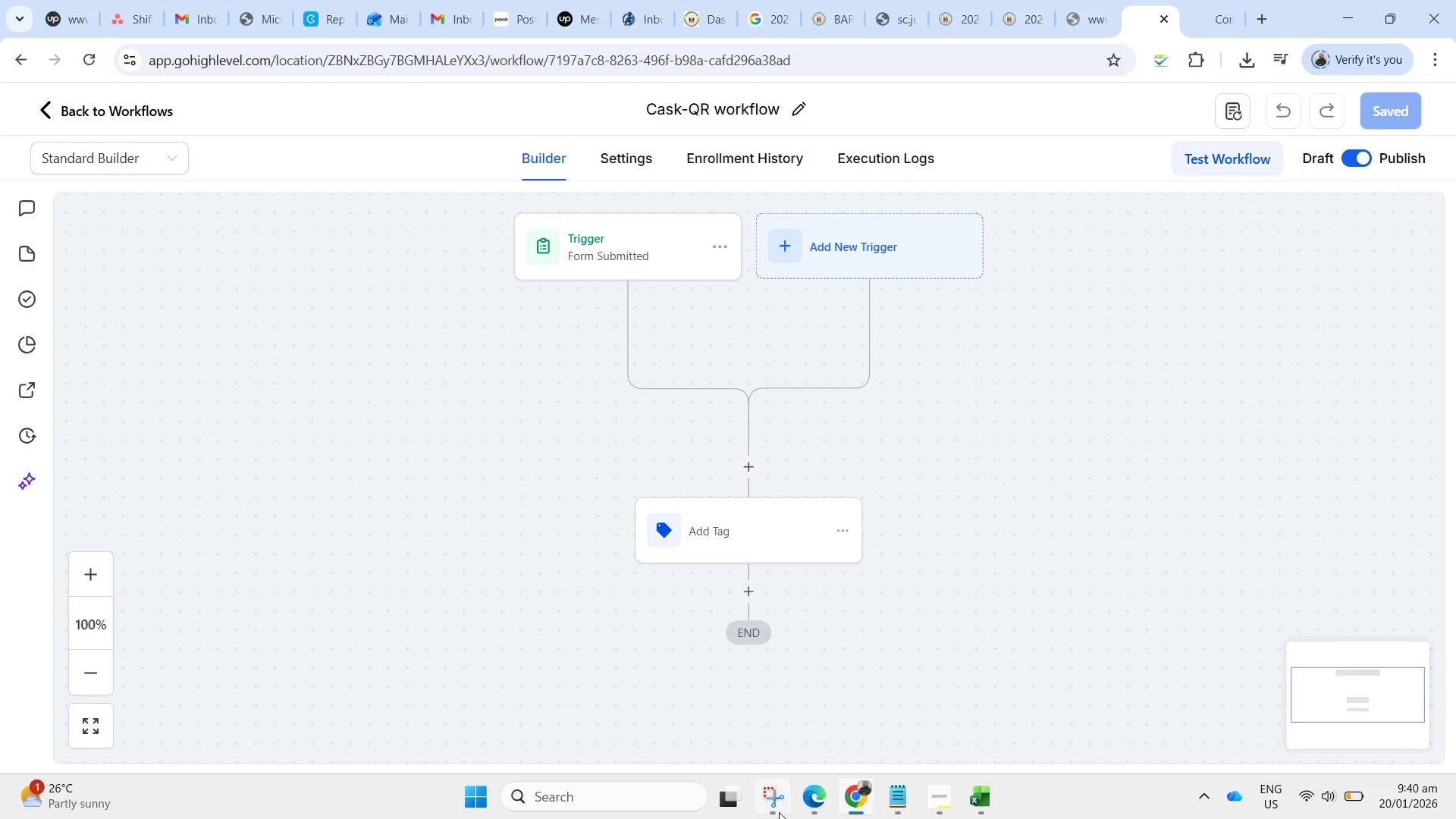 
left_click([774, 805])
 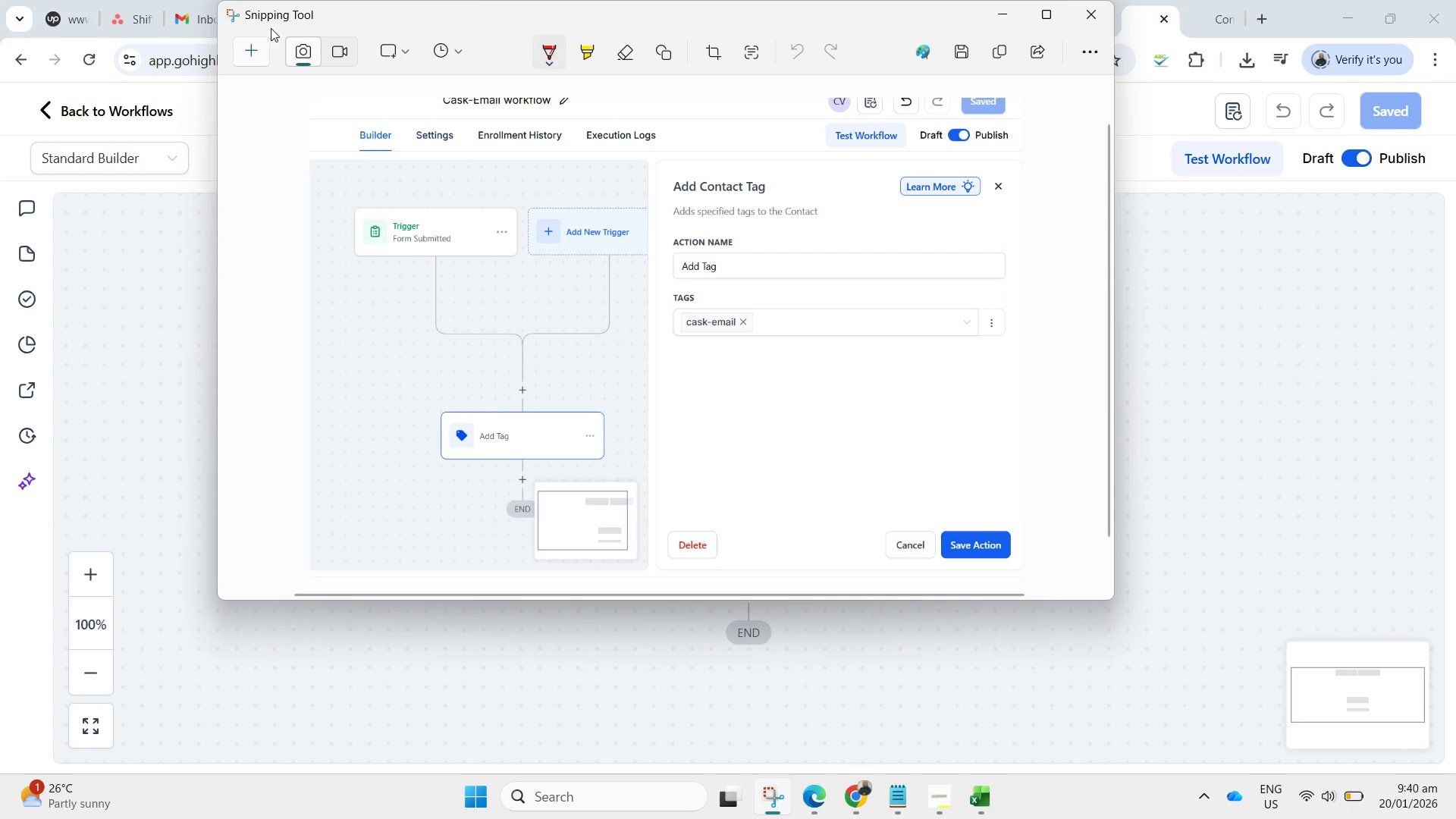 
left_click([259, 42])
 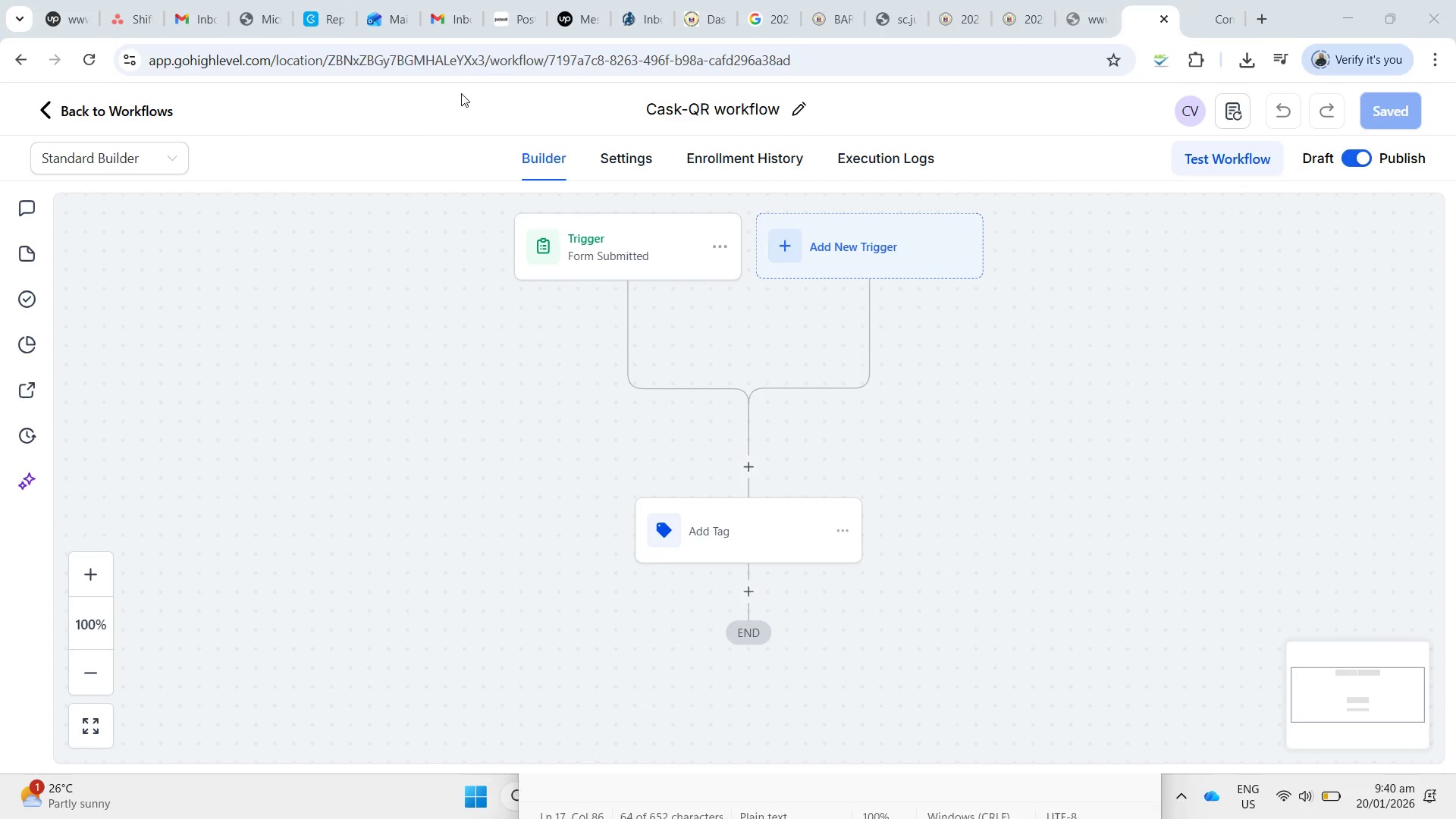 
left_click_drag(start_coordinate=[461, 93], to_coordinate=[993, 643])
 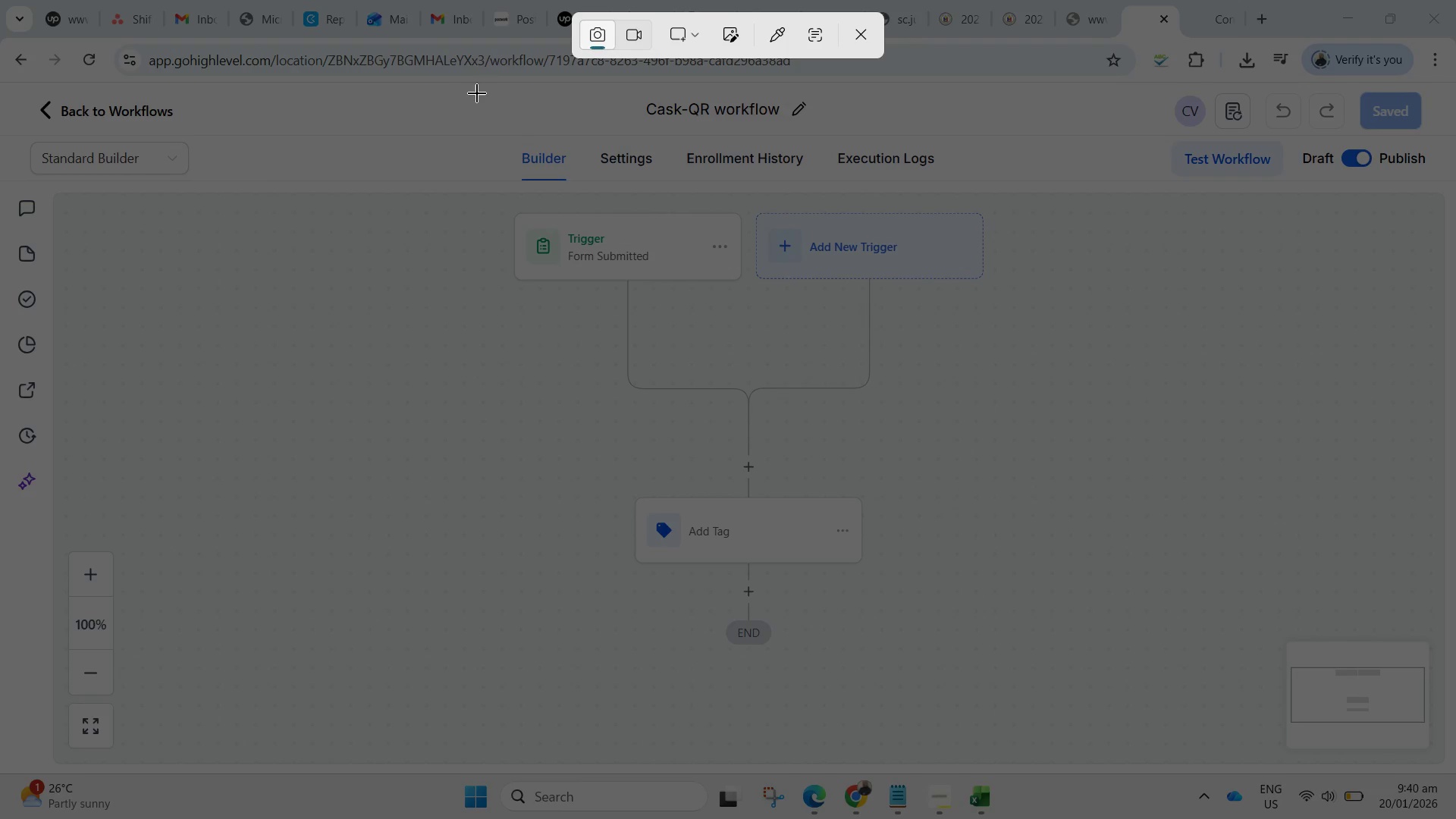 
left_click_drag(start_coordinate=[458, 92], to_coordinate=[986, 667])
 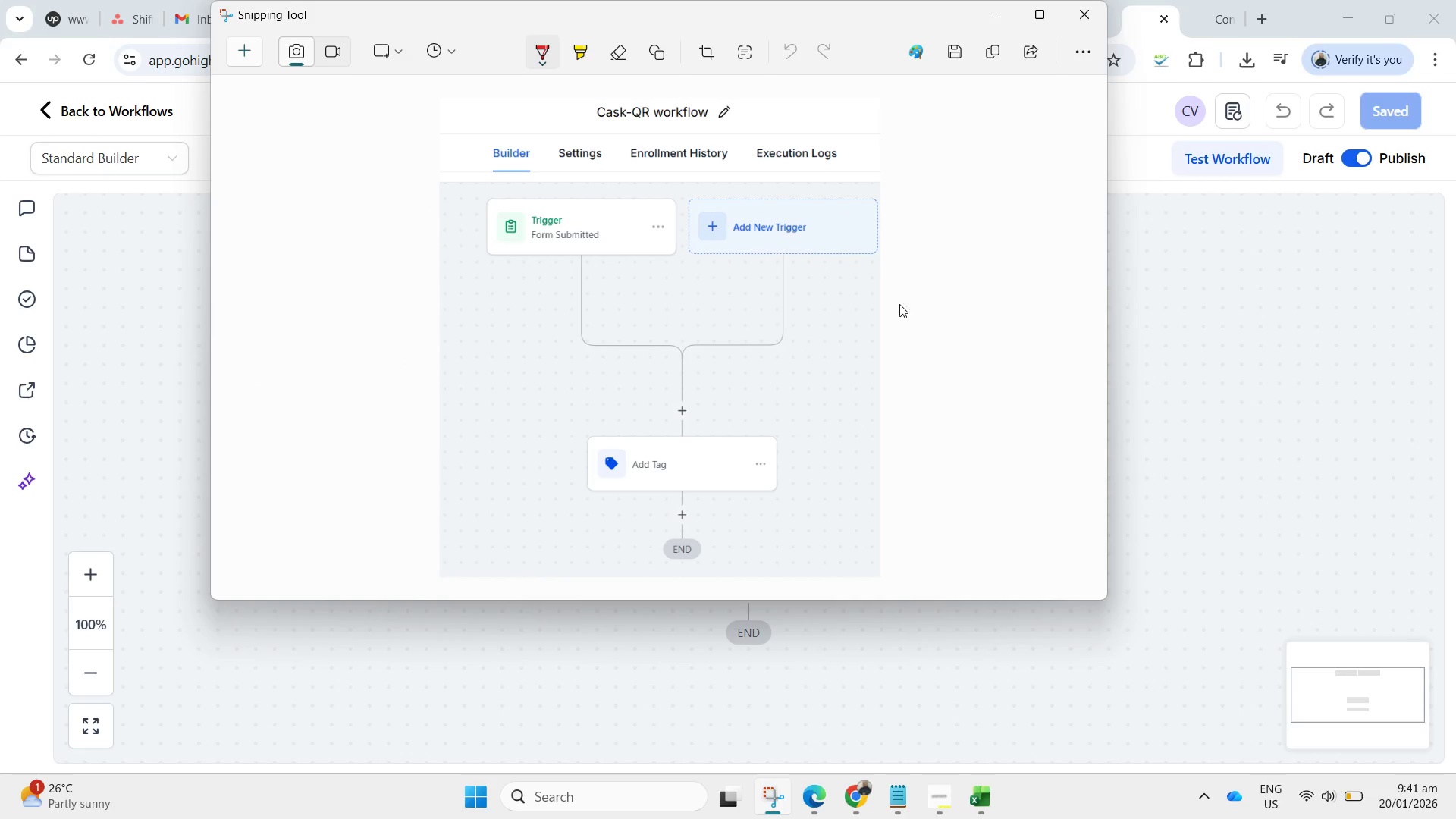 
type(cask )
key(Backspace)
type(-w)
key(Backspace)
type(qr so)
key(Backspace)
key(Backspace)
type(workflow 1)
key(Tab)
 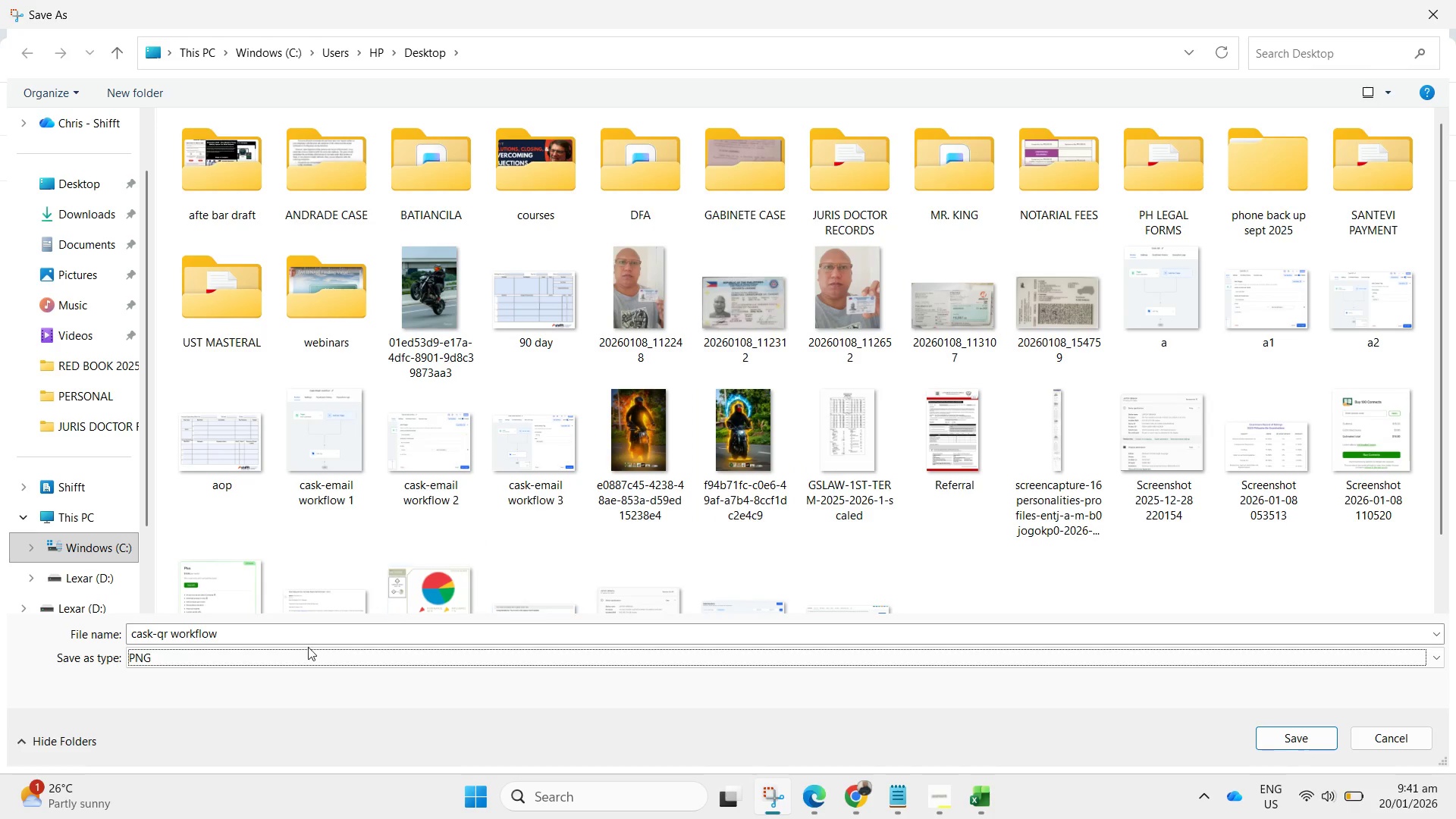 
left_click([319, 634])
 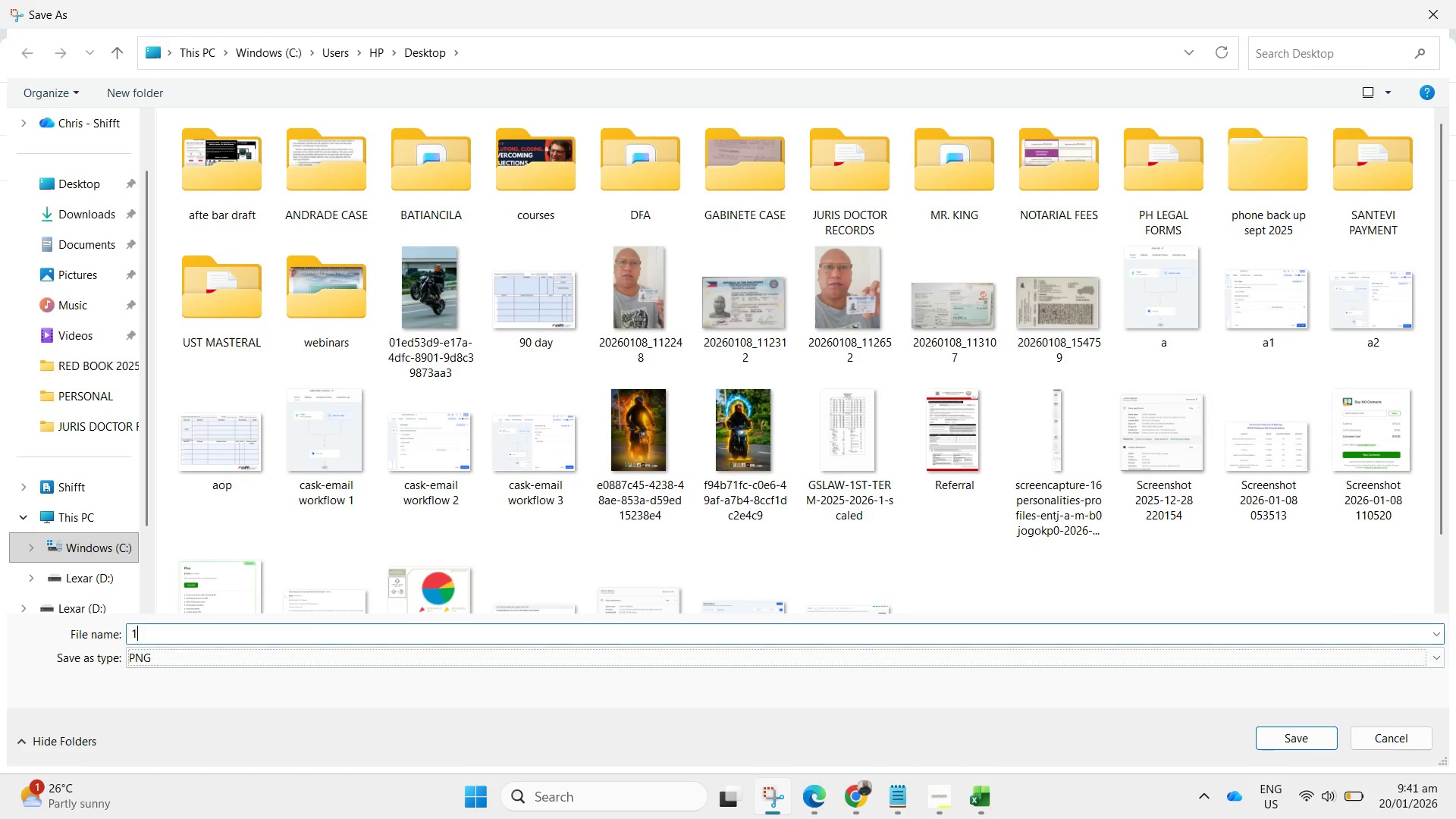 
type(1)
key(Backspace)
type(cask-w)
key(Backspace)
type(qr workflow 1)
 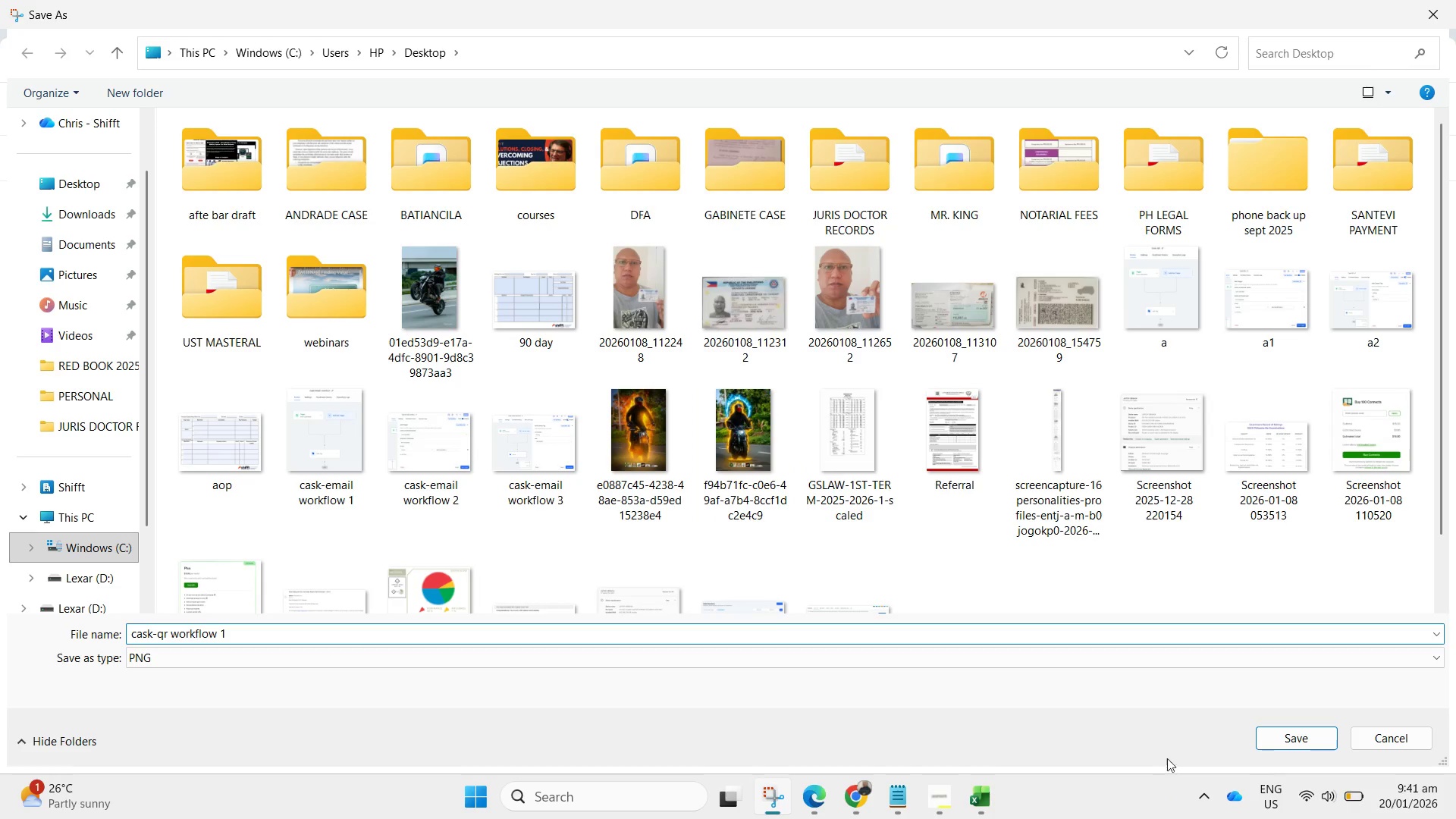 
left_click([1286, 736])
 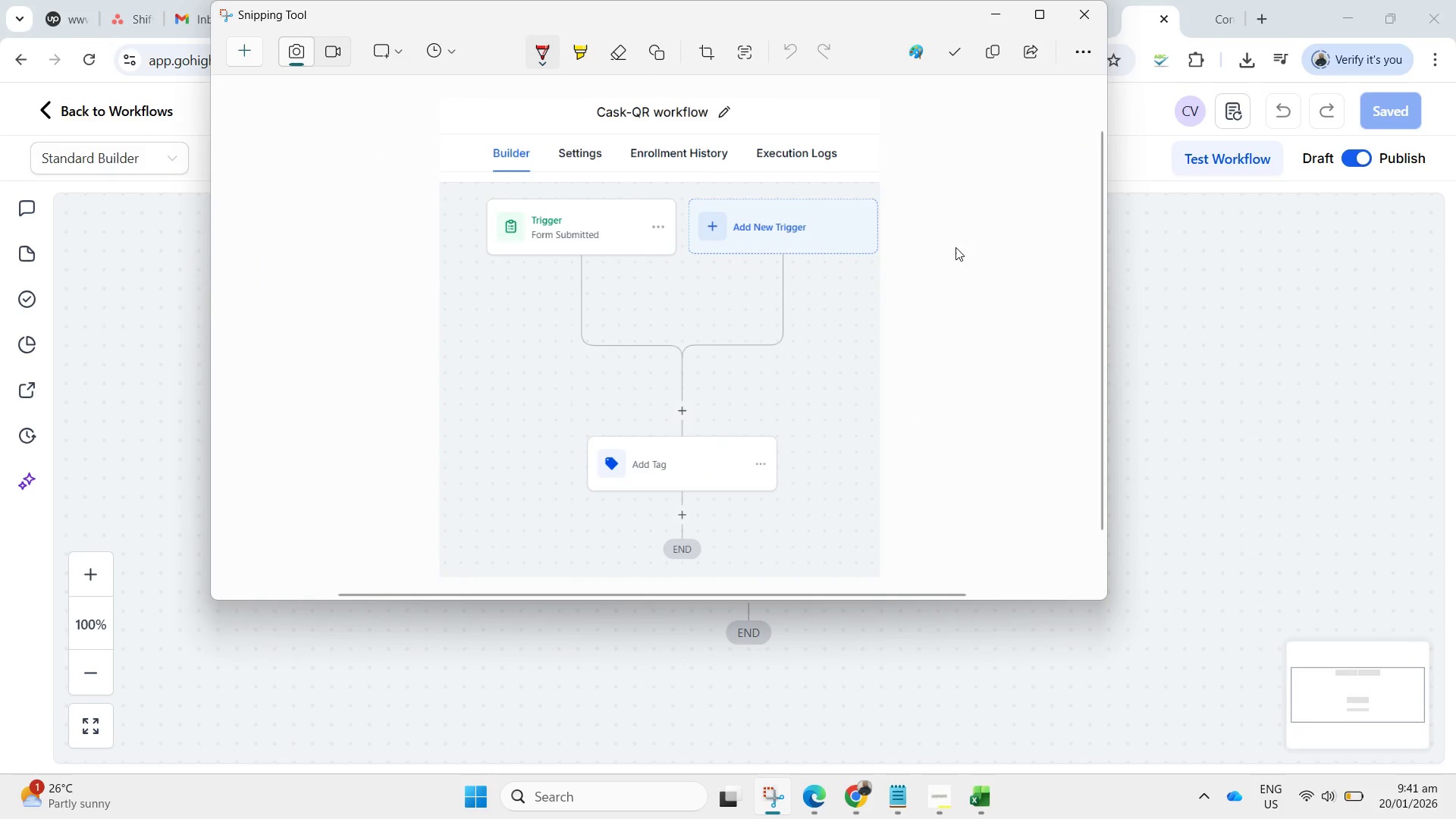 
left_click([1258, 315])
 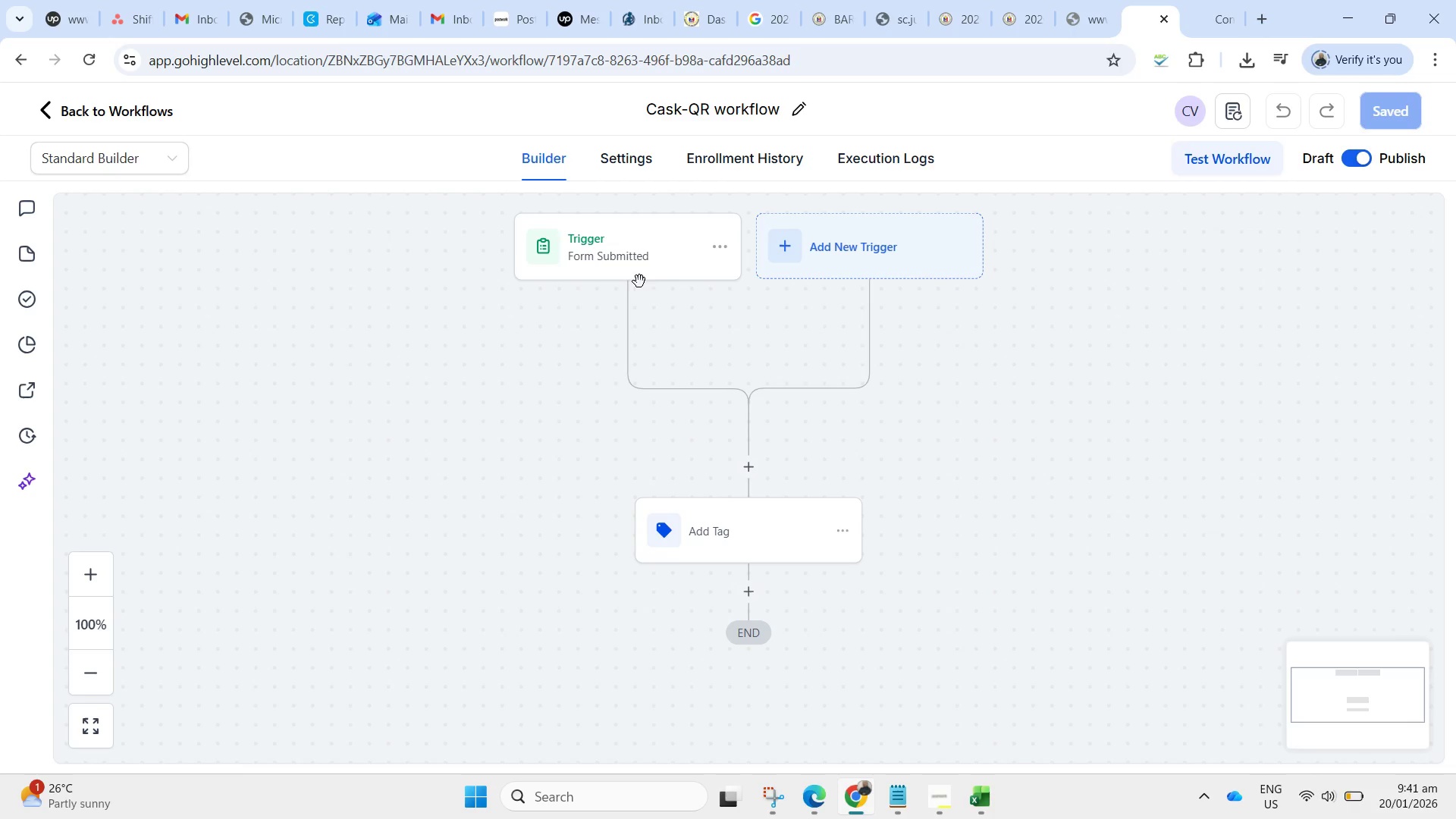 
left_click([629, 240])
 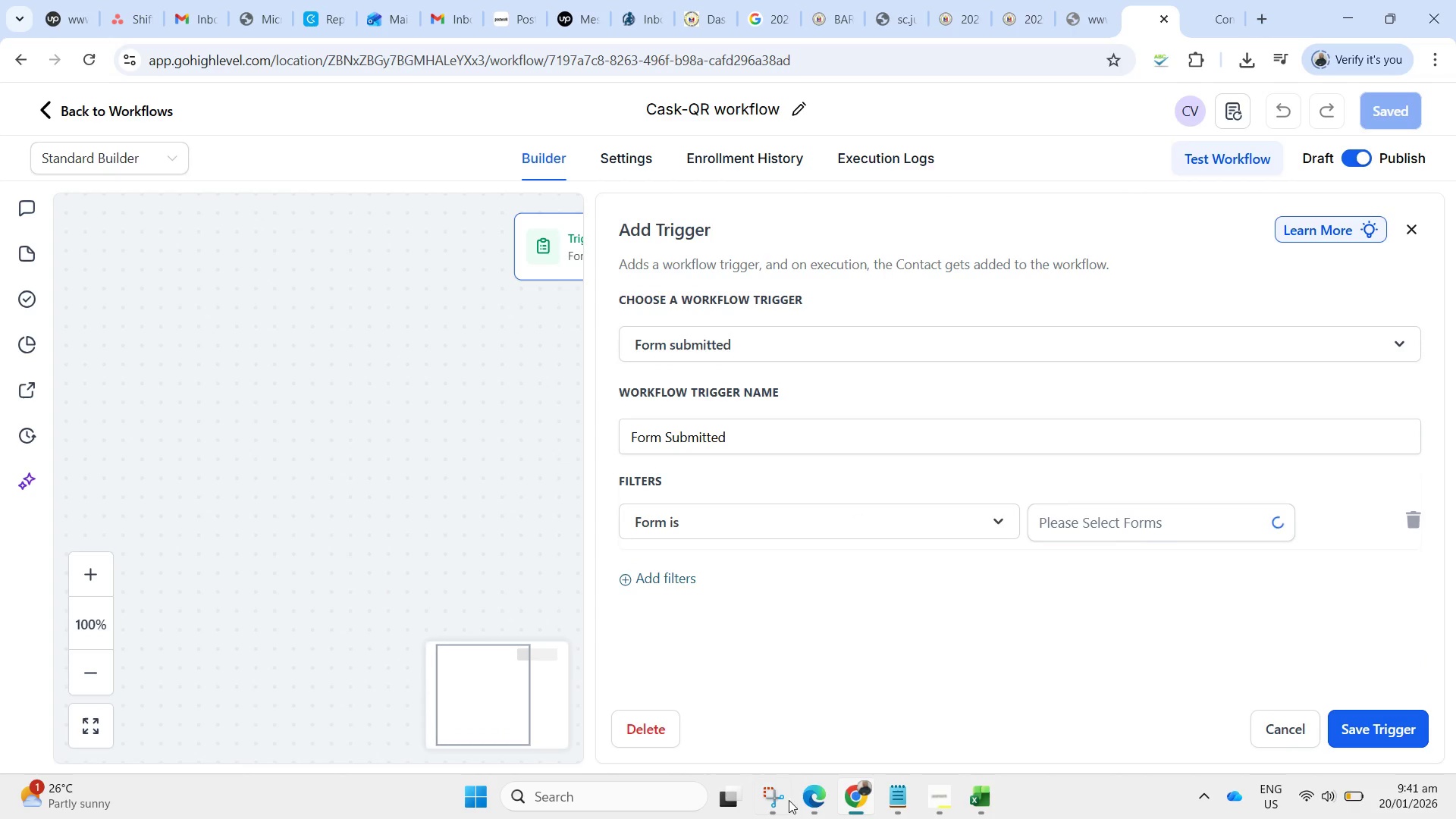 
left_click([783, 808])
 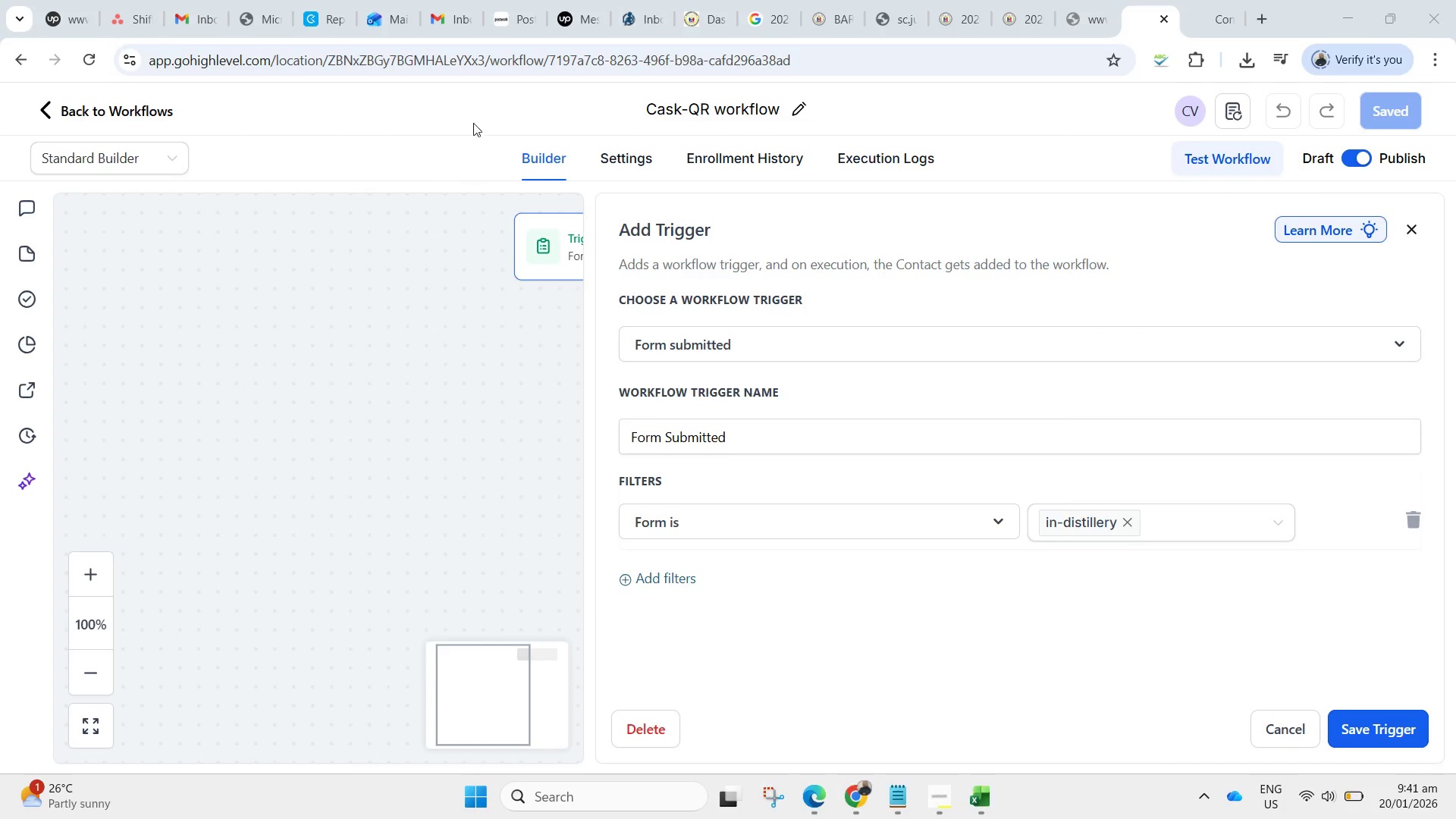 
left_click_drag(start_coordinate=[464, 99], to_coordinate=[1451, 770])
 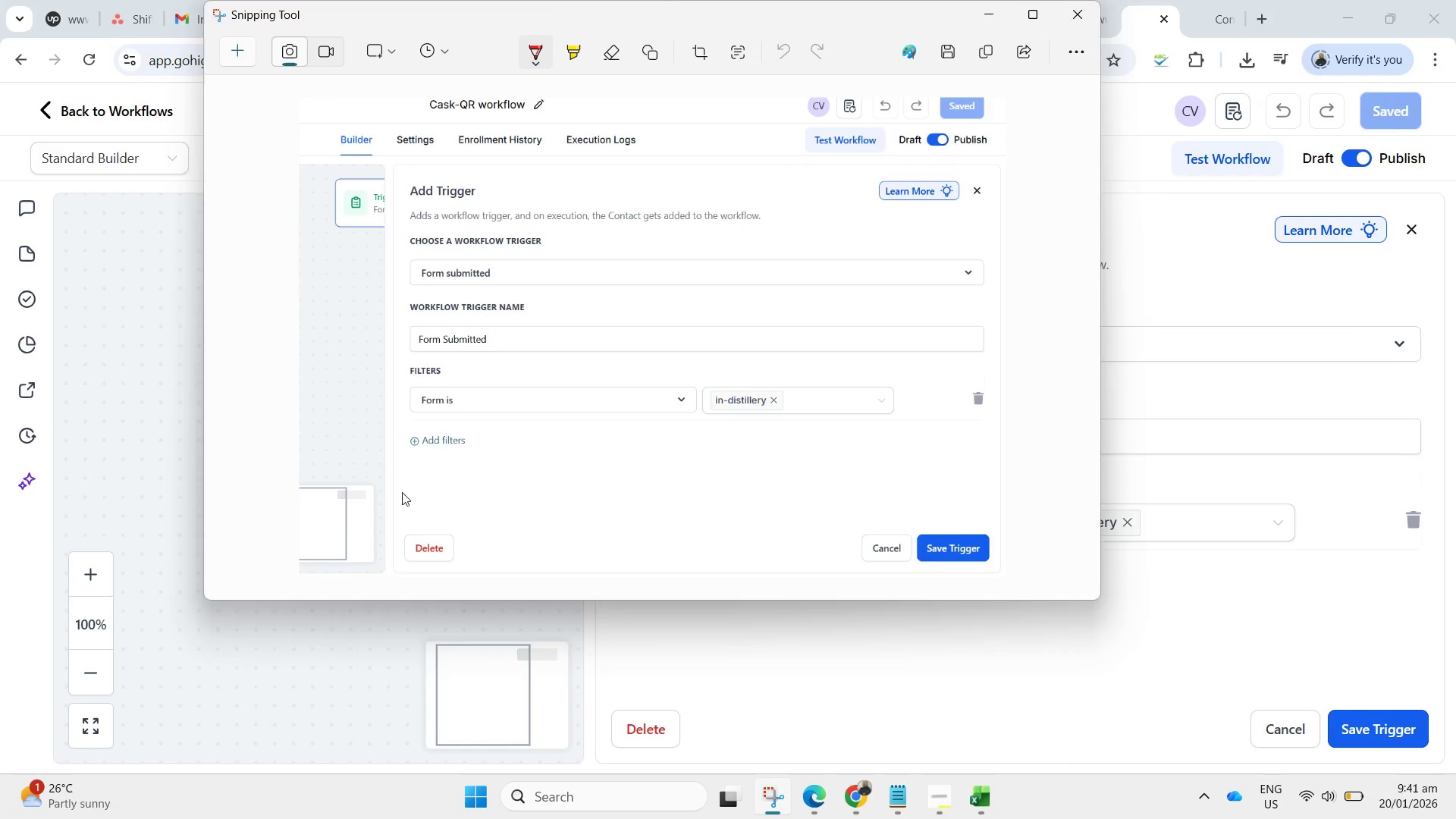 
type(cask)
 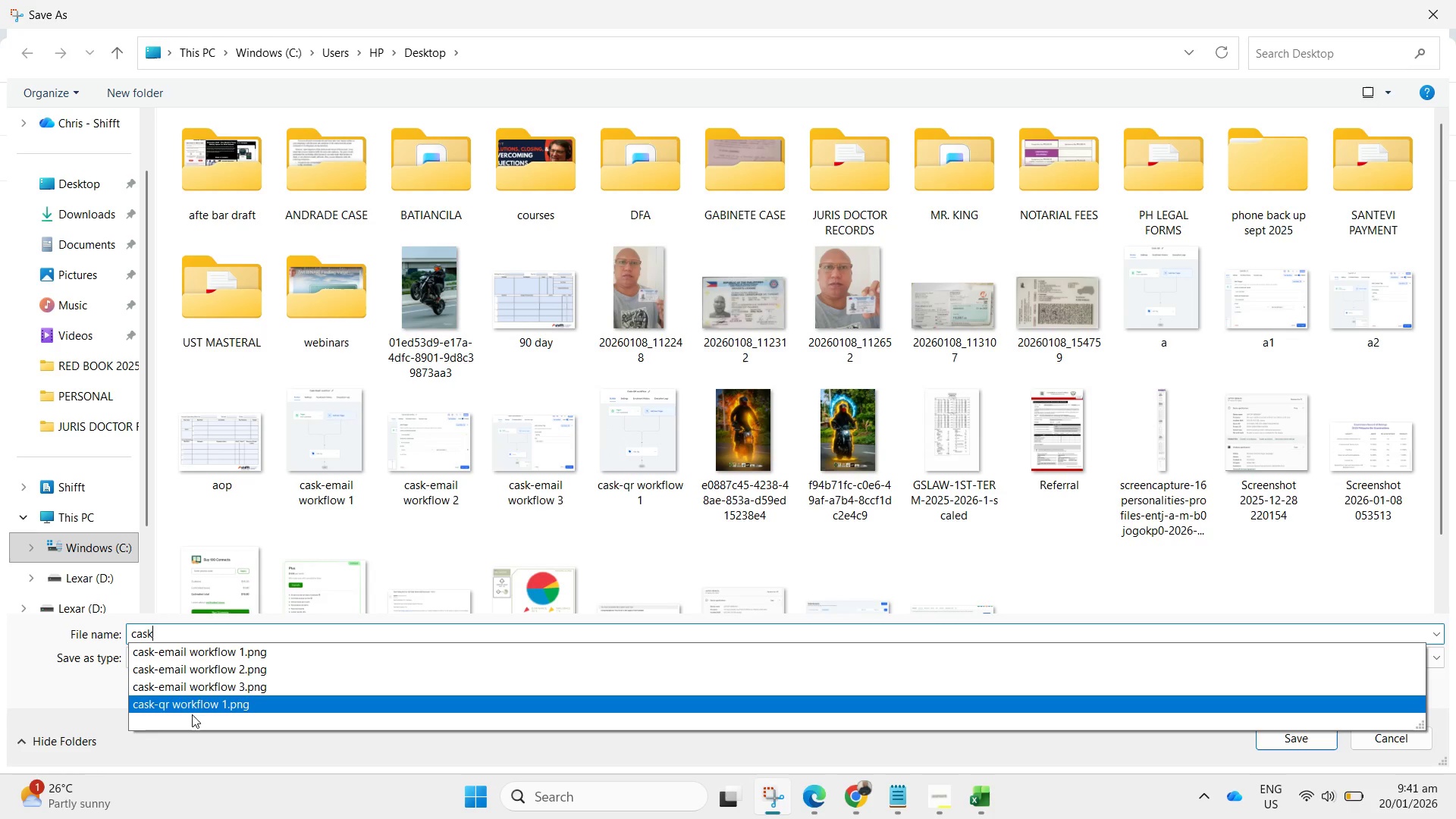 
left_click([196, 708])
 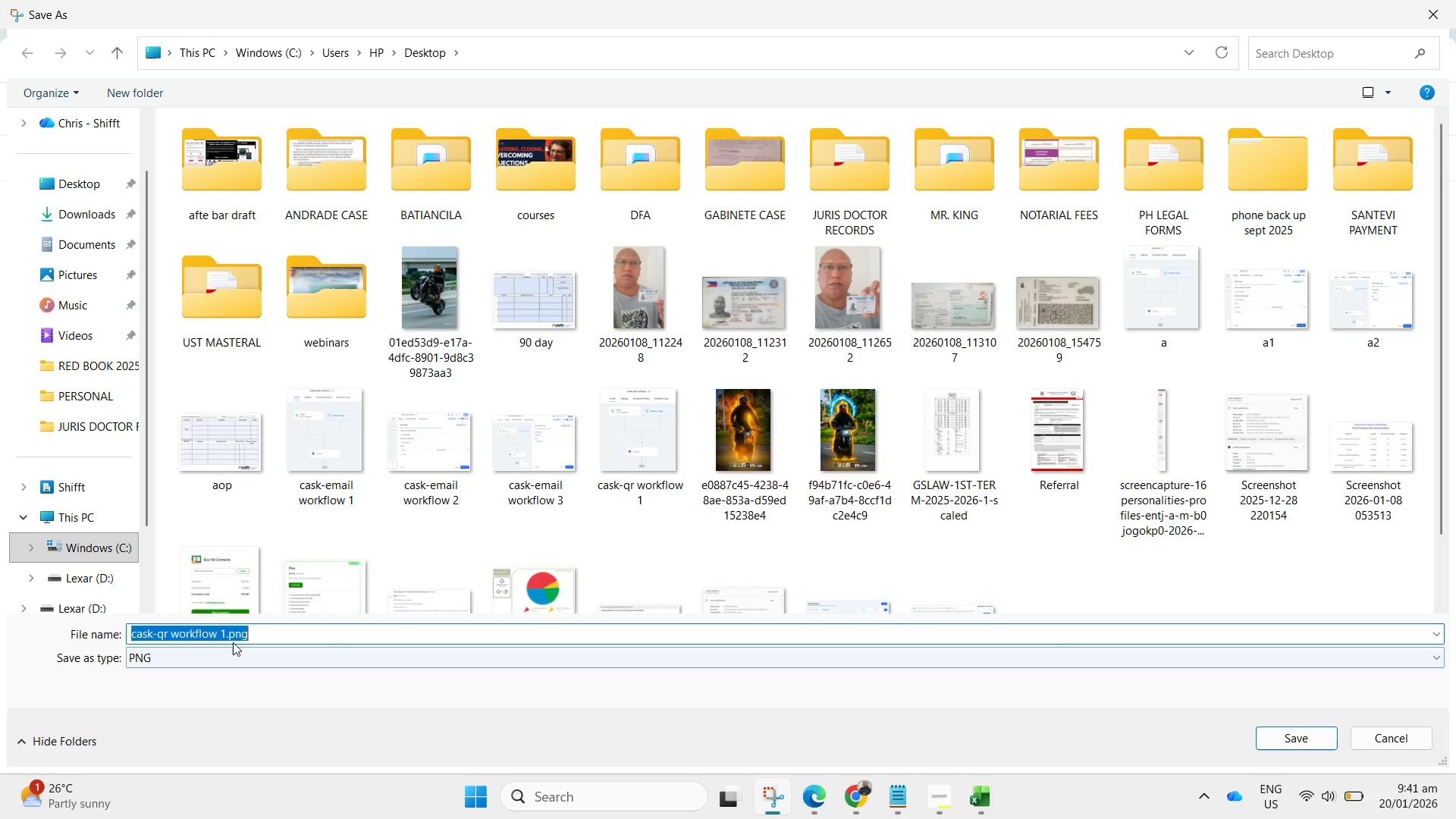 
left_click([227, 632])
 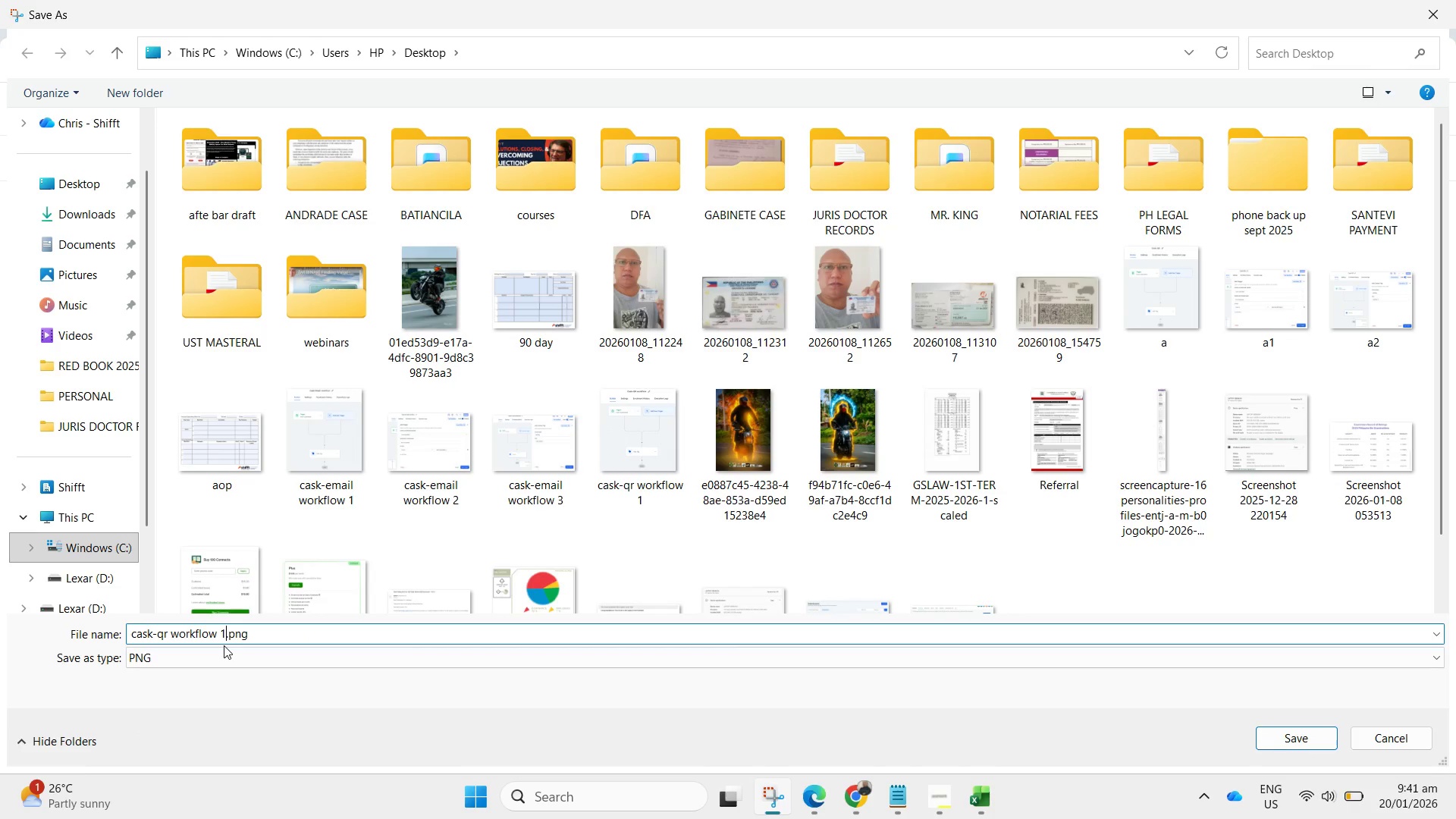 
key(Backspace)
 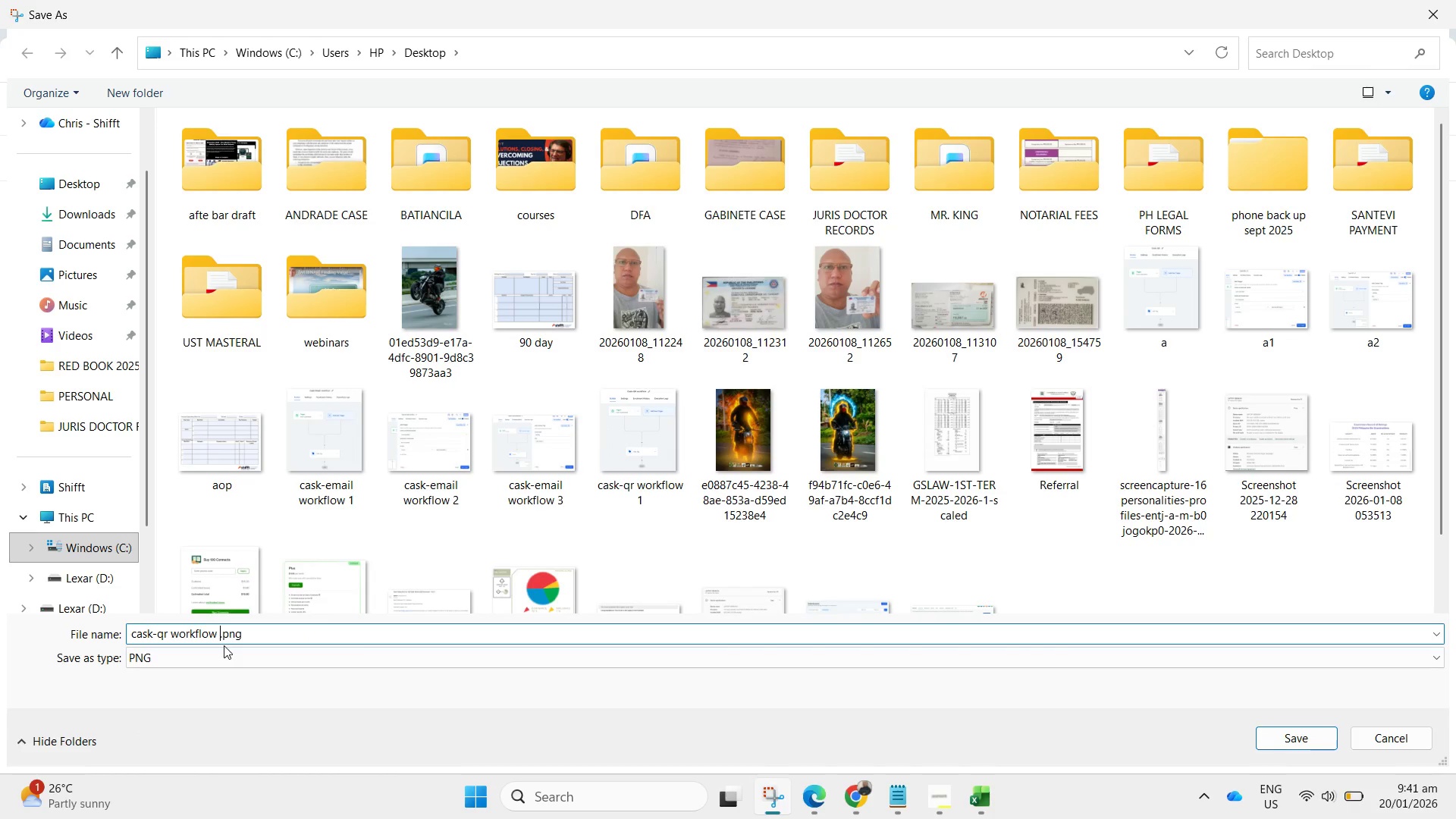 
key(2)
 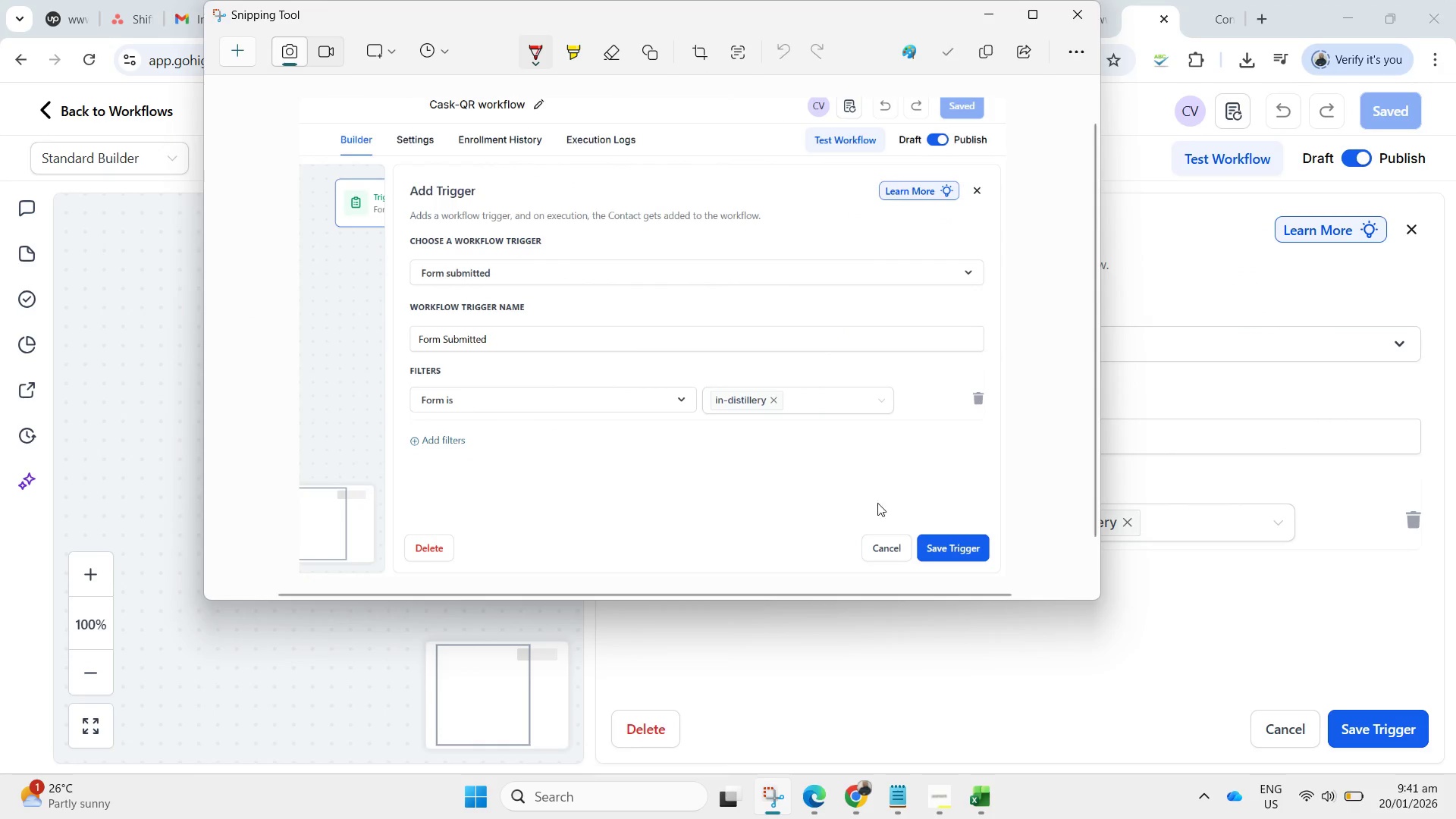 
left_click([921, 689])
 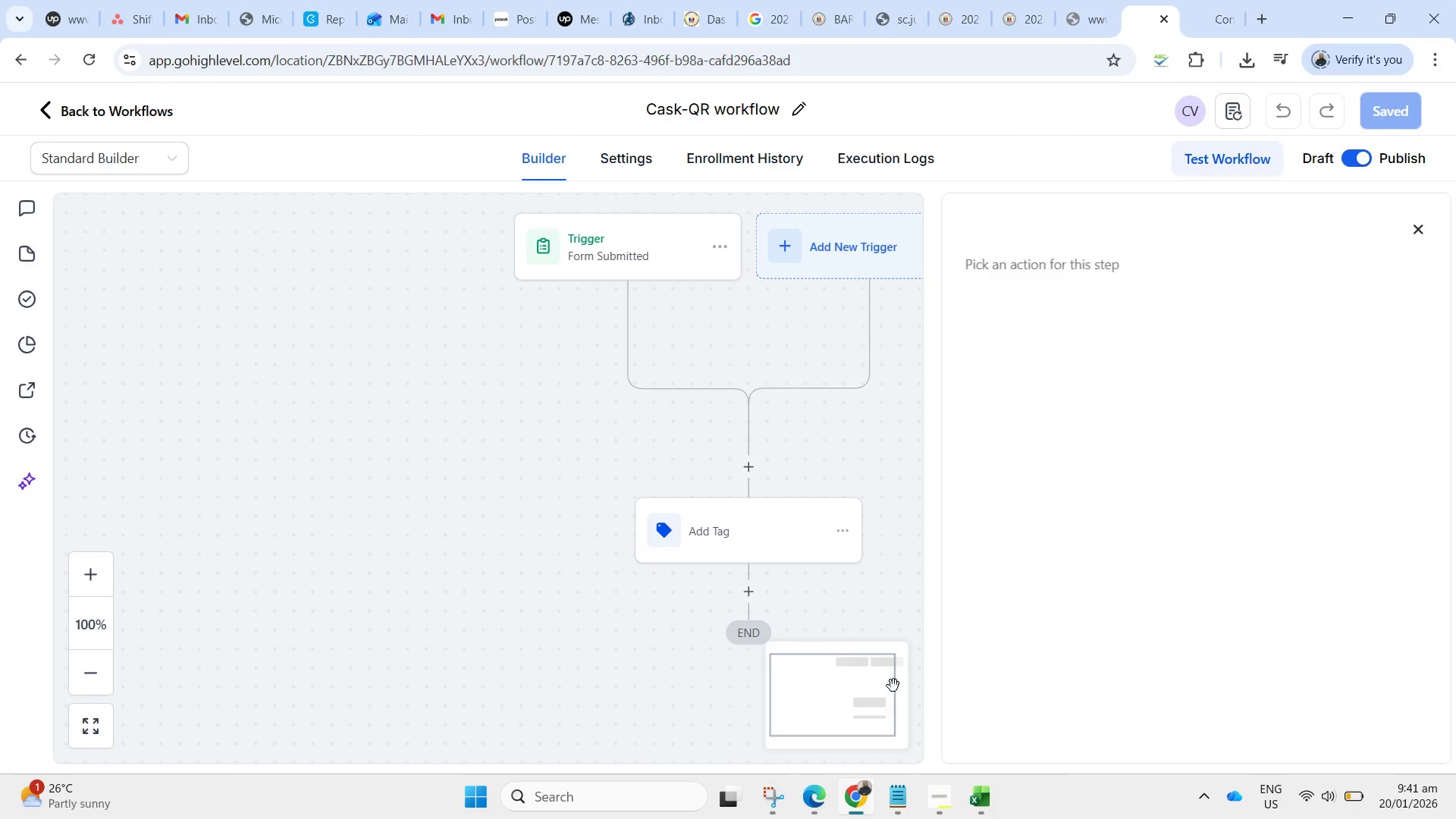 
left_click([758, 533])
 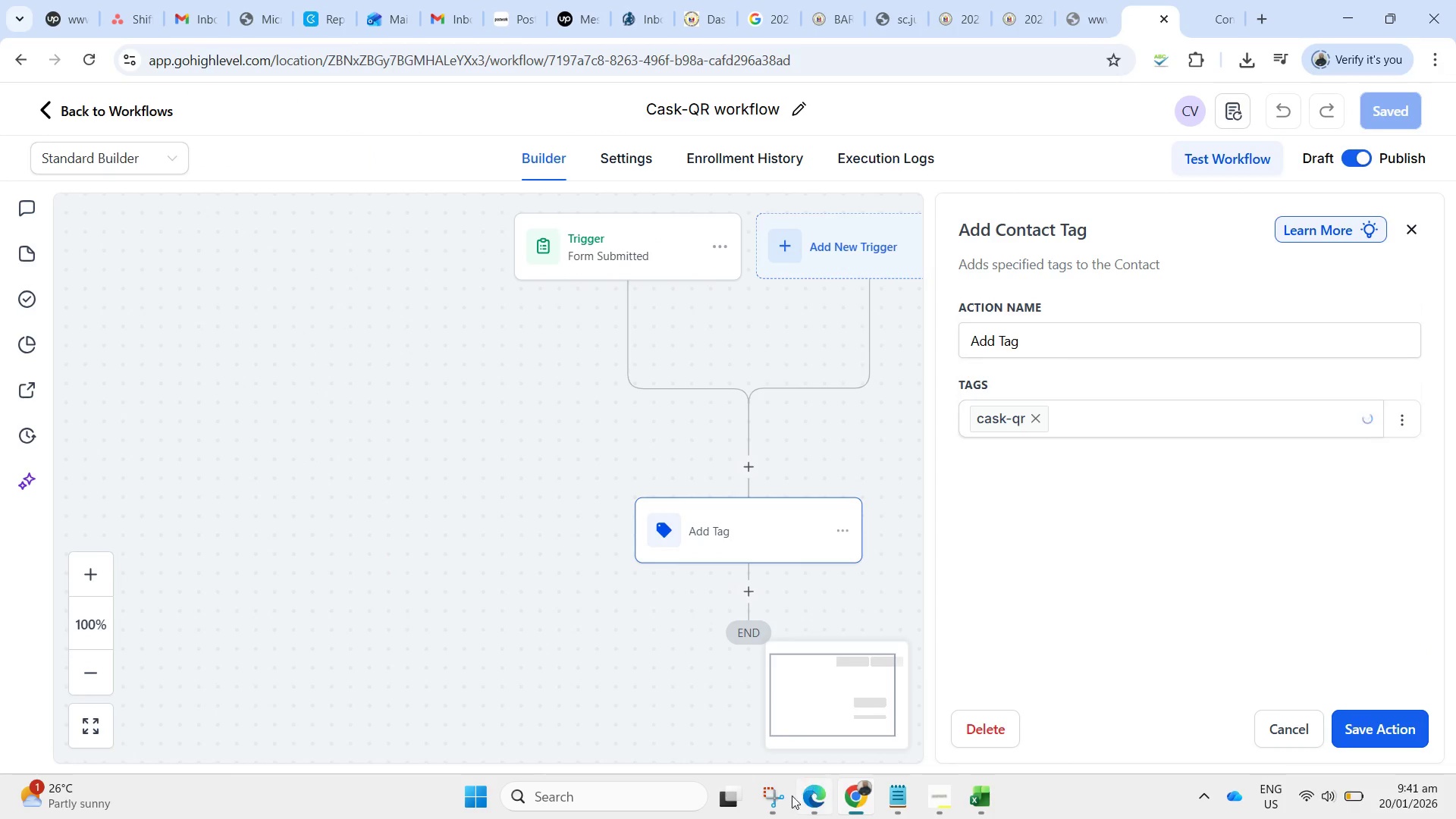 
left_click([774, 800])
 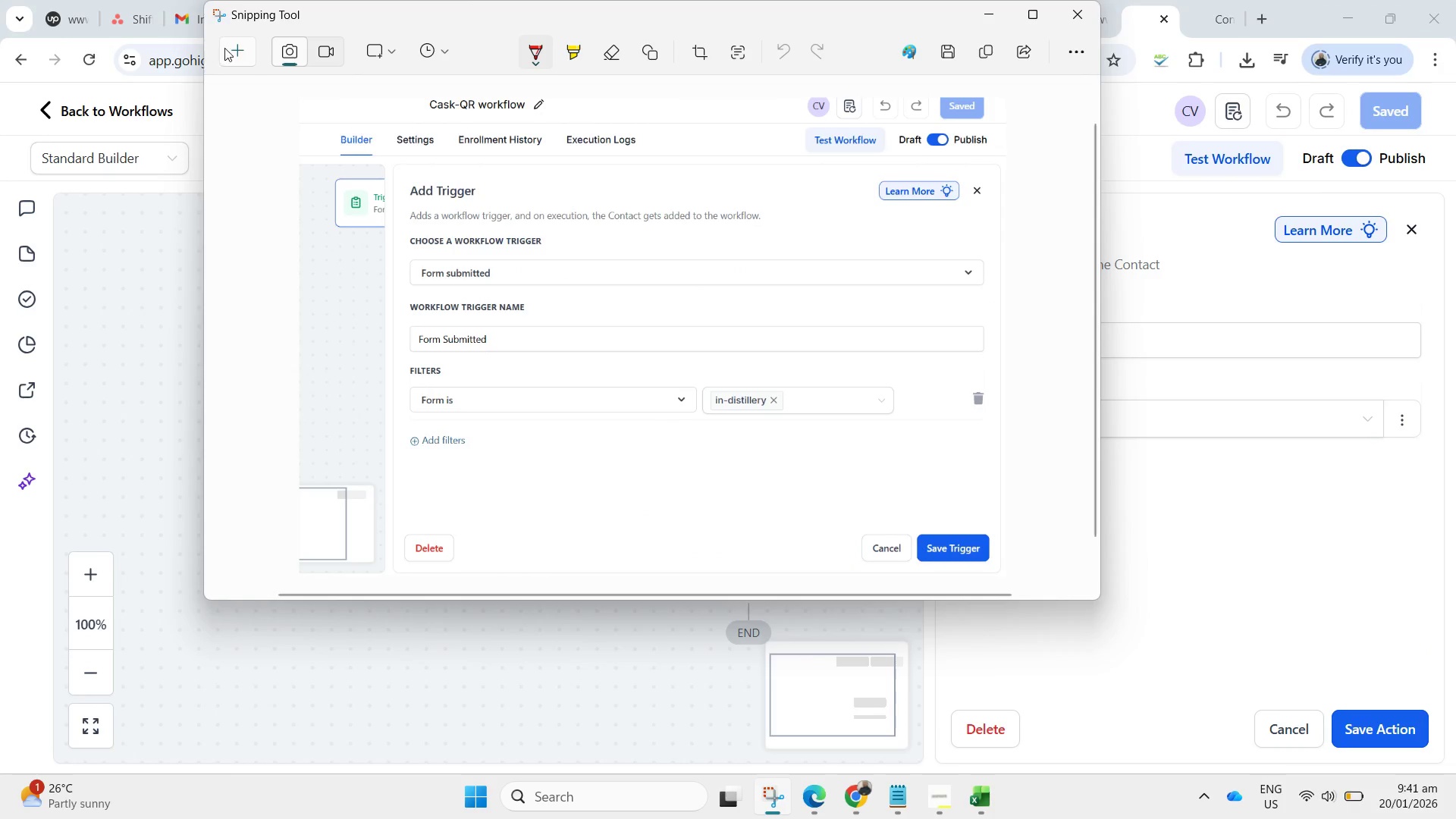 
double_click([244, 52])
 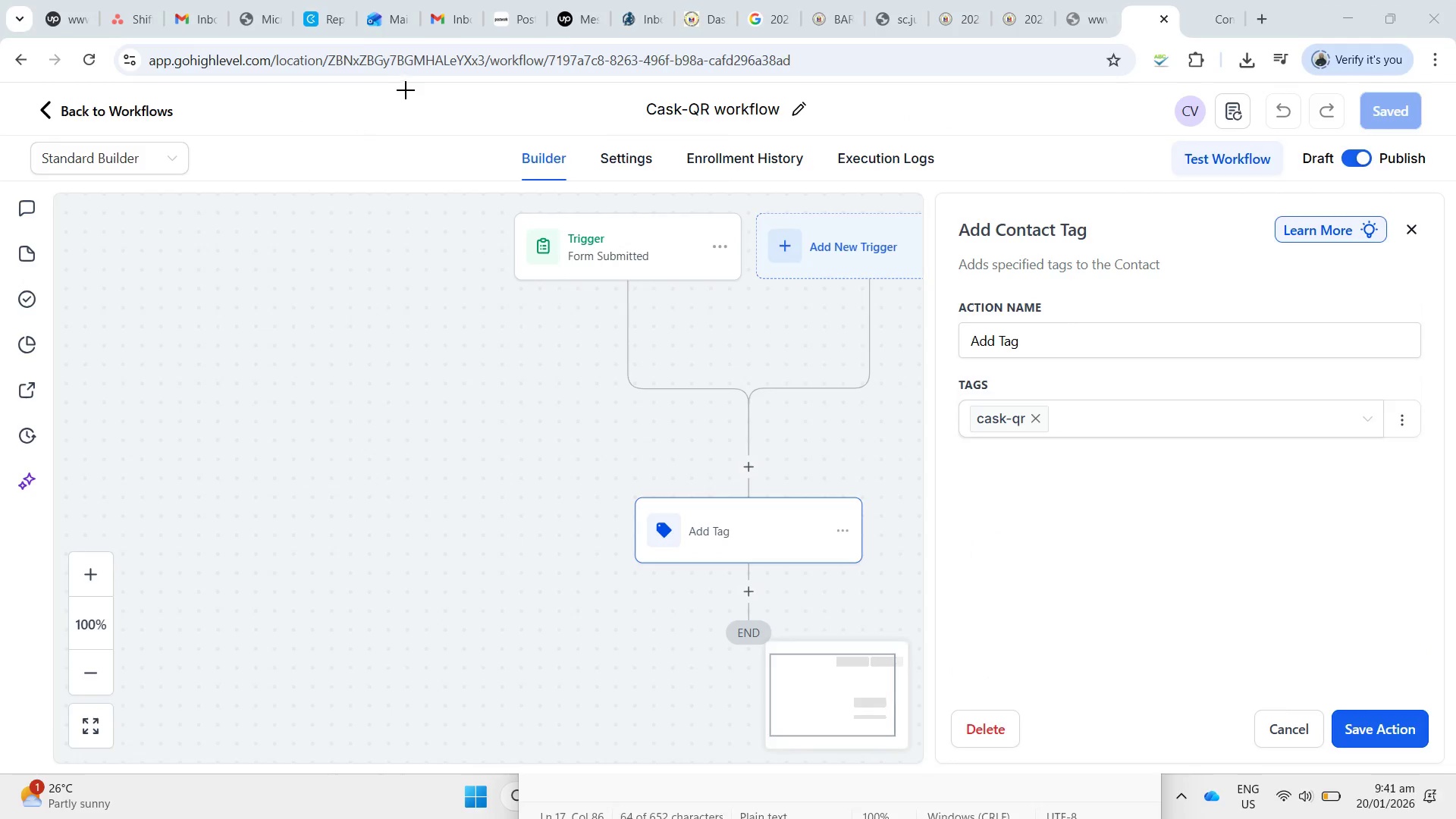 
left_click_drag(start_coordinate=[416, 90], to_coordinate=[1435, 758])
 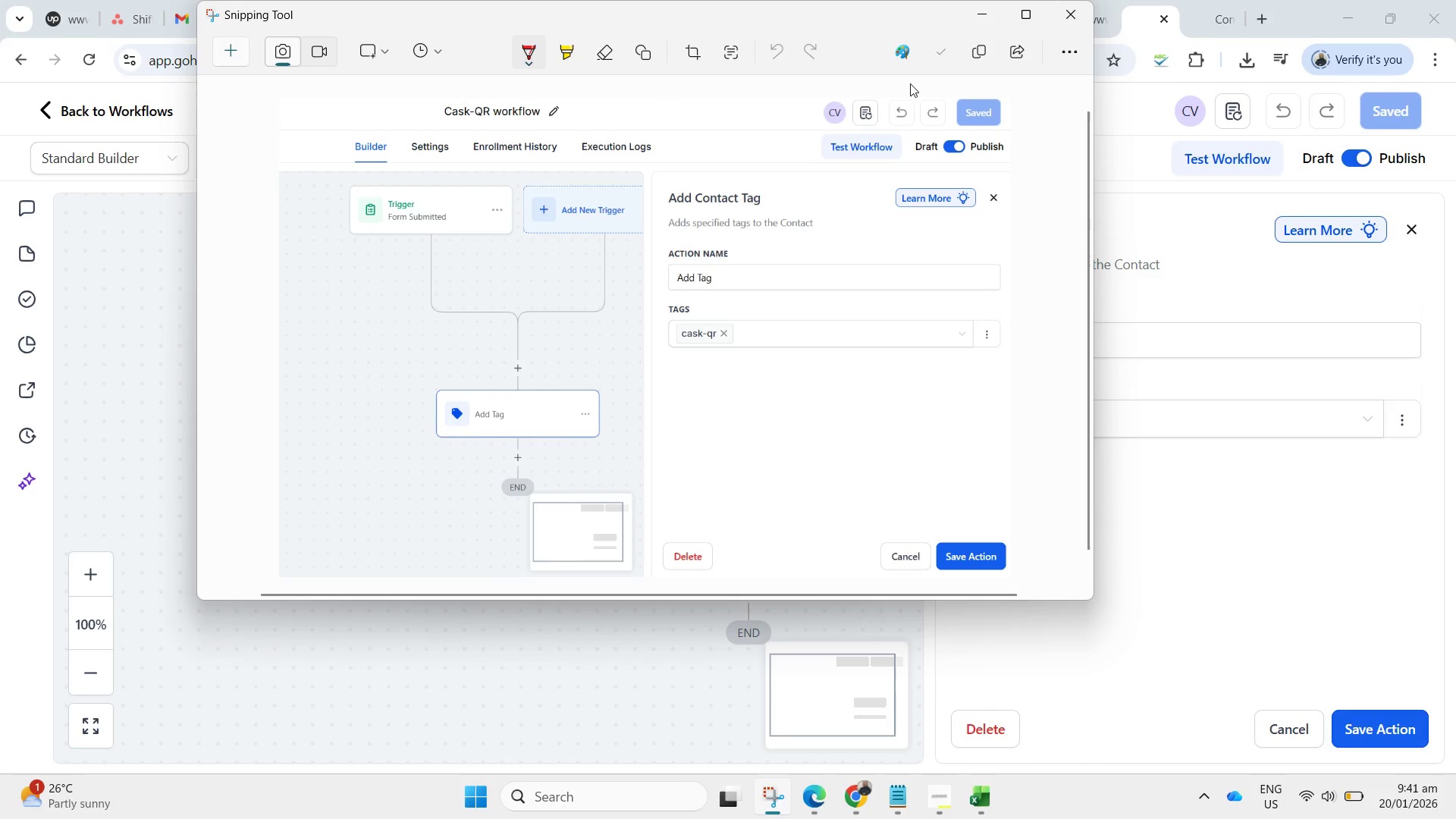 
left_click([949, 49])
 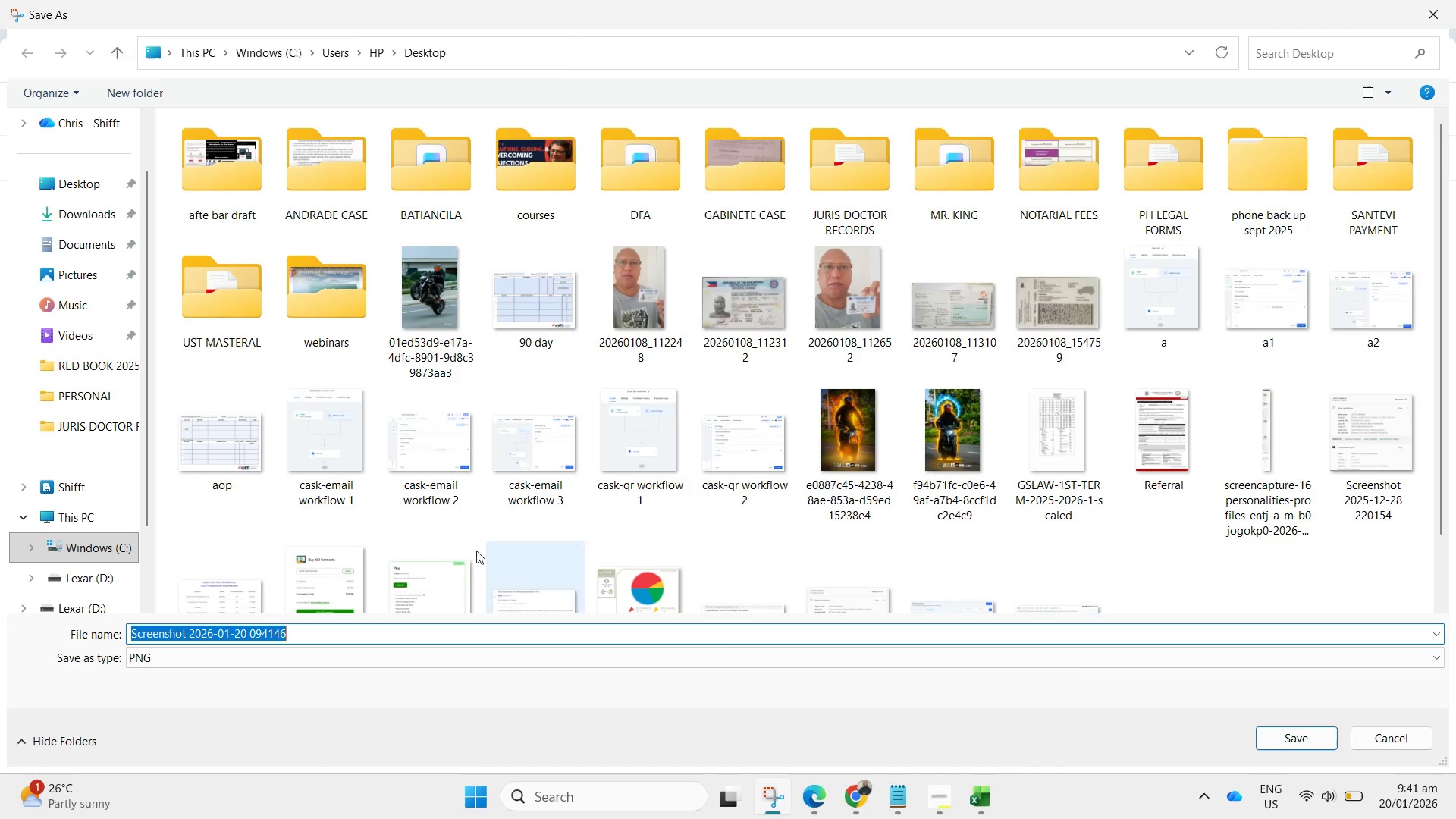 
type(cas)
 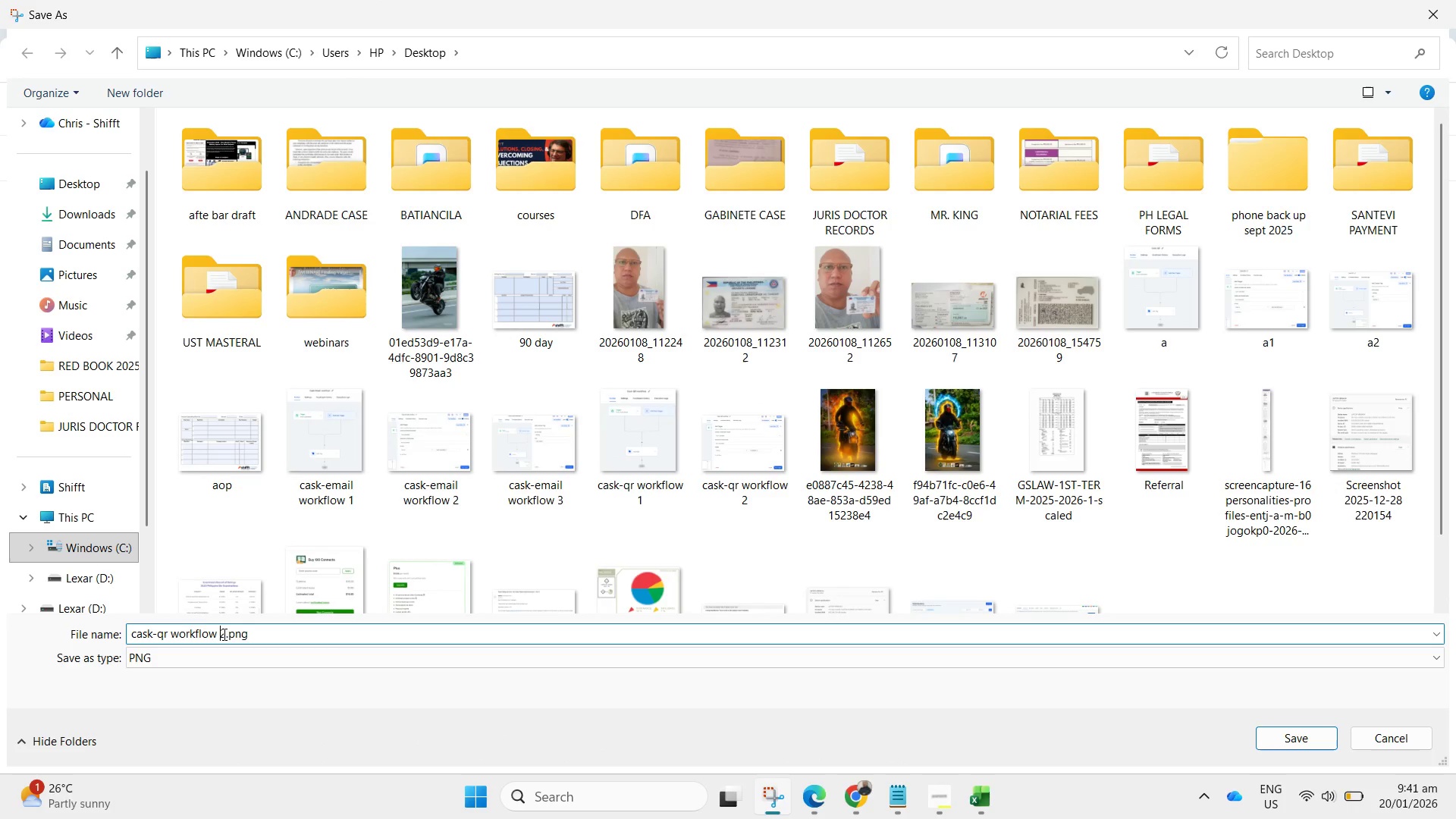 
key(Backspace)
 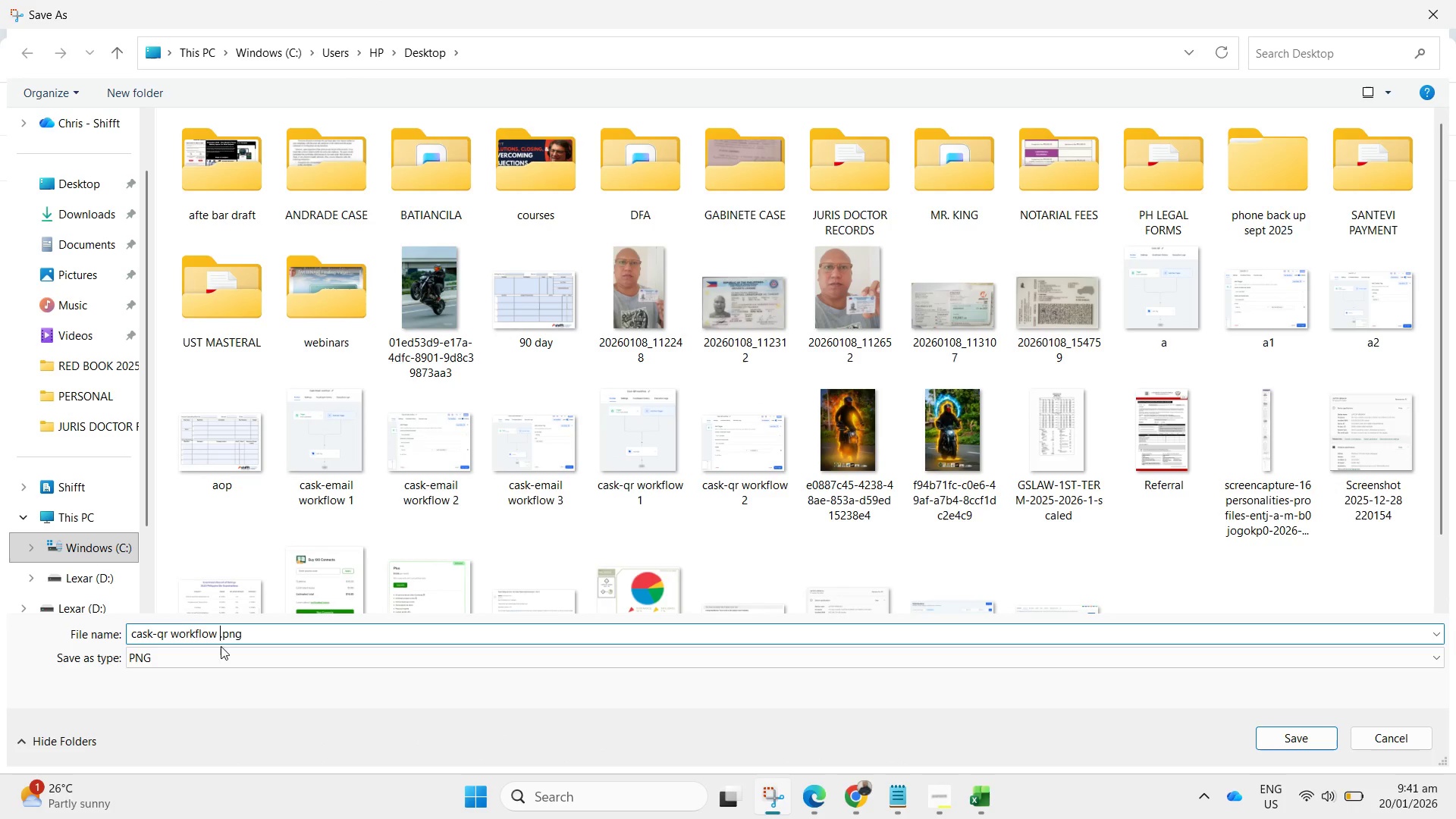 
key(3)
 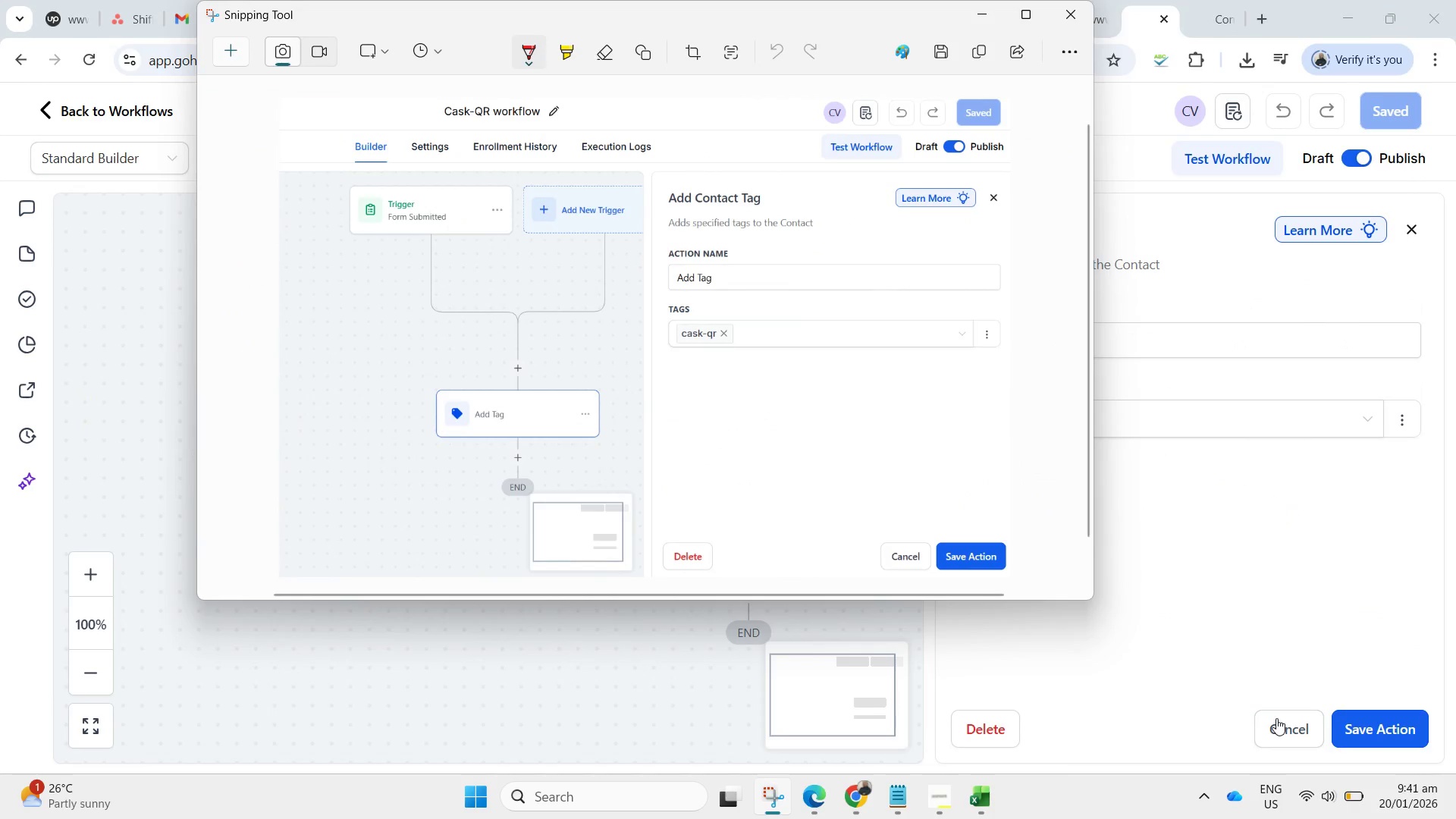 
left_click([1202, 608])
 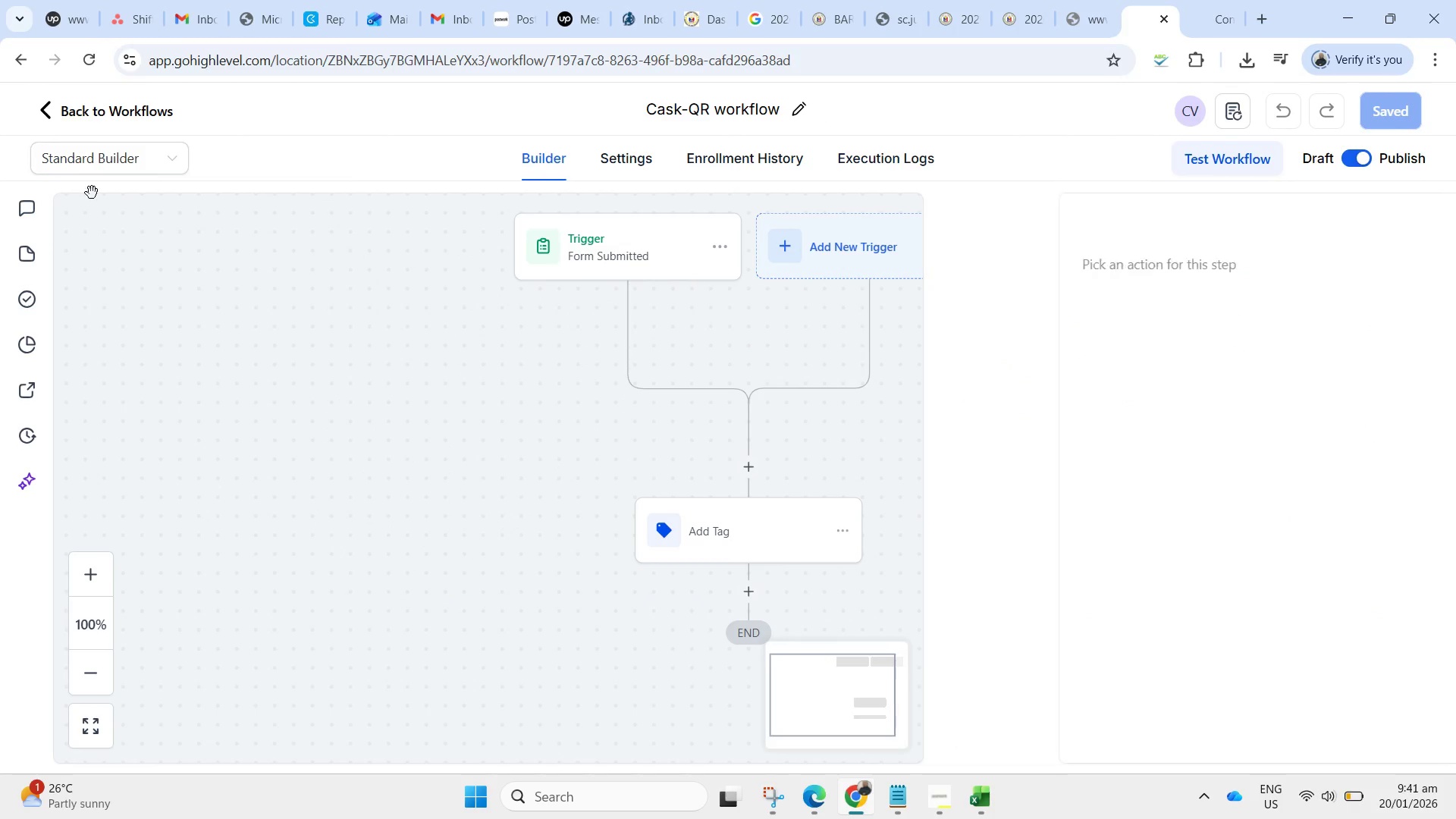 
left_click([63, 115])
 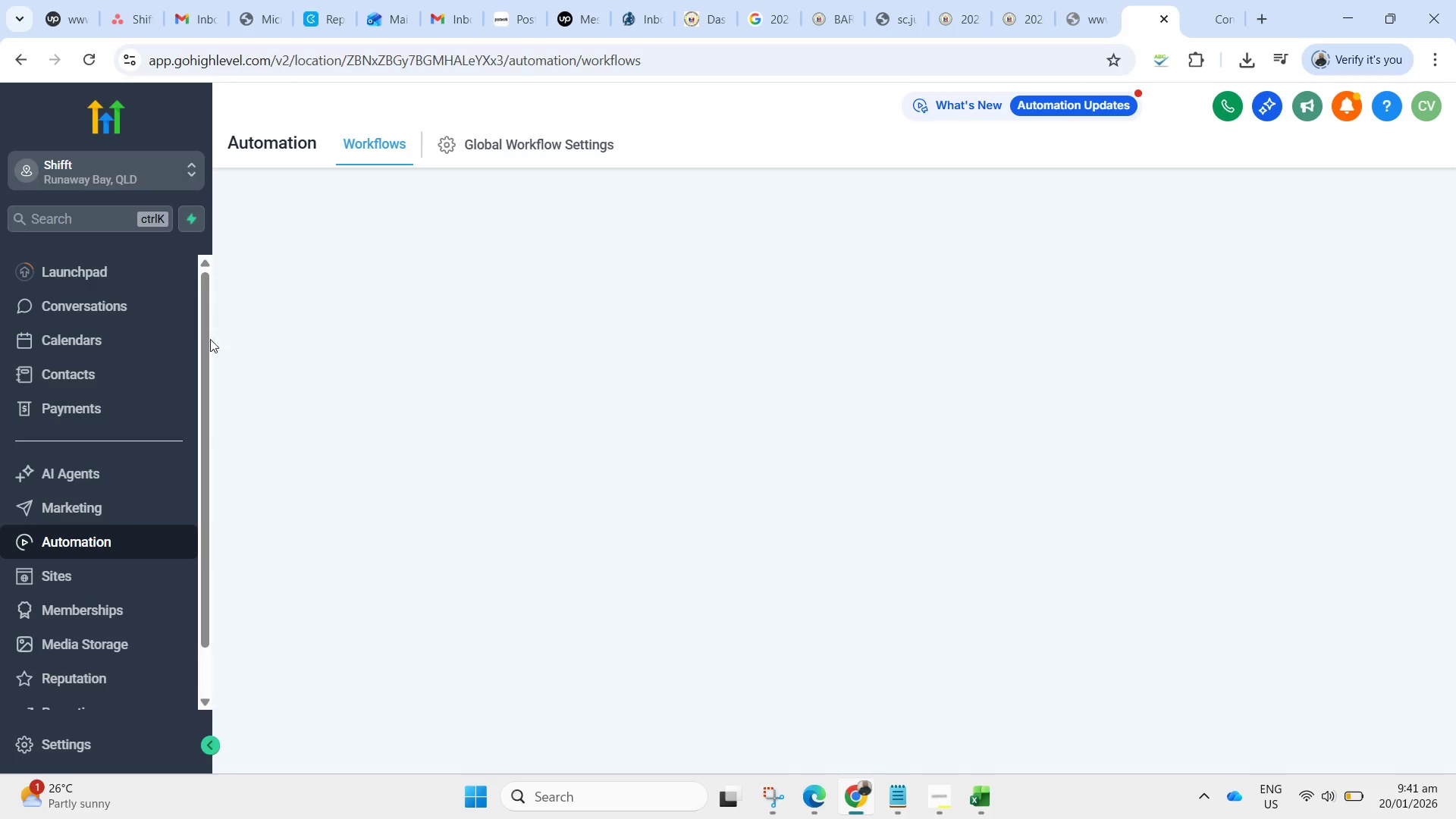 
left_click([54, 572])
 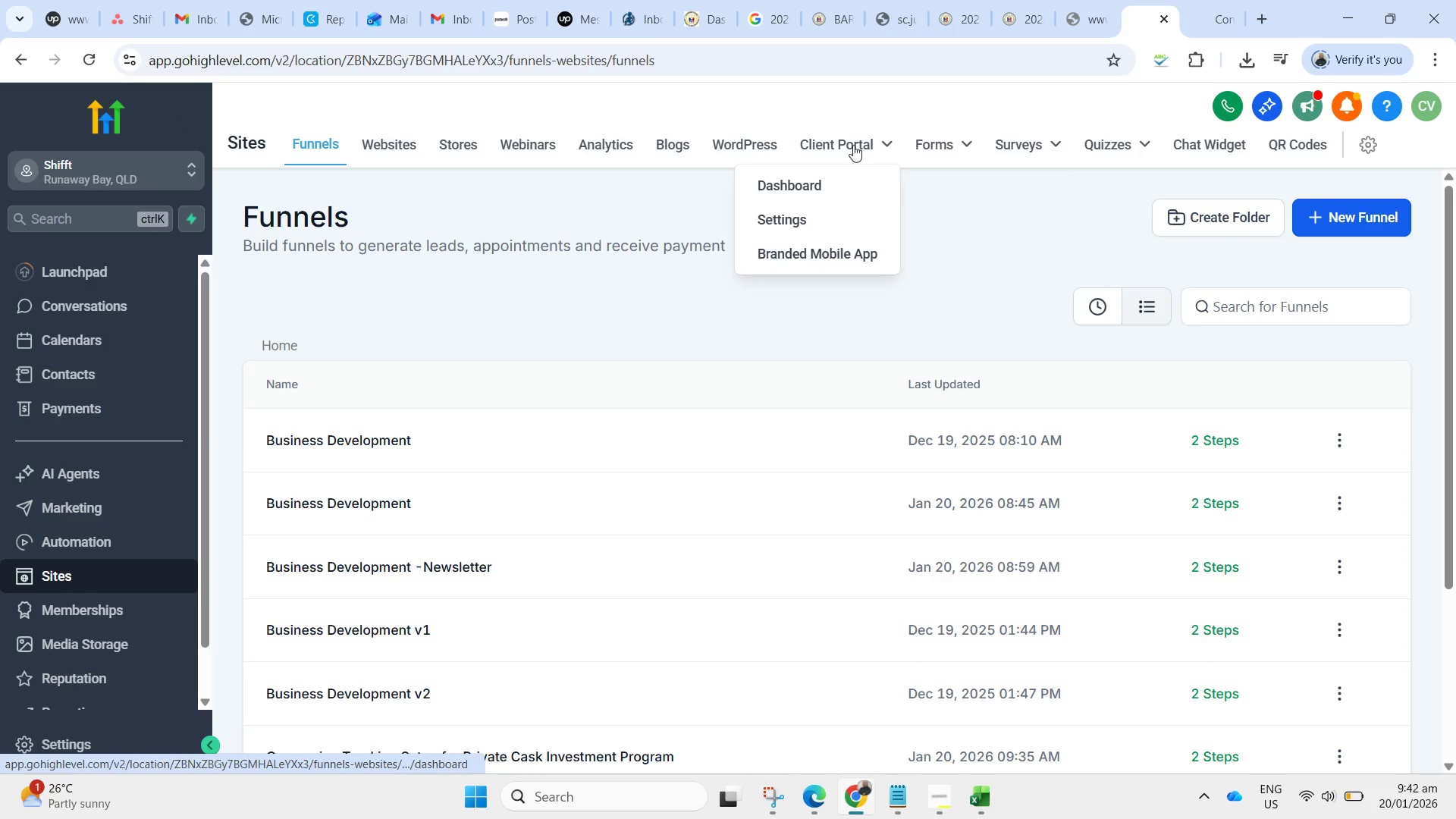 
left_click([73, 551])
 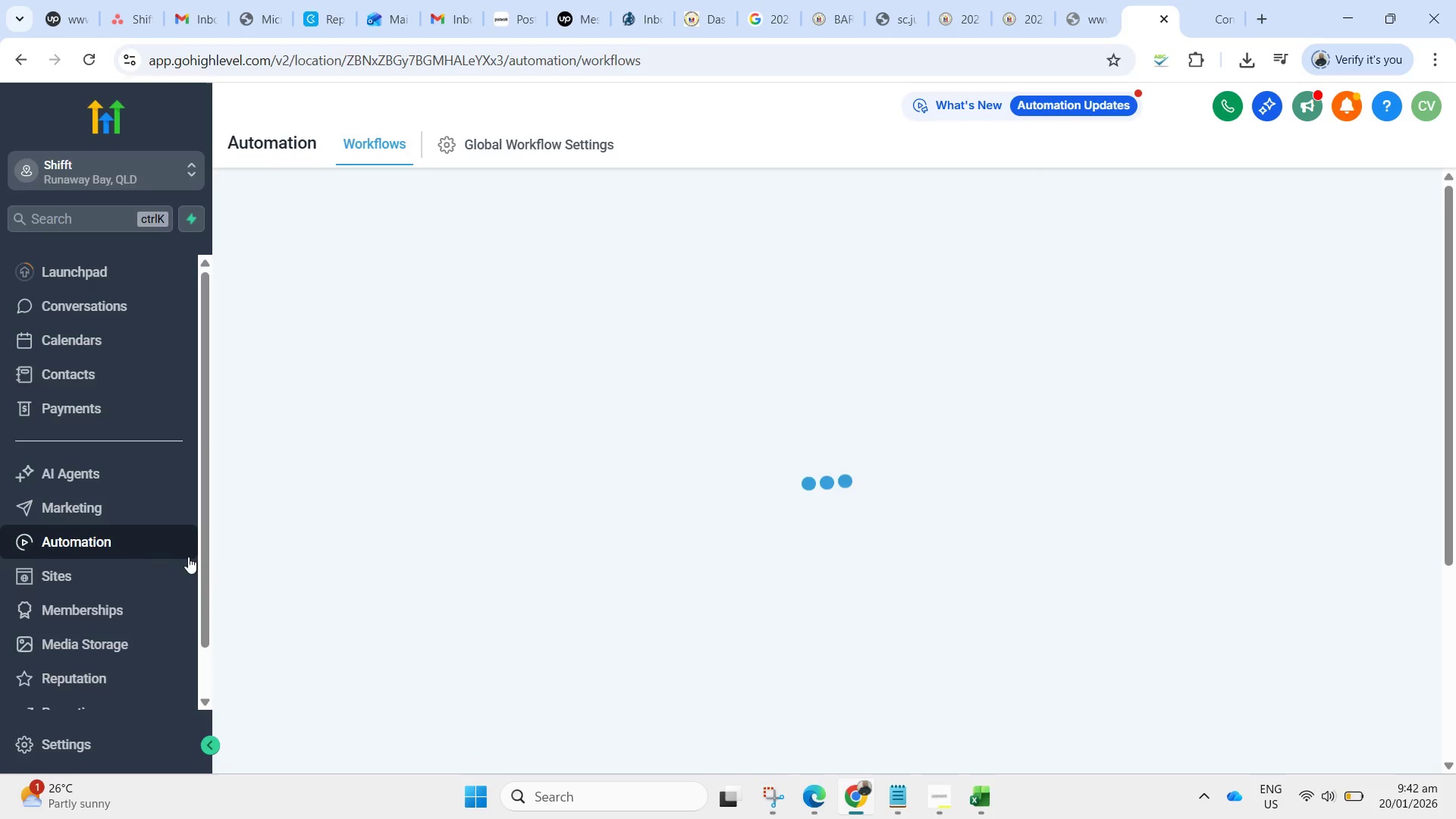 
left_click([74, 507])
 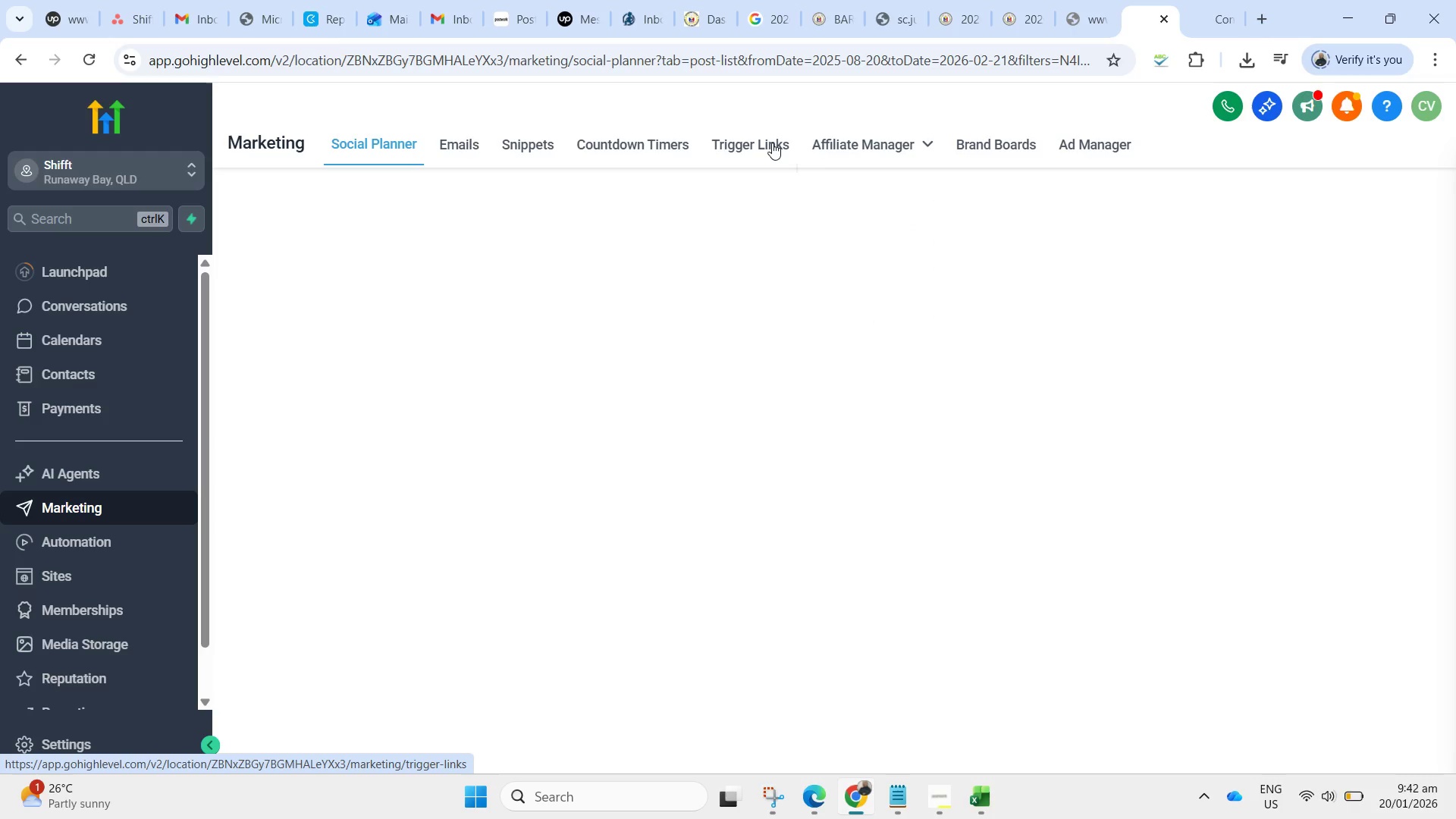 
left_click([772, 142])
 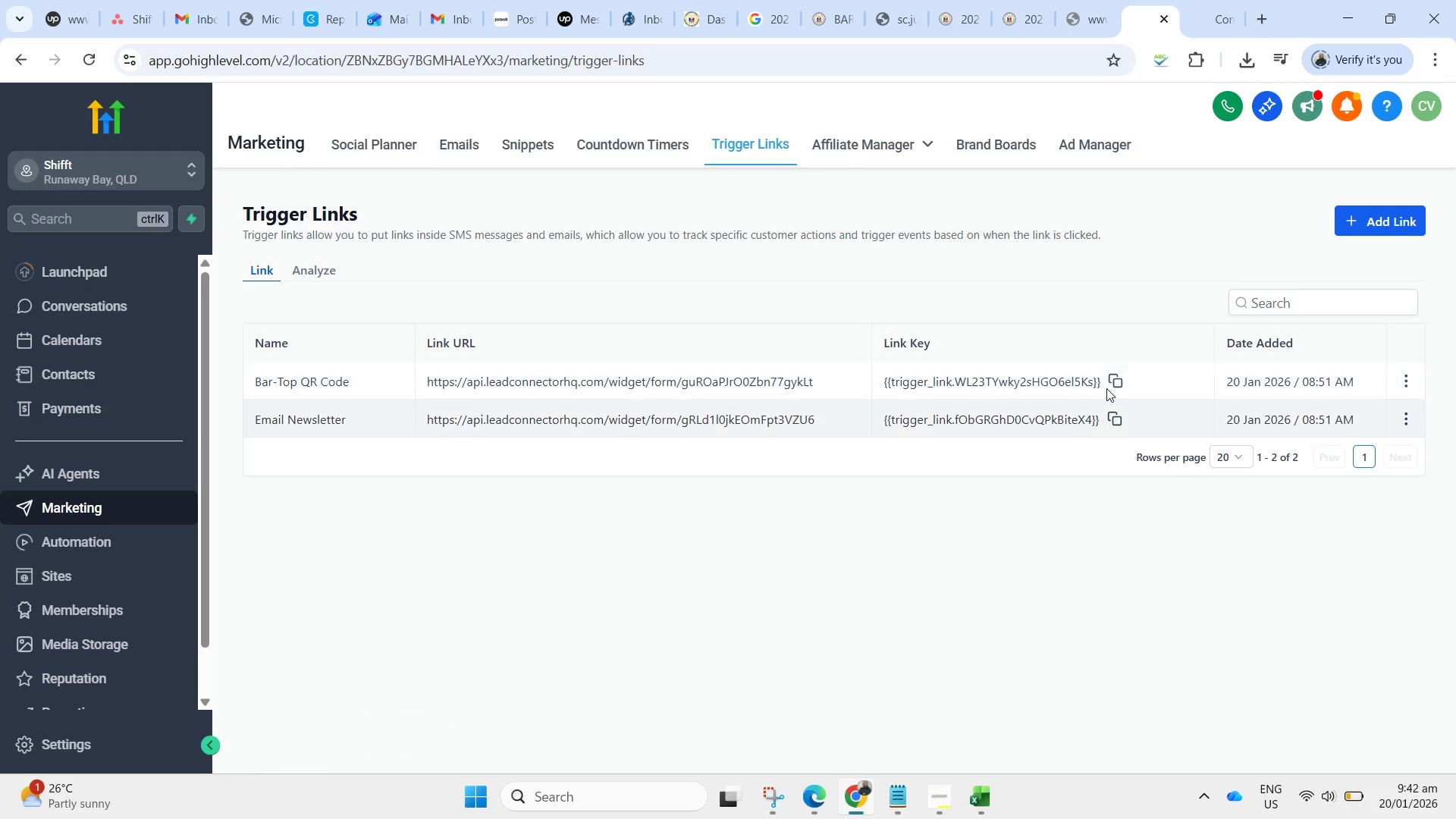 
wait(5.08)
 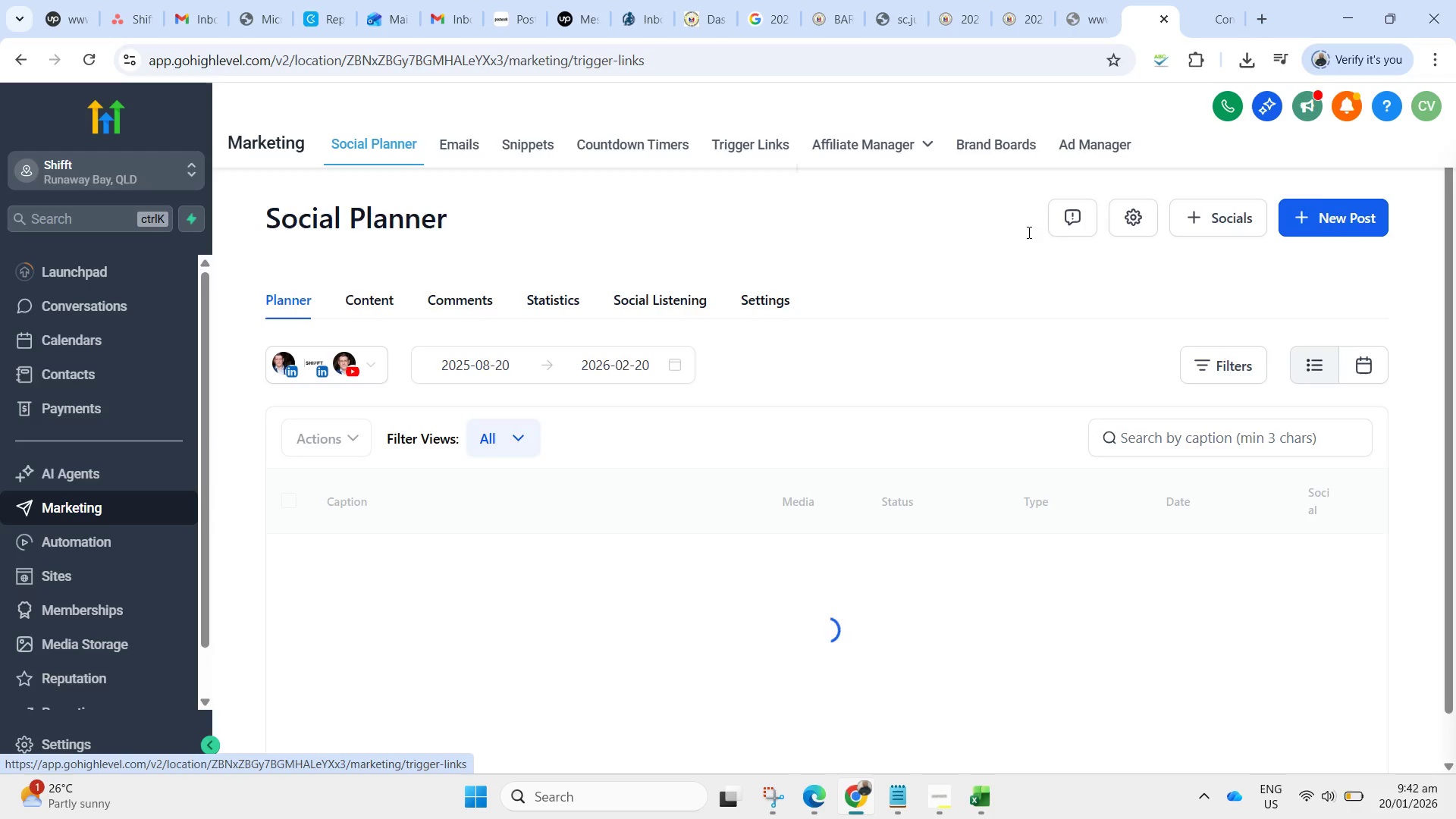 
left_click([1407, 380])
 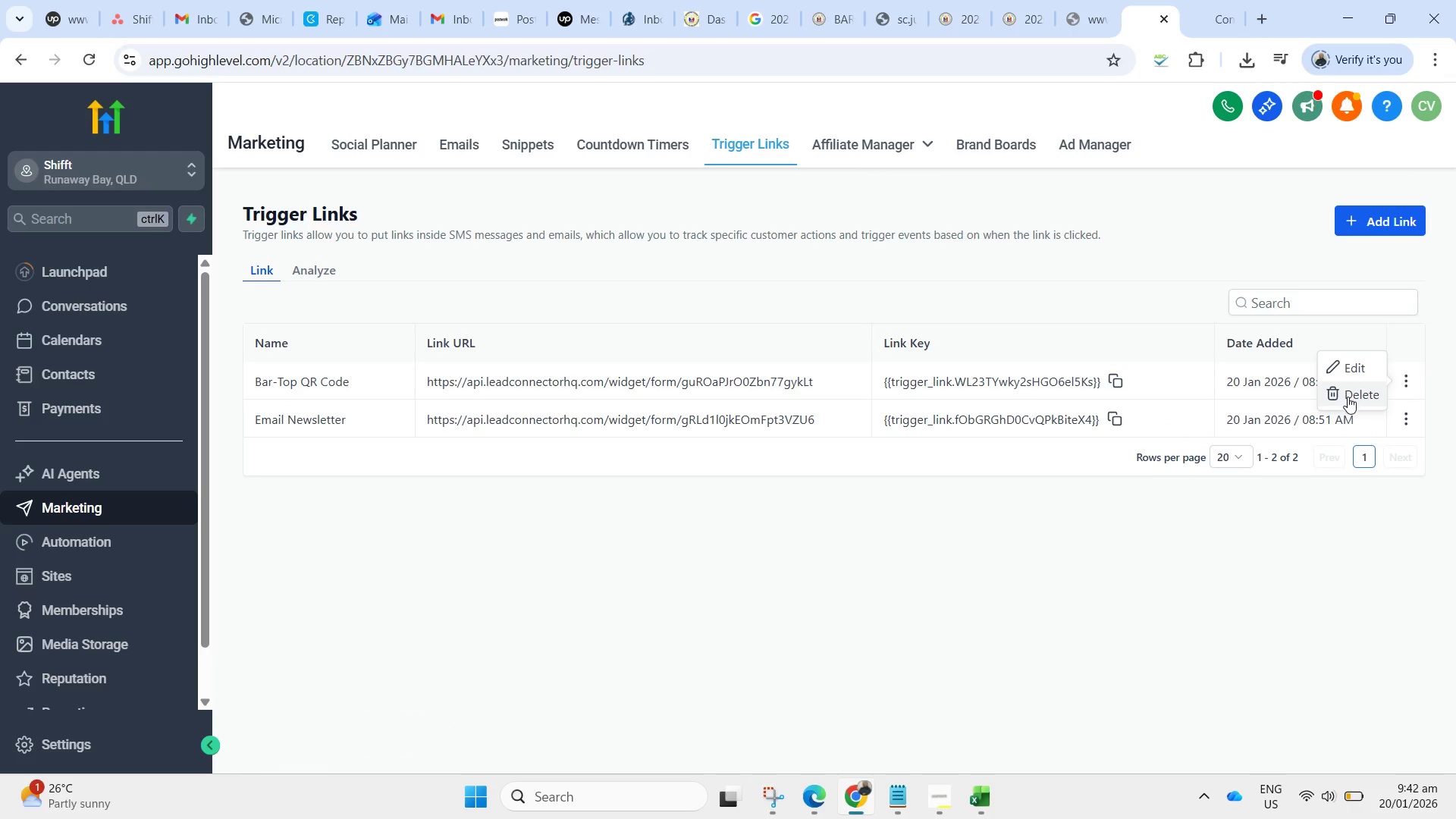 
left_click([1361, 394])
 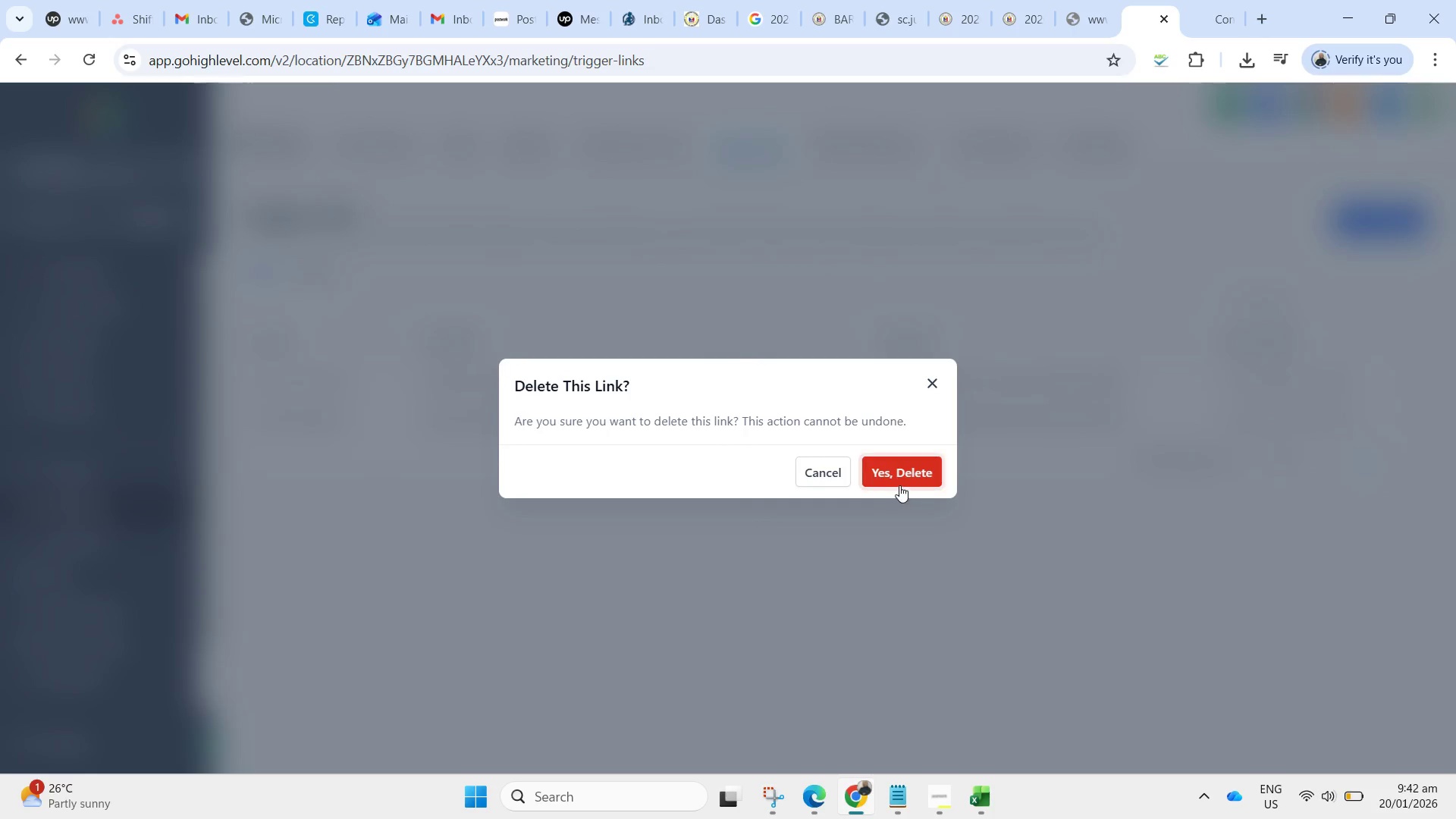 
double_click([901, 469])
 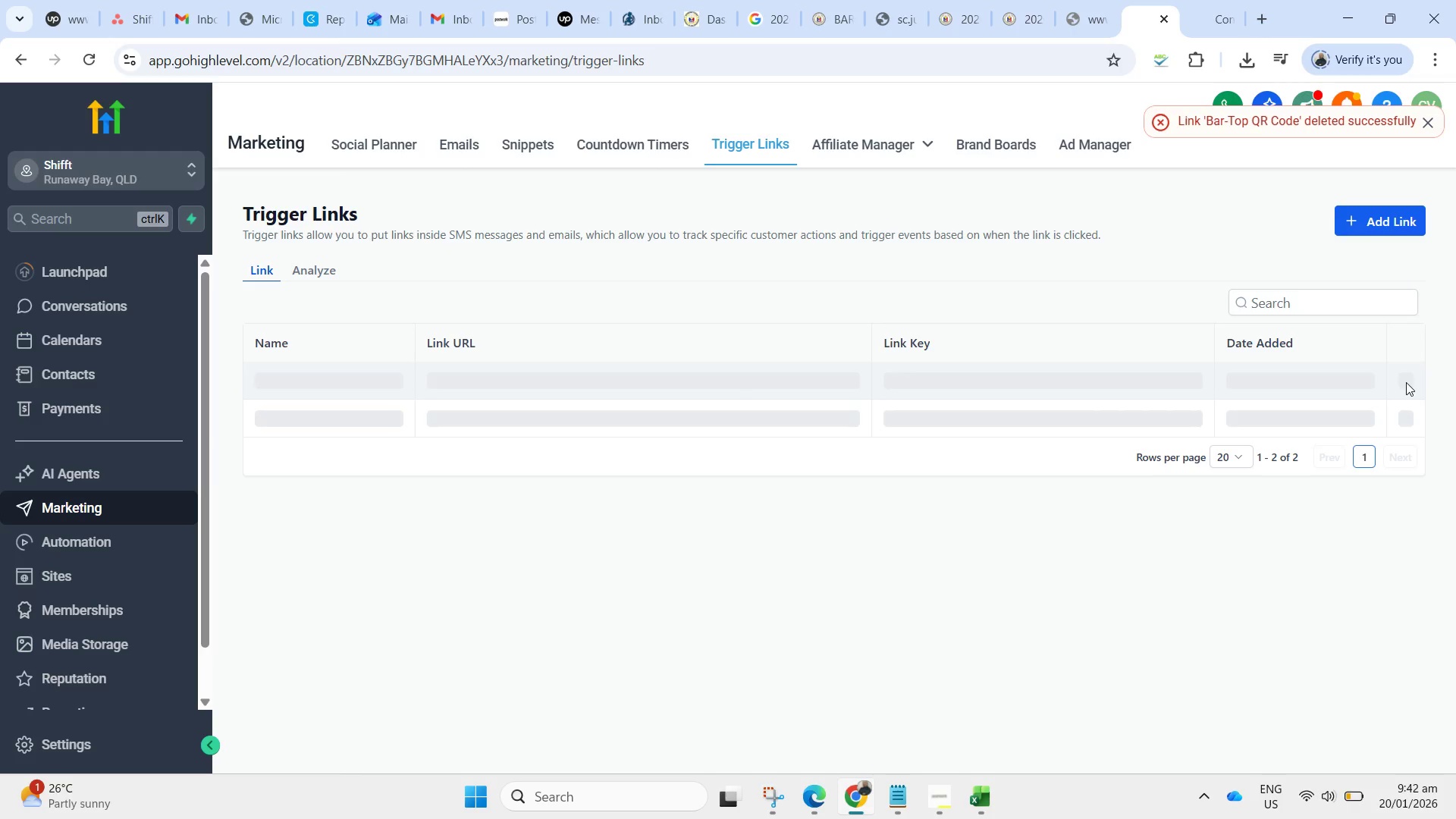 
left_click([1408, 376])
 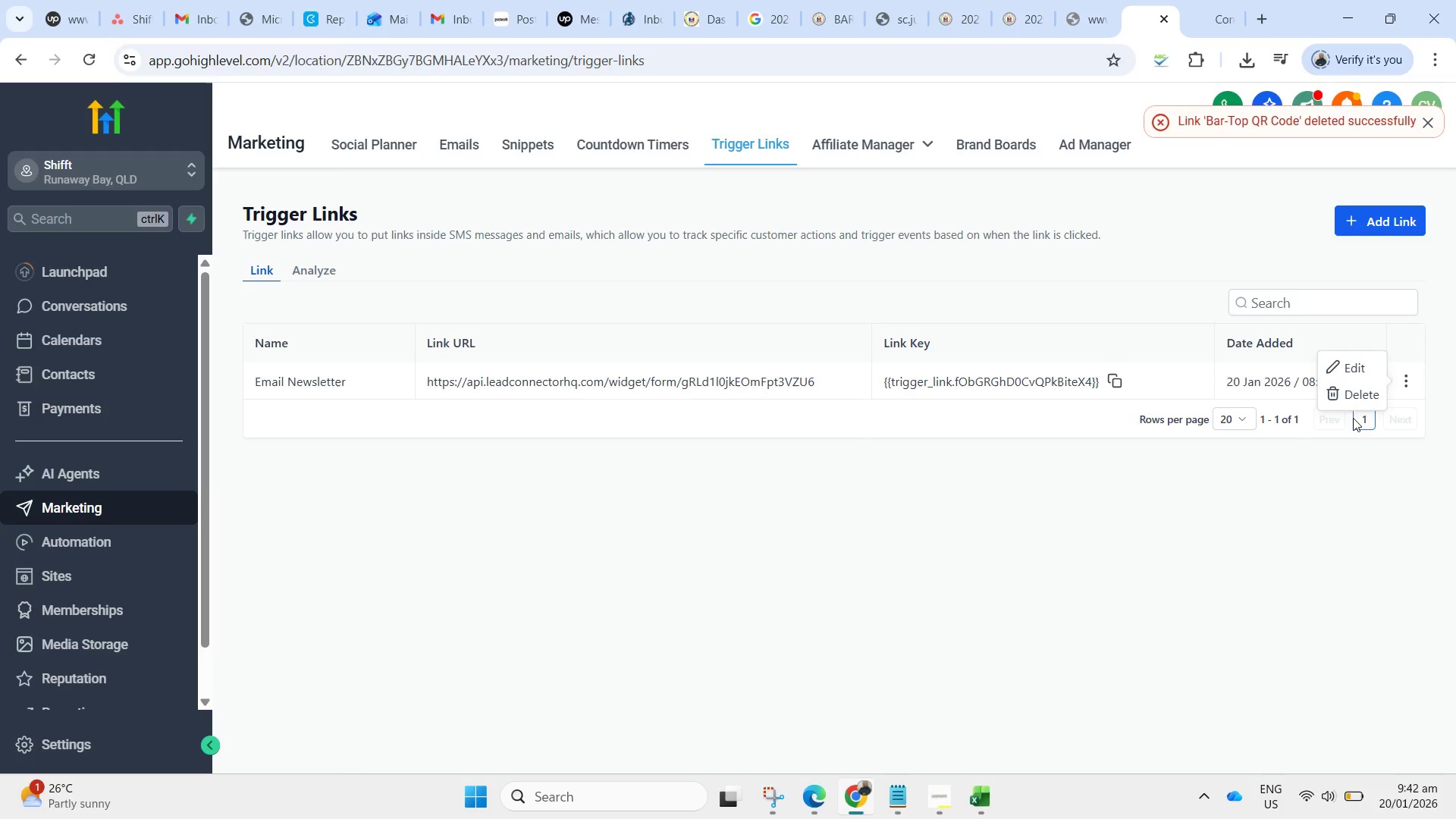 
left_click([1354, 395])
 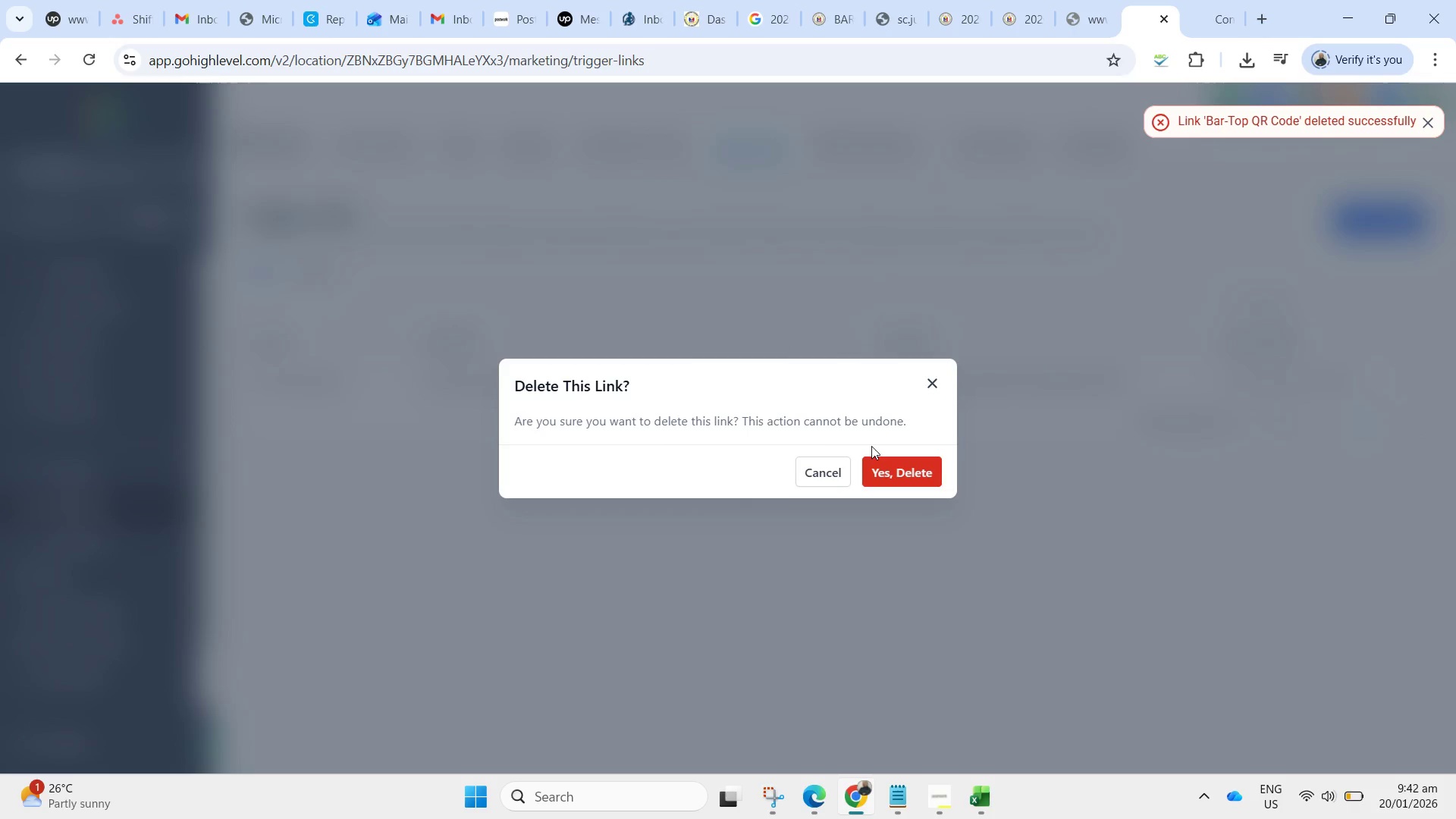 
left_click([898, 466])
 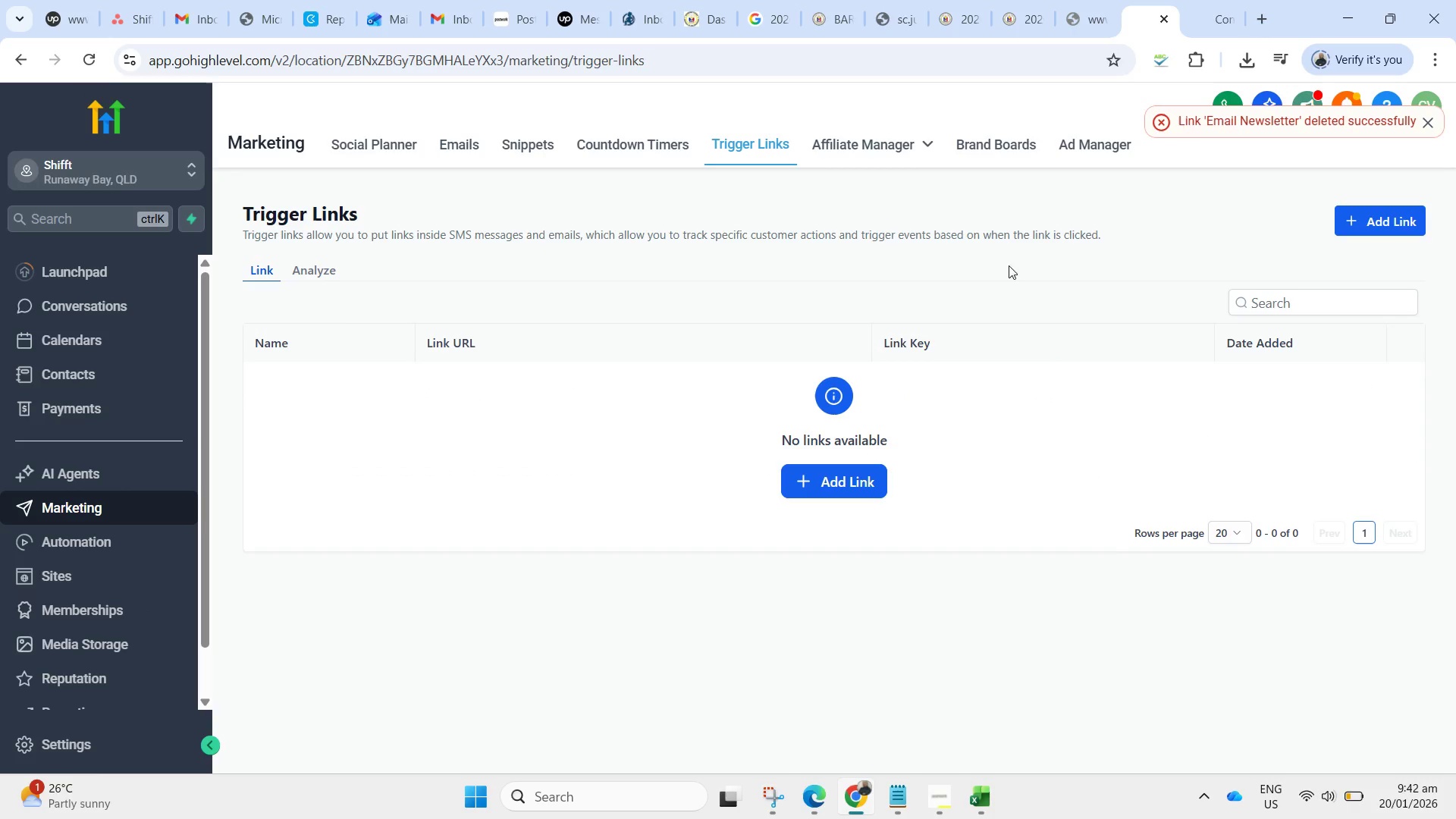 
left_click([1375, 210])
 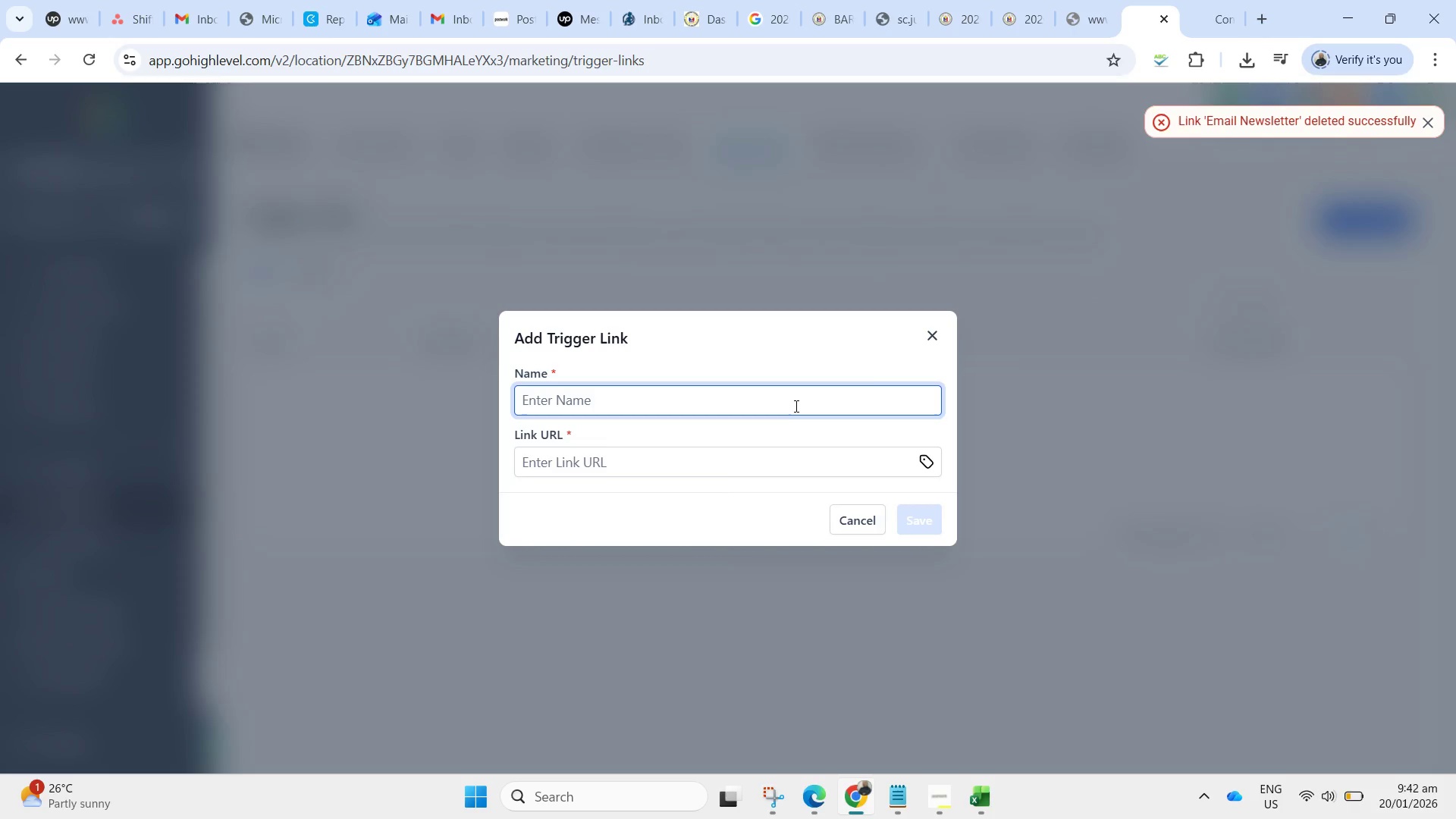 
left_click([786, 396])
 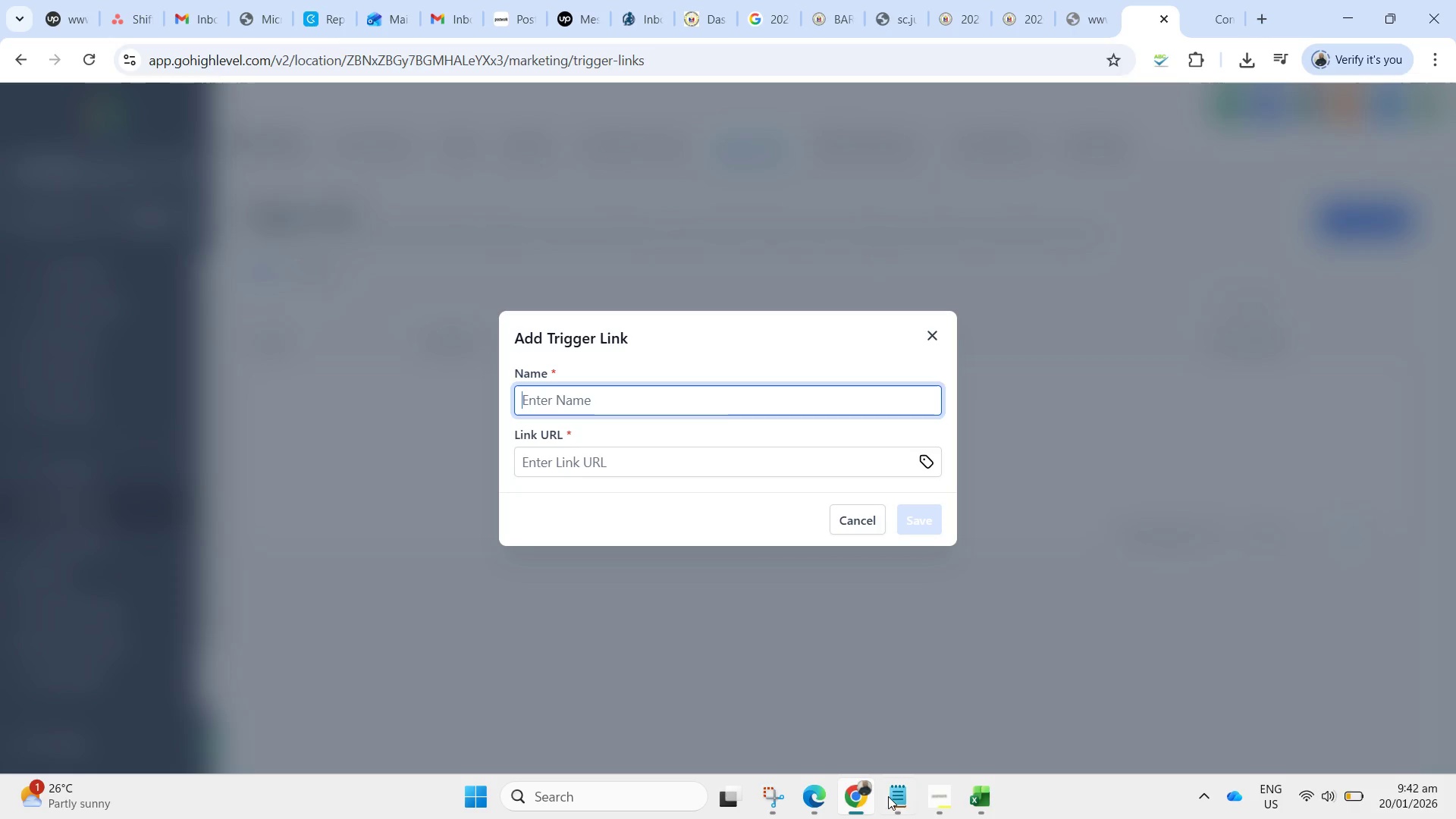 
left_click([934, 803])